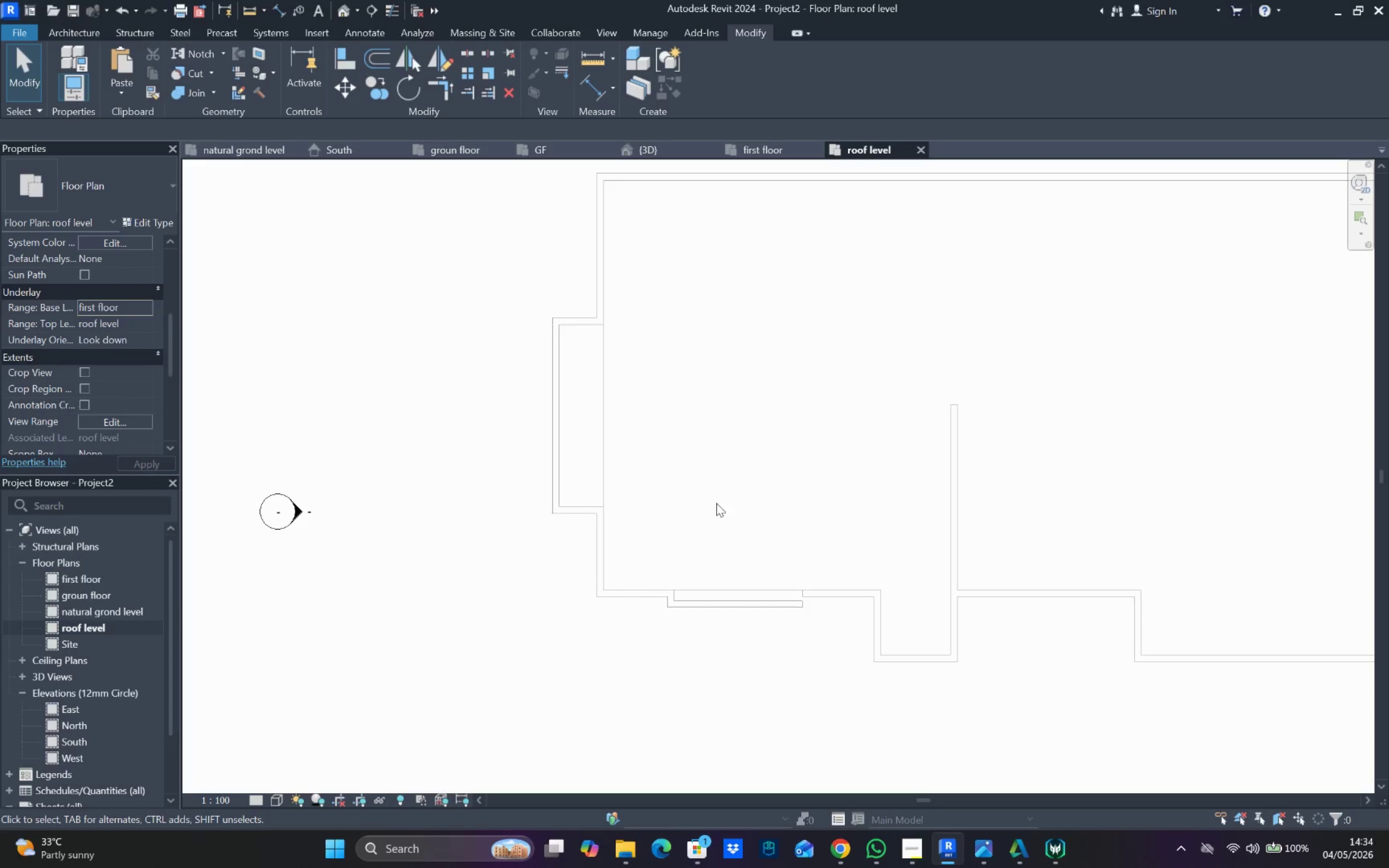 
scroll: coordinate [765, 490], scroll_direction: down, amount: 5.0
 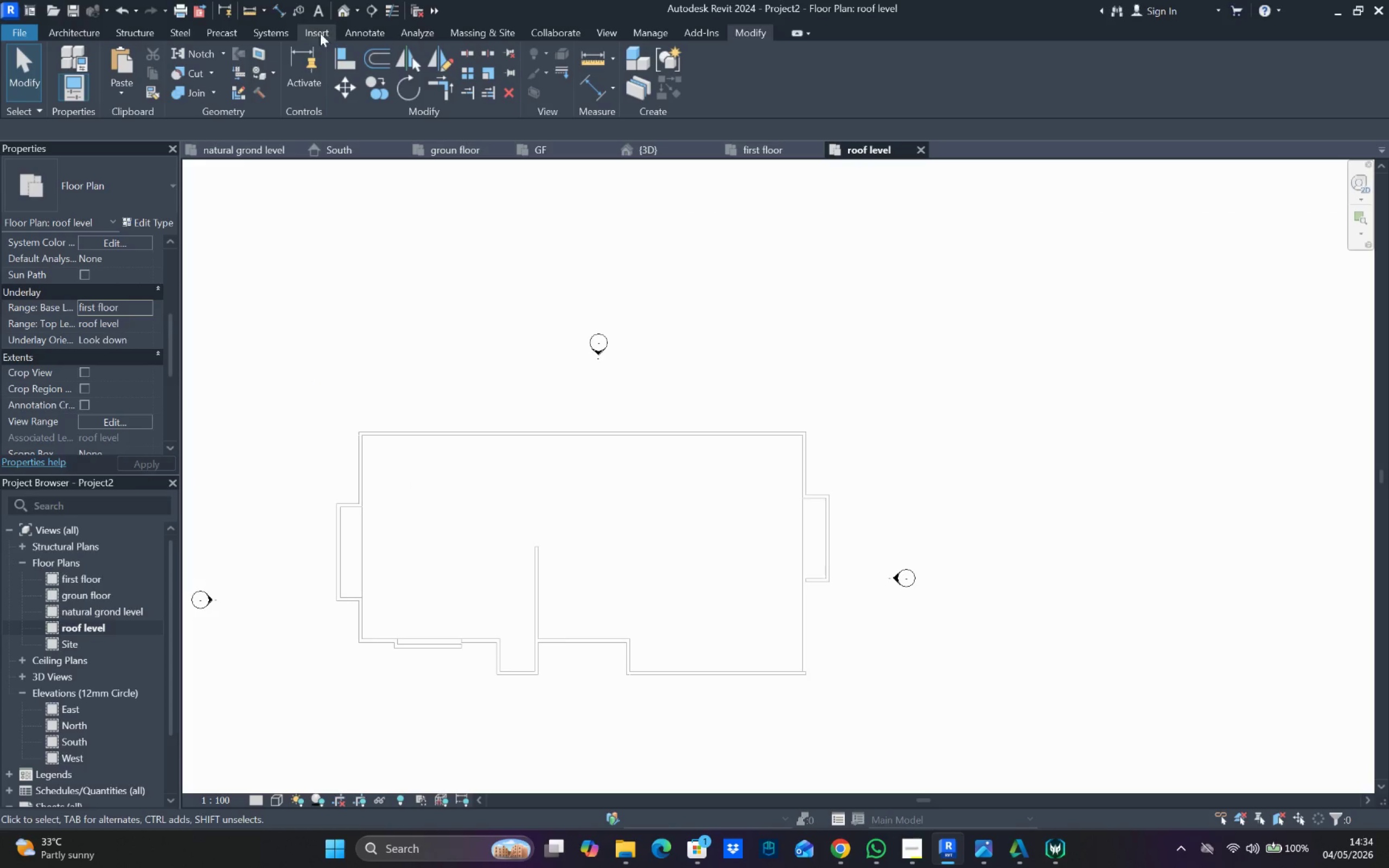 
left_click([353, 33])
 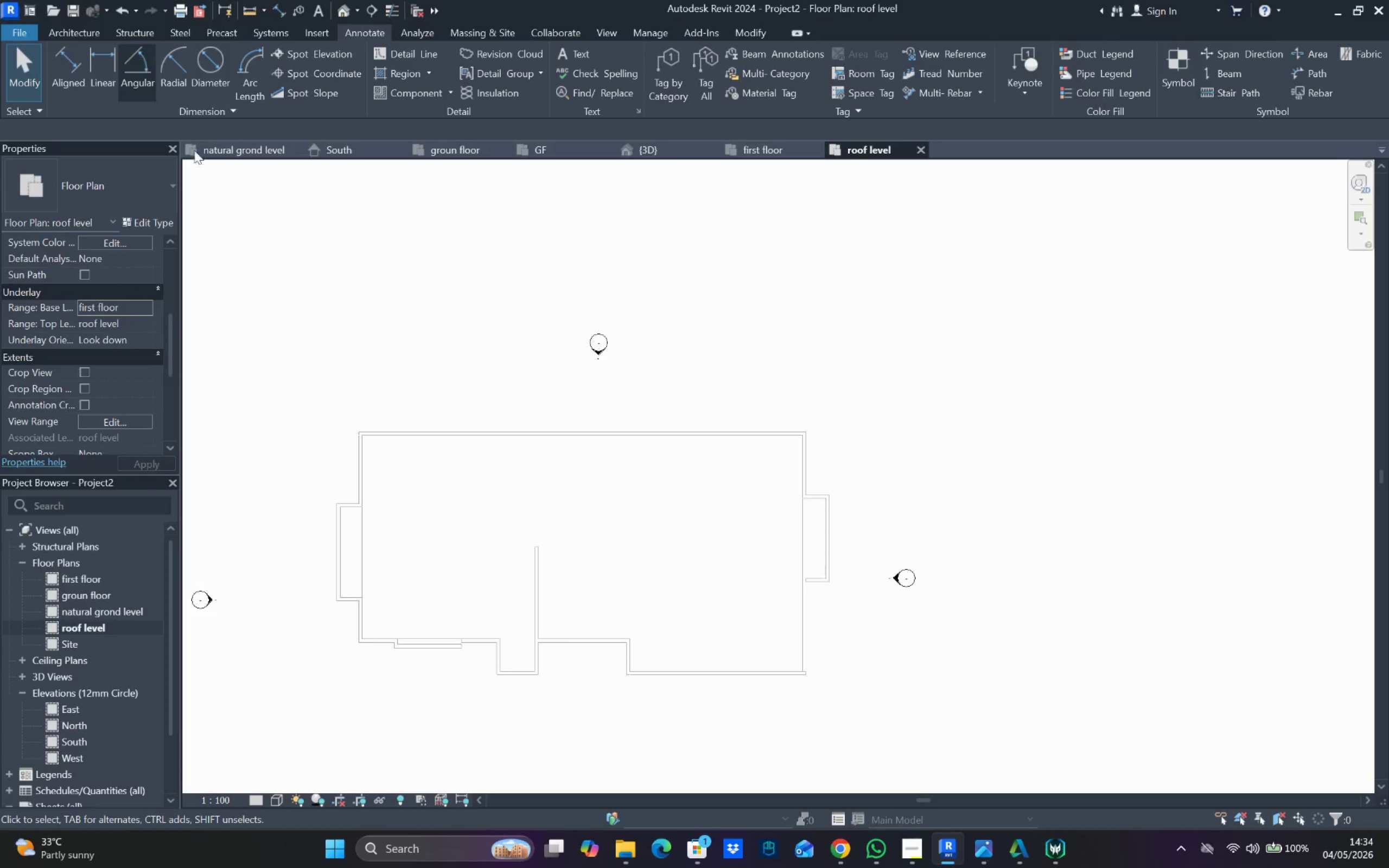 
left_click_drag(start_coordinate=[645, 584], to_coordinate=[606, 523])
 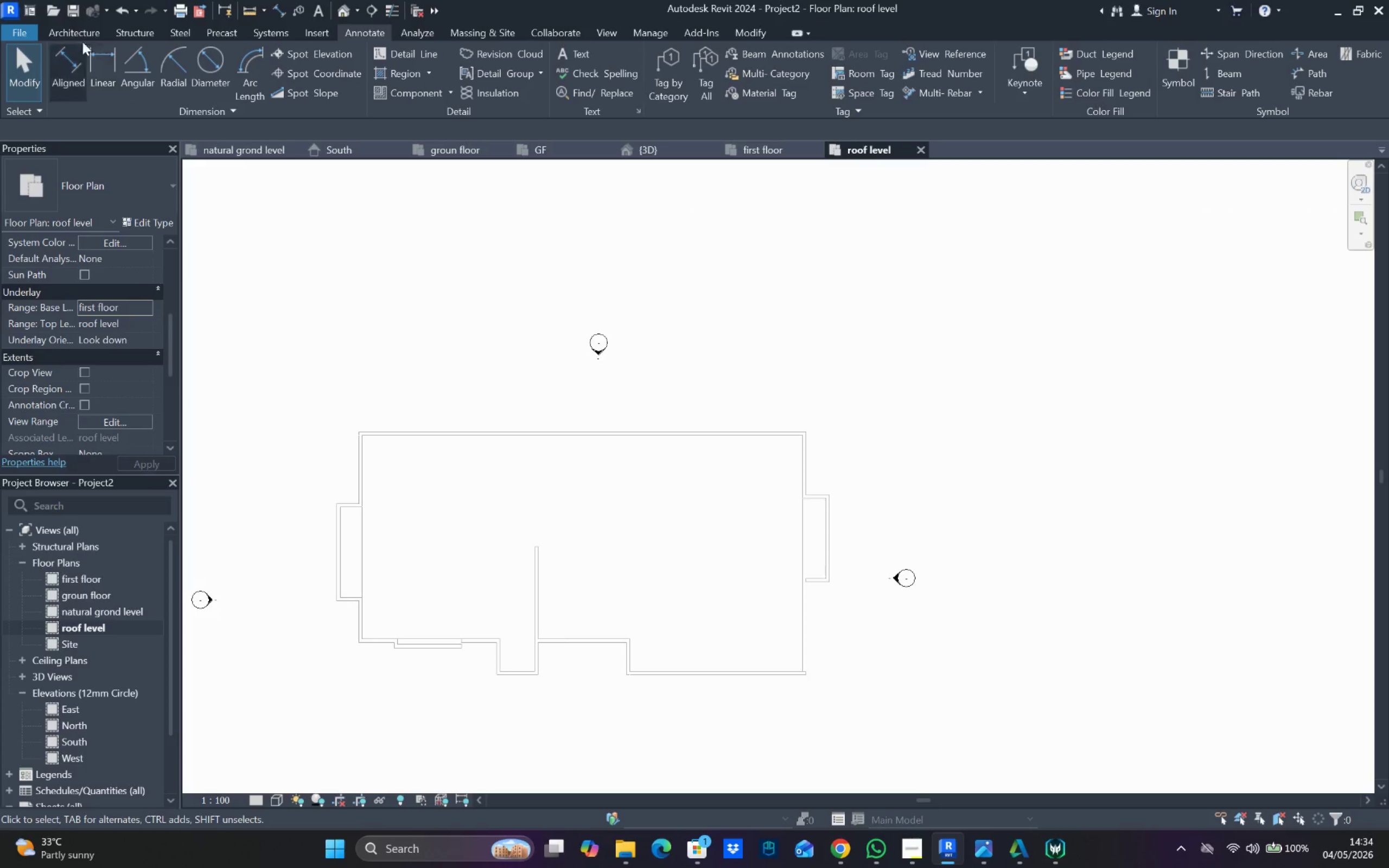 
left_click([79, 31])
 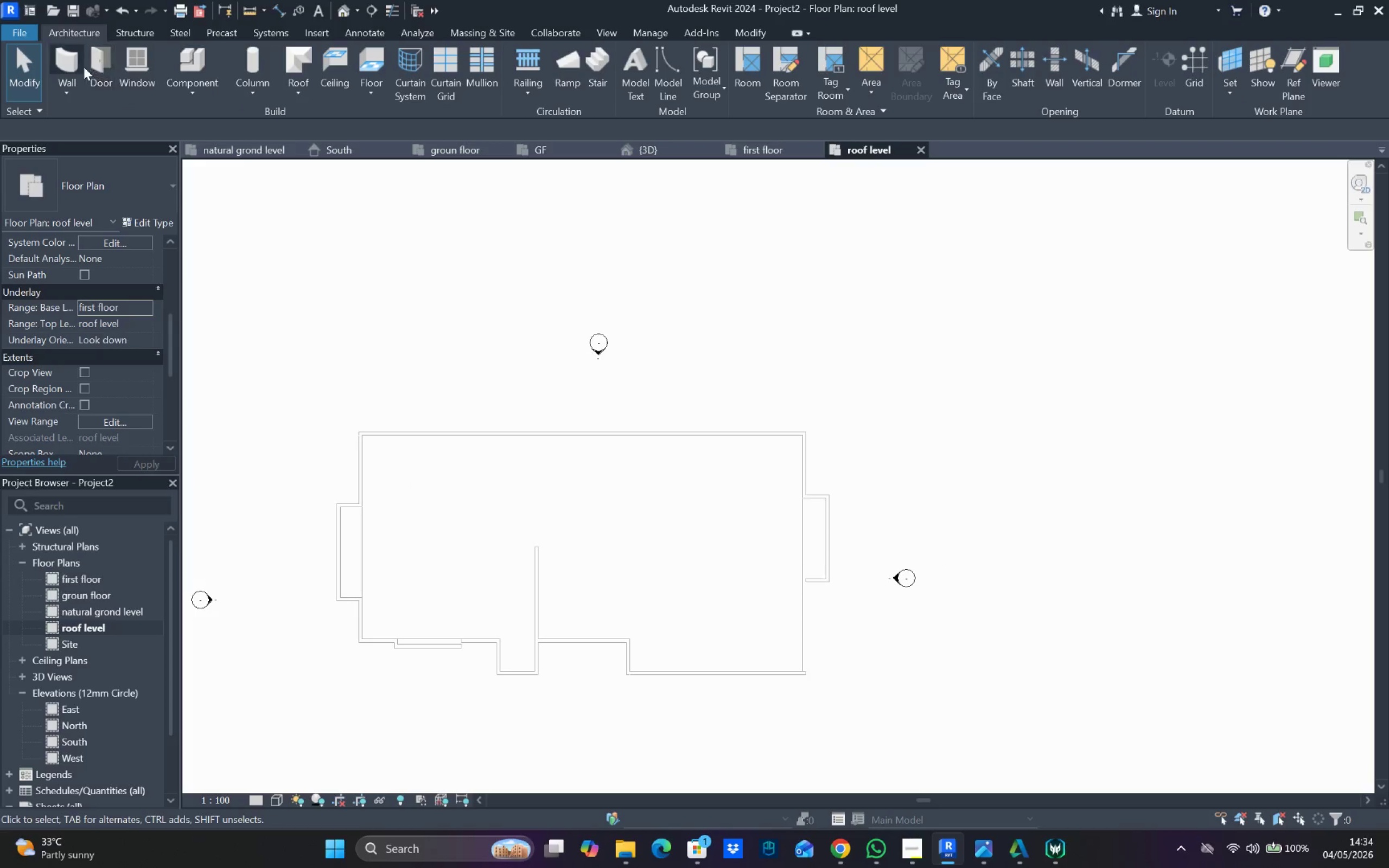 
left_click_drag(start_coordinate=[75, 61], to_coordinate=[78, 61])
 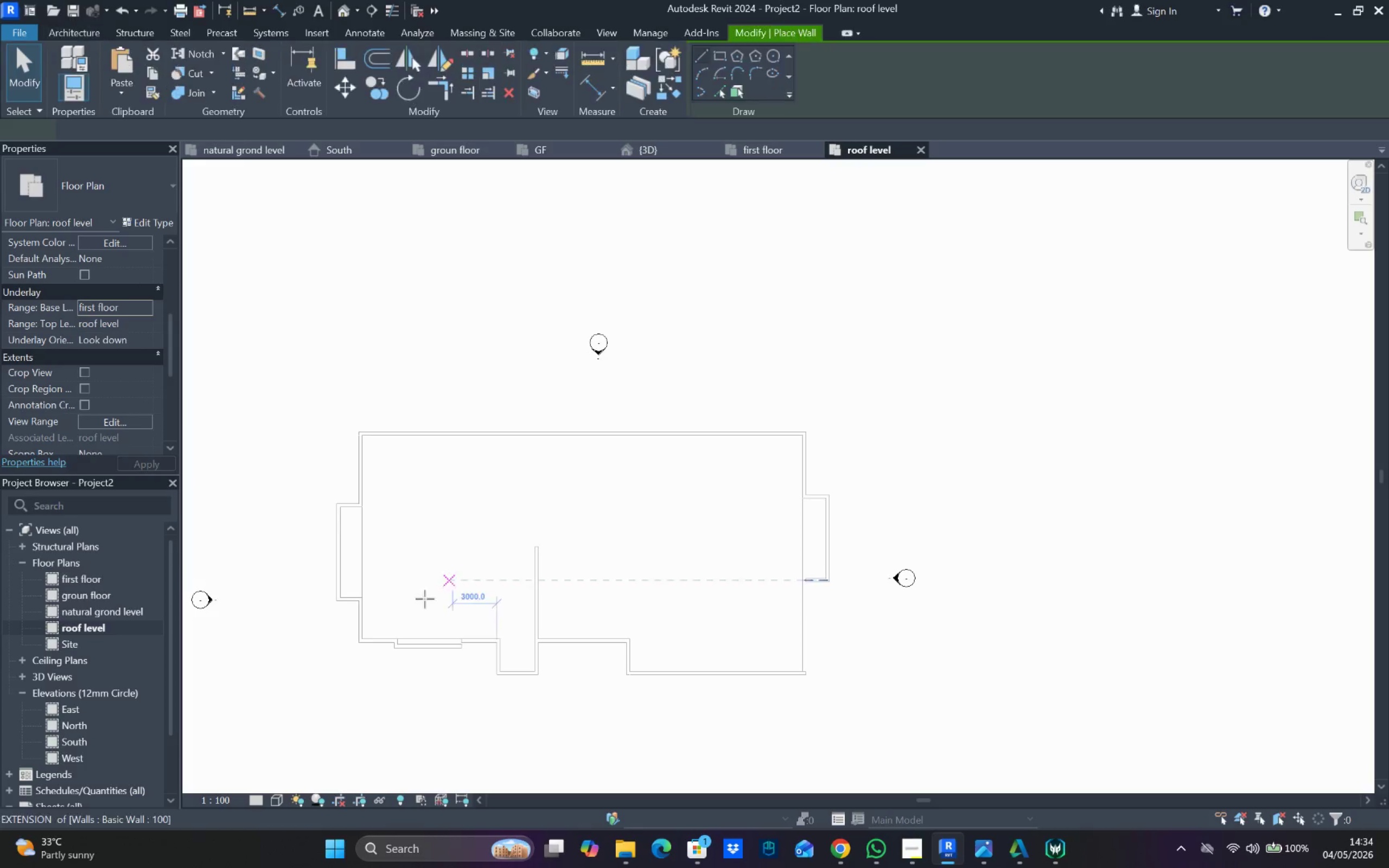 
scroll: coordinate [558, 608], scroll_direction: up, amount: 11.0
 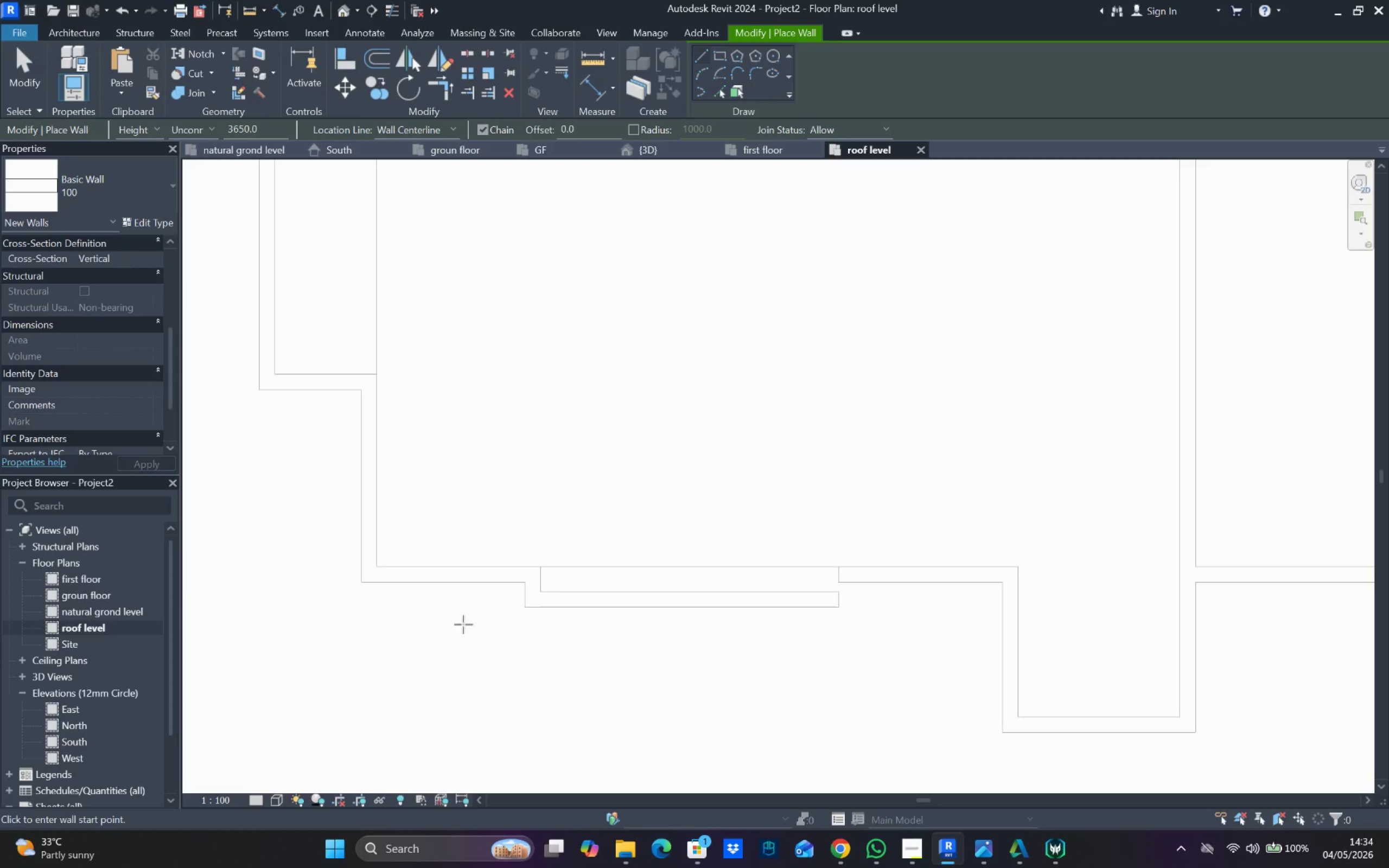 
mouse_move([344, 614])
 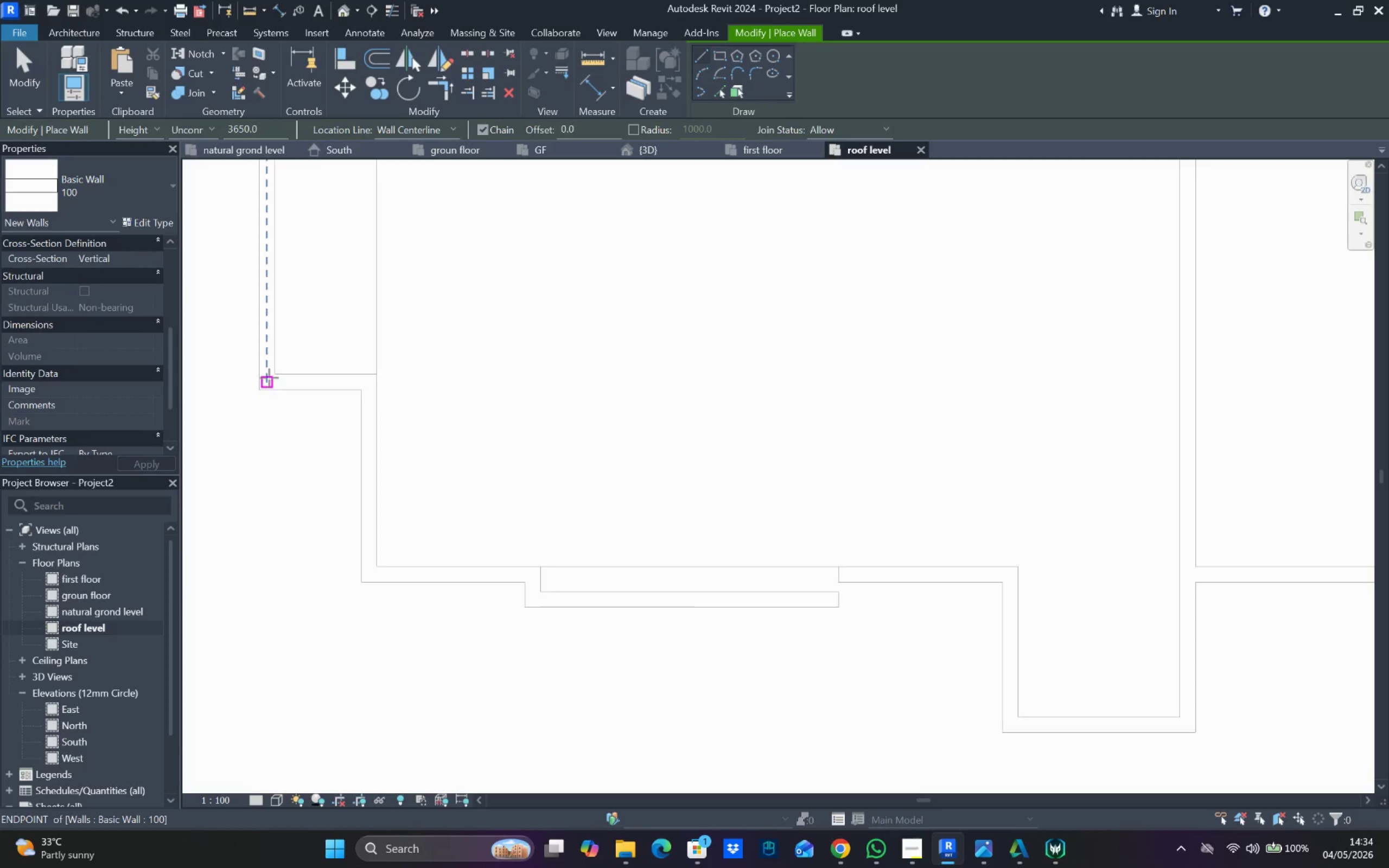 
left_click_drag(start_coordinate=[269, 377], to_coordinate=[269, 397])
 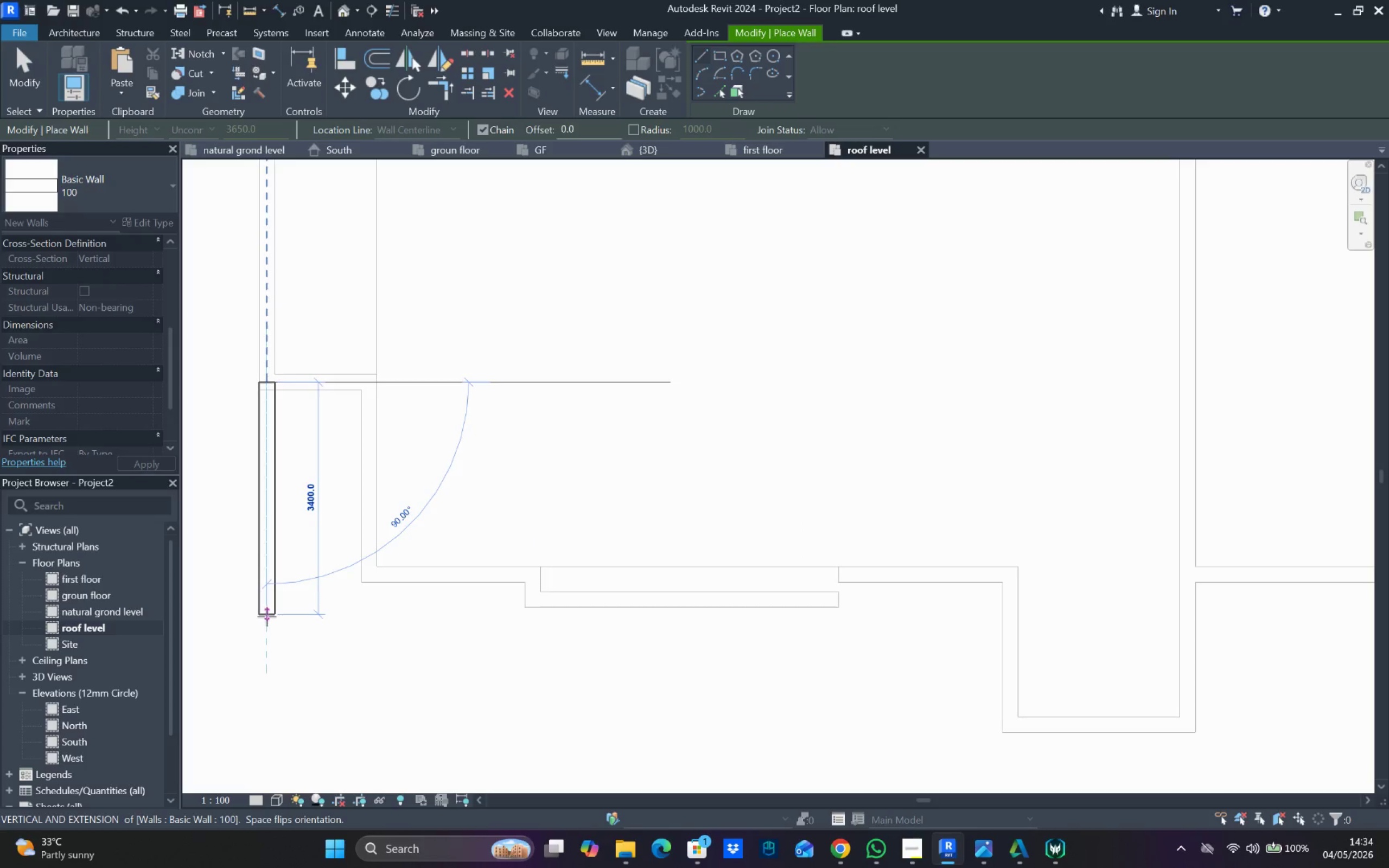 
left_click_drag(start_coordinate=[269, 616], to_coordinate=[276, 616])
 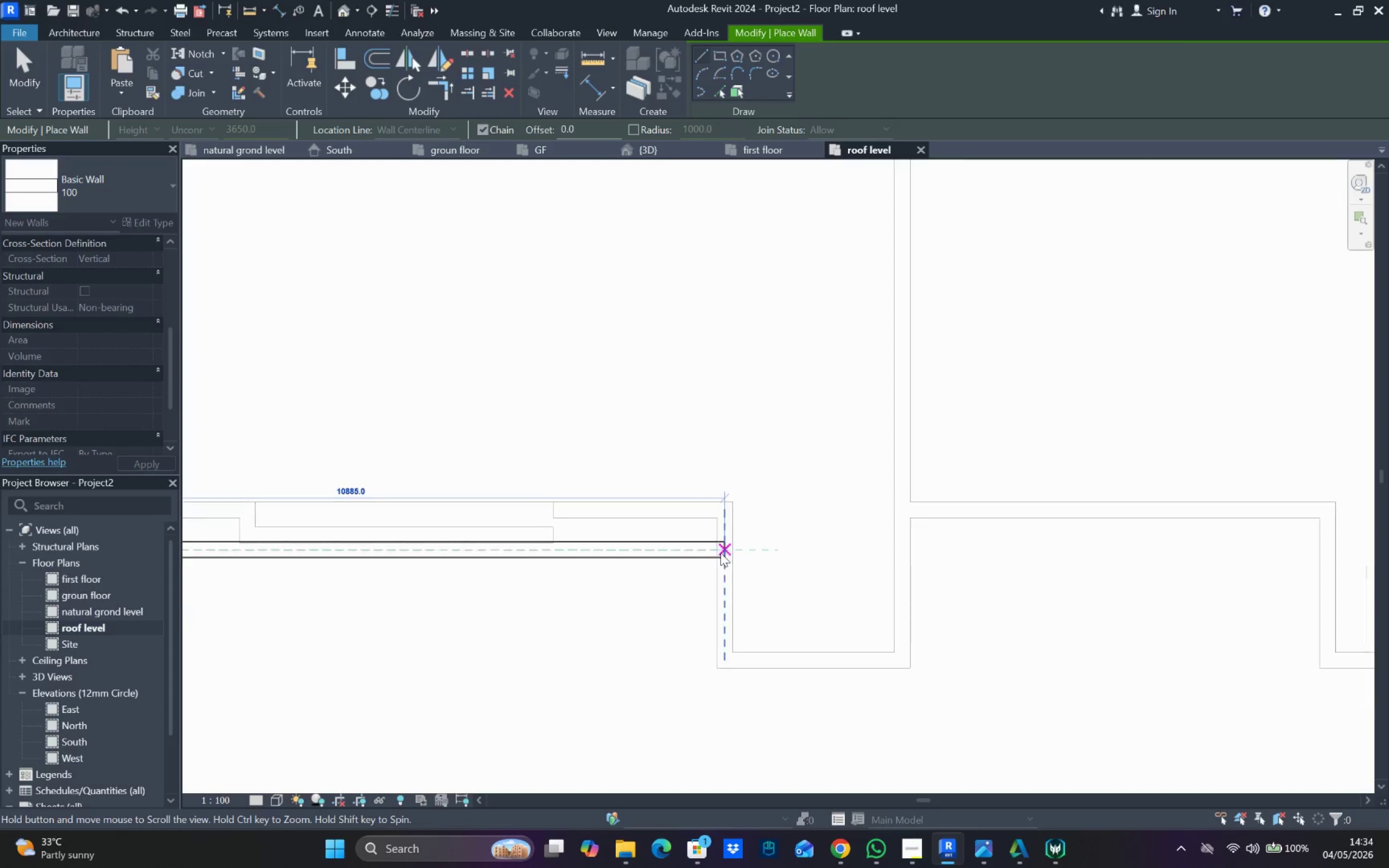 
scroll: coordinate [728, 548], scroll_direction: up, amount: 3.0
 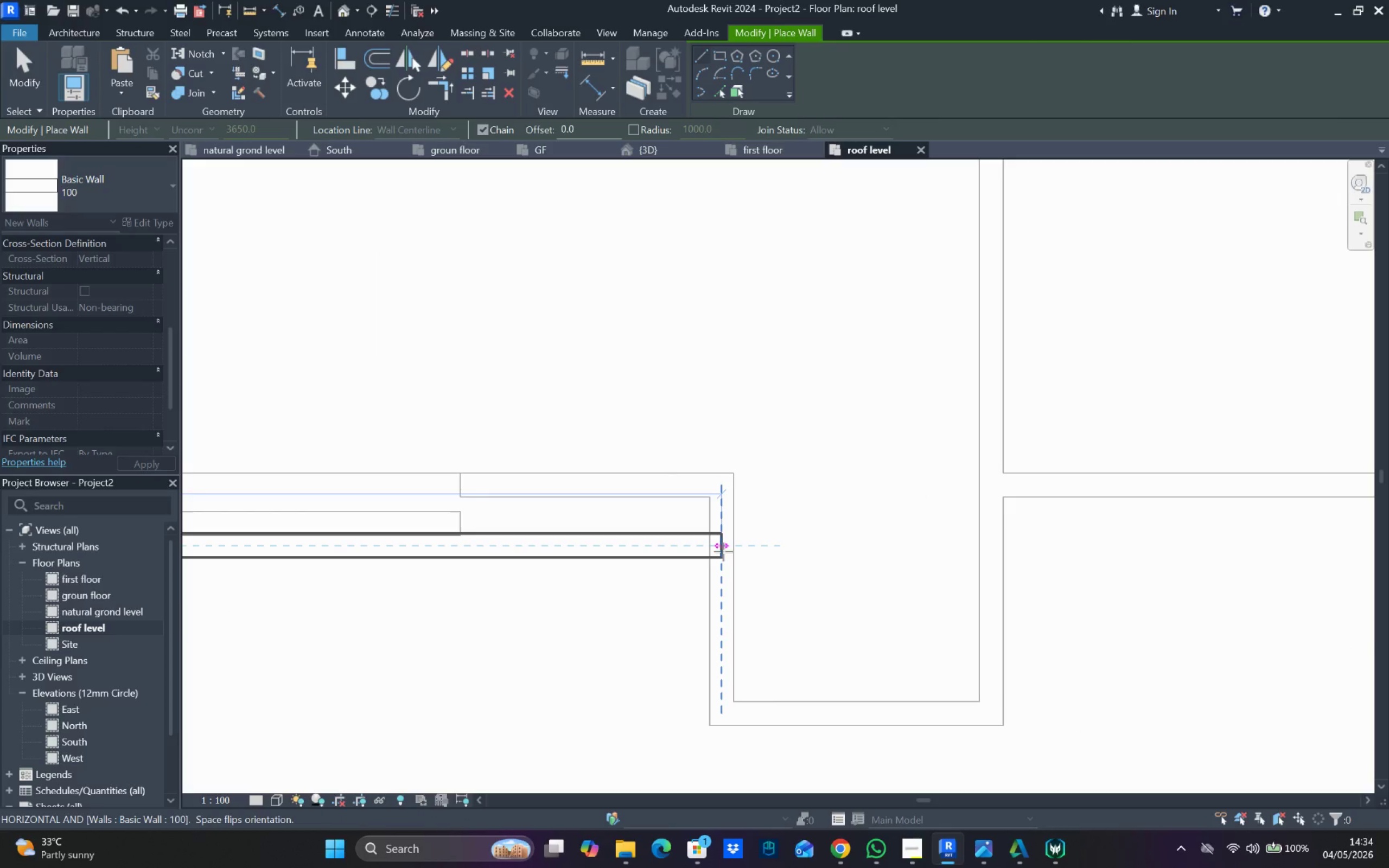 
left_click_drag(start_coordinate=[723, 552], to_coordinate=[724, 561])
 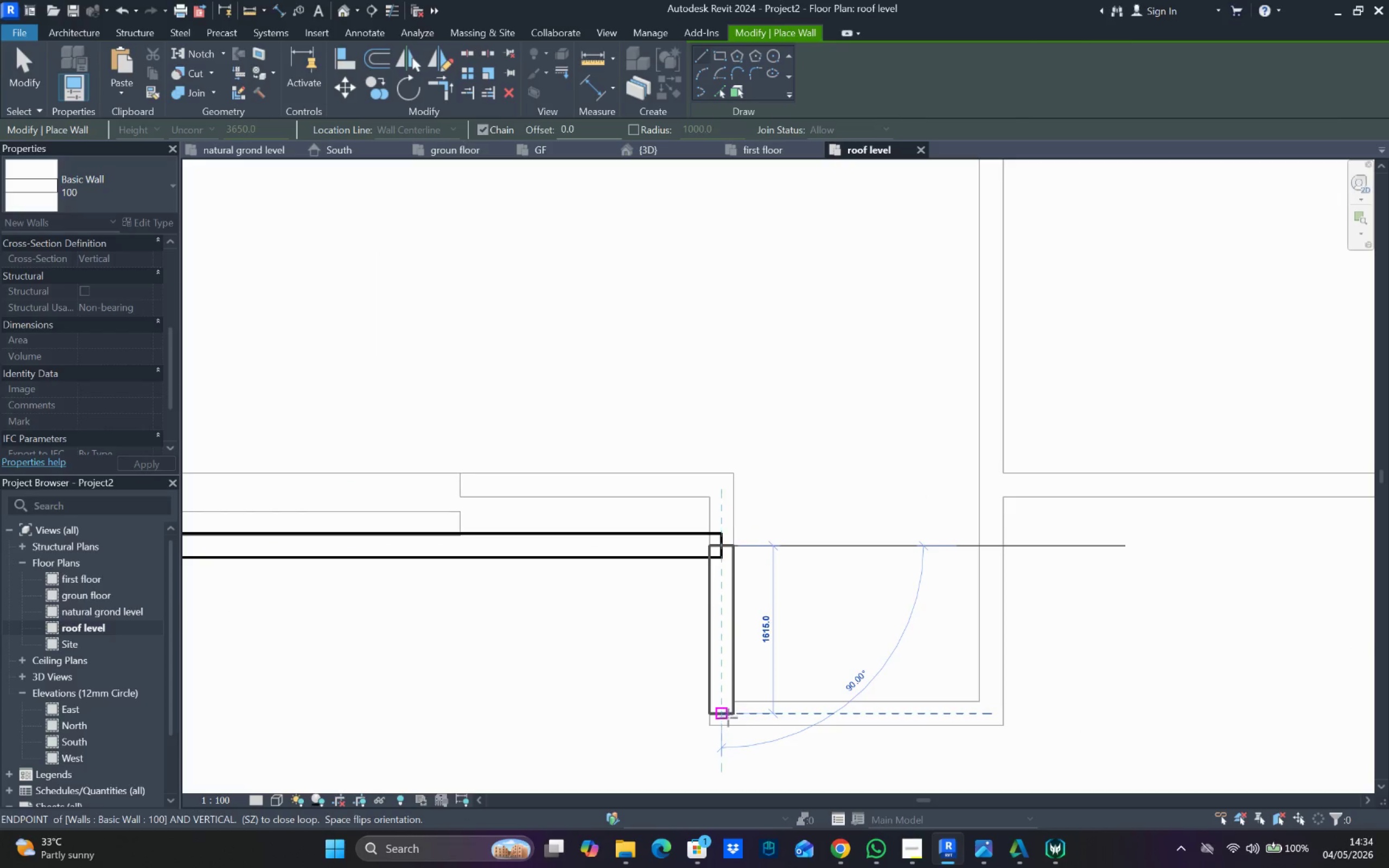 
left_click_drag(start_coordinate=[728, 719], to_coordinate=[731, 719])
 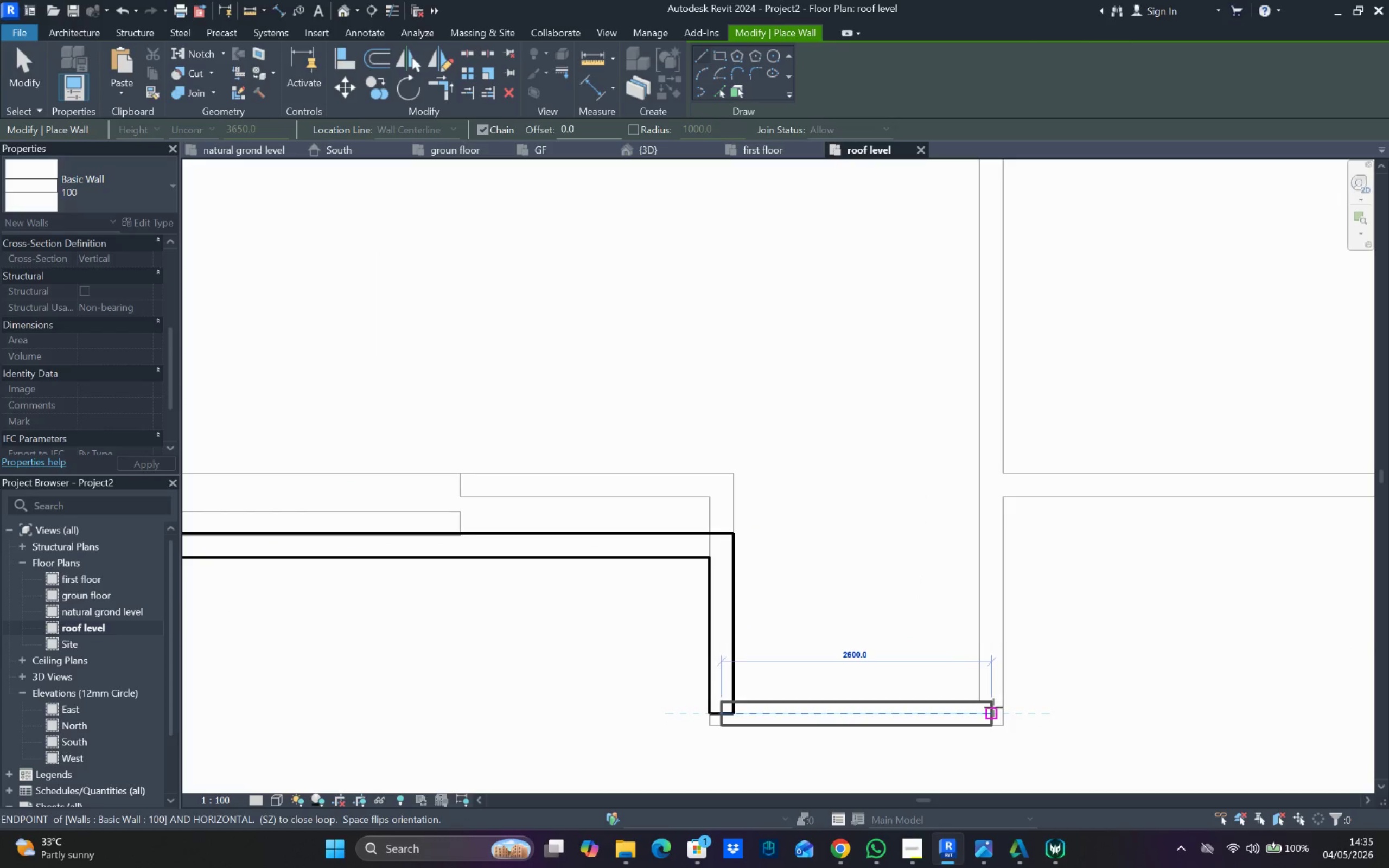 
scroll: coordinate [472, 671], scroll_direction: down, amount: 8.0
 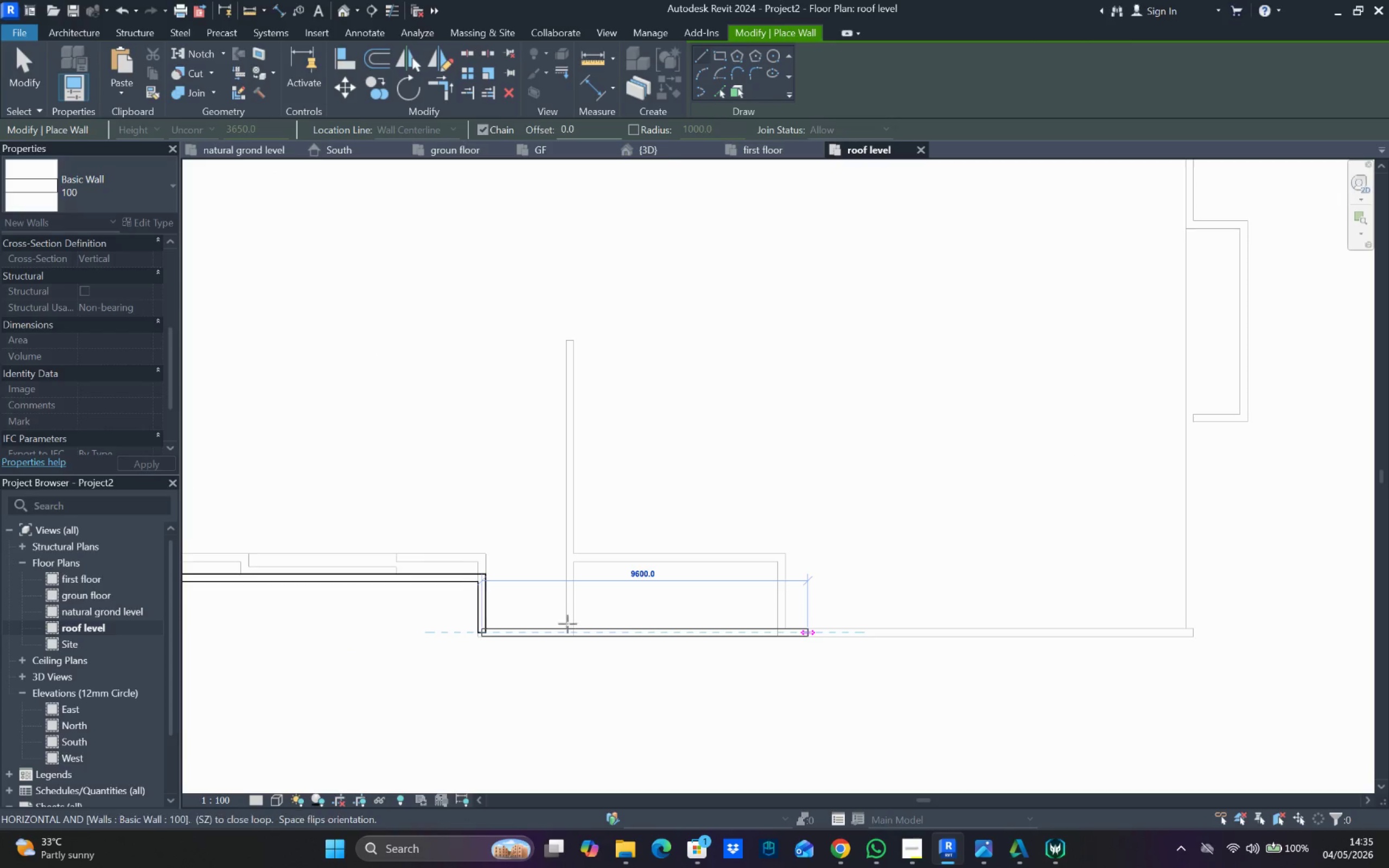 
scroll: coordinate [571, 636], scroll_direction: up, amount: 8.0
 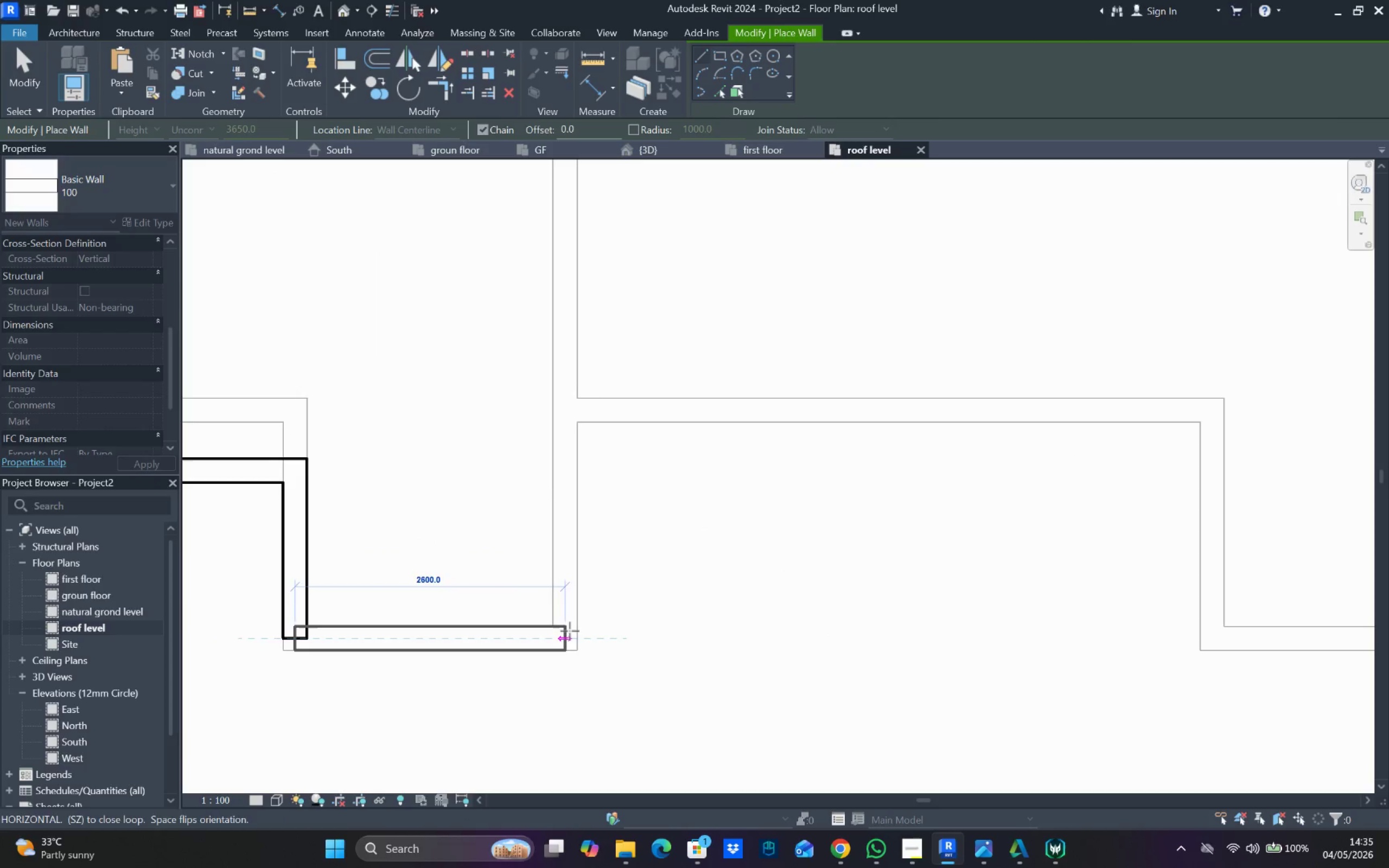 
left_click_drag(start_coordinate=[570, 631], to_coordinate=[567, 624])
 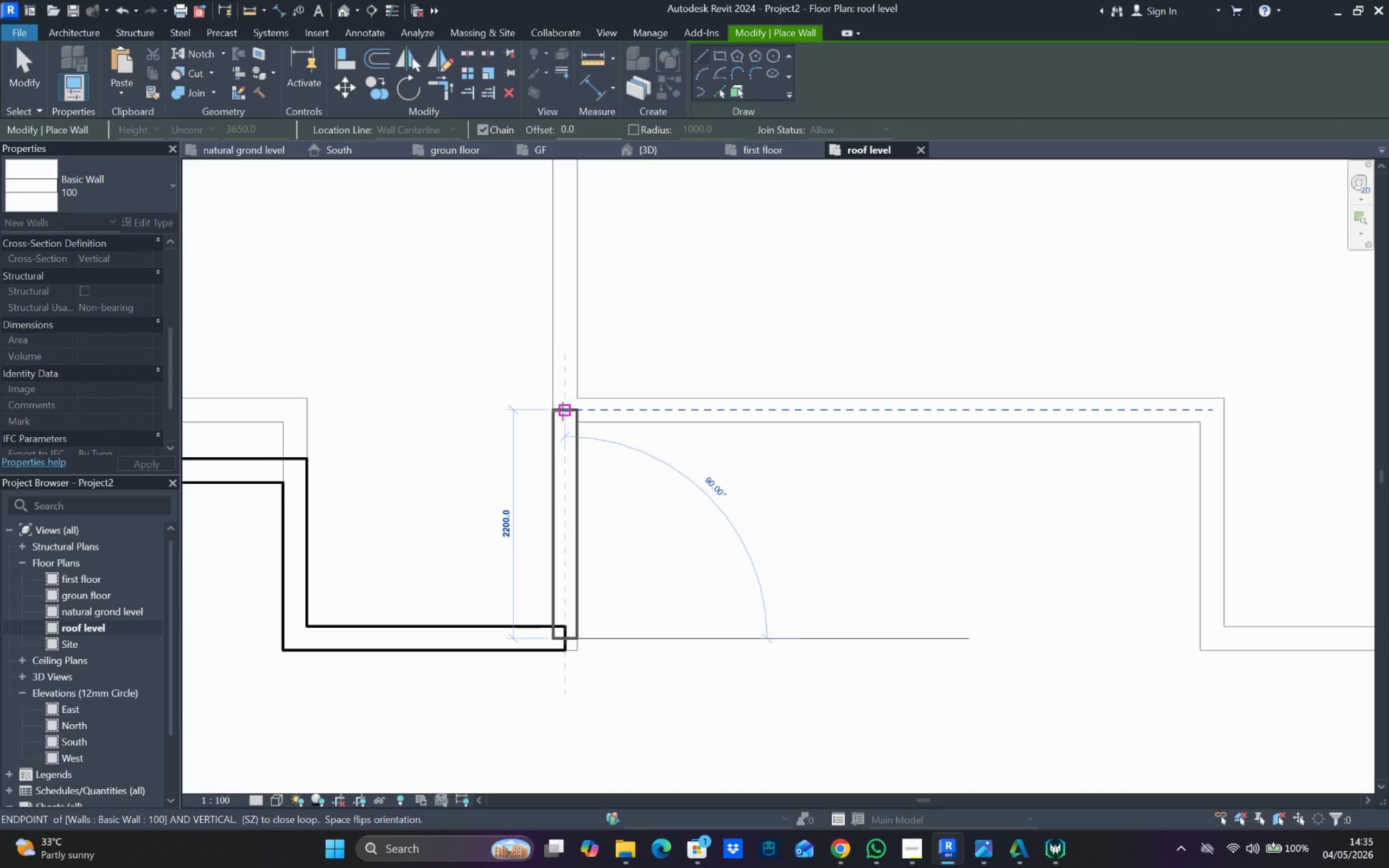 
left_click_drag(start_coordinate=[563, 411], to_coordinate=[569, 412])
 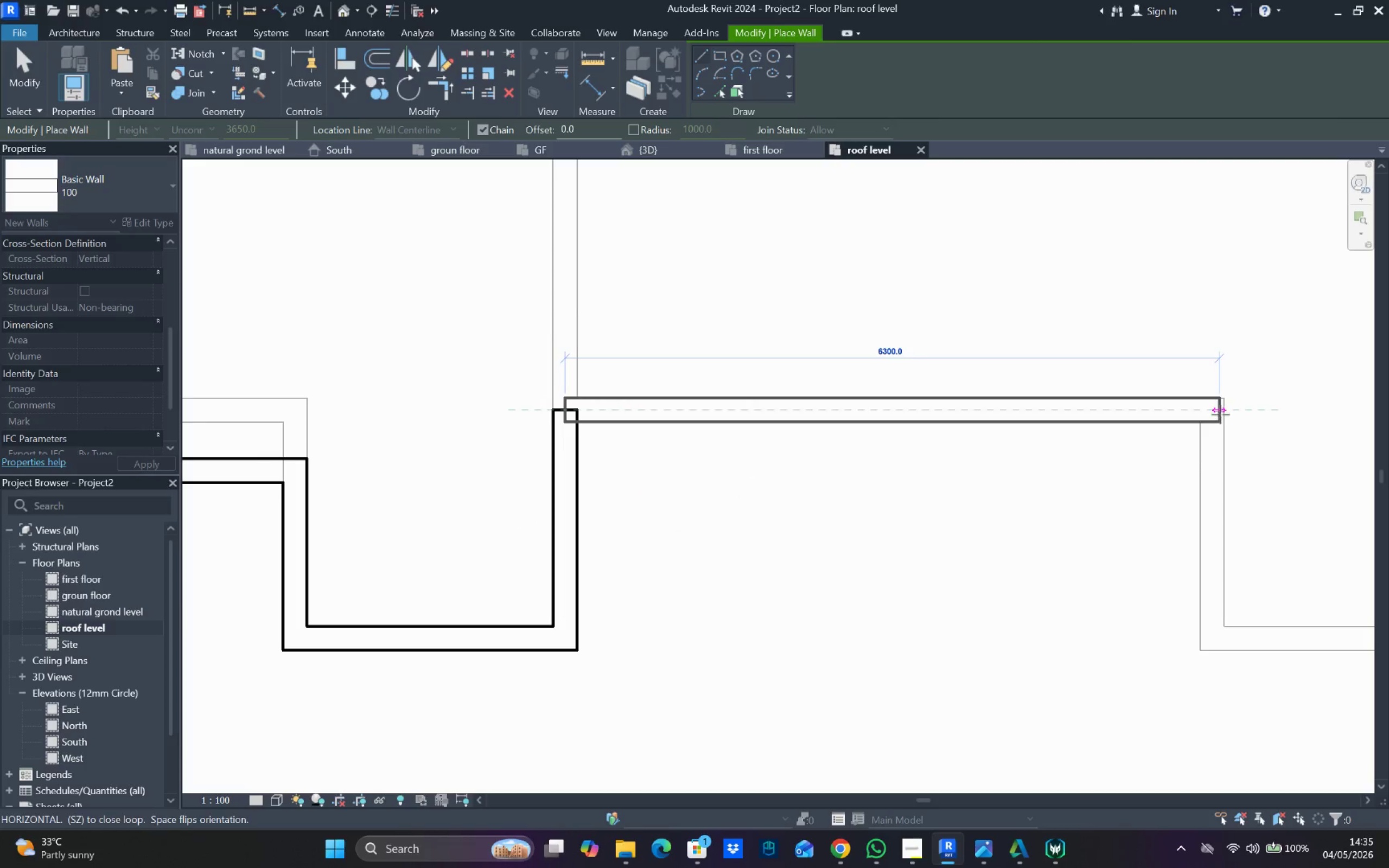 
left_click_drag(start_coordinate=[1218, 413], to_coordinate=[1222, 420])
 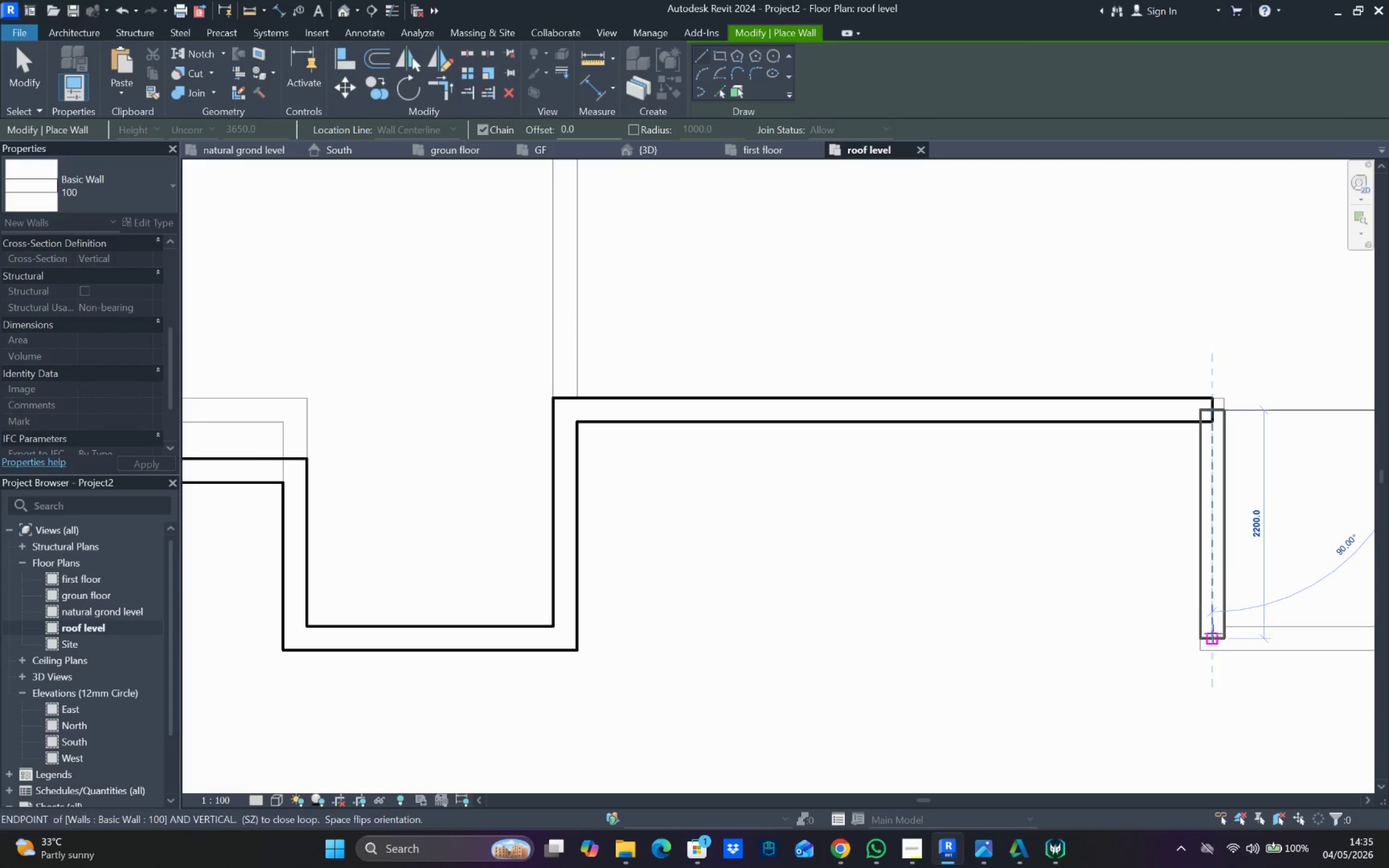 
left_click([1213, 636])
 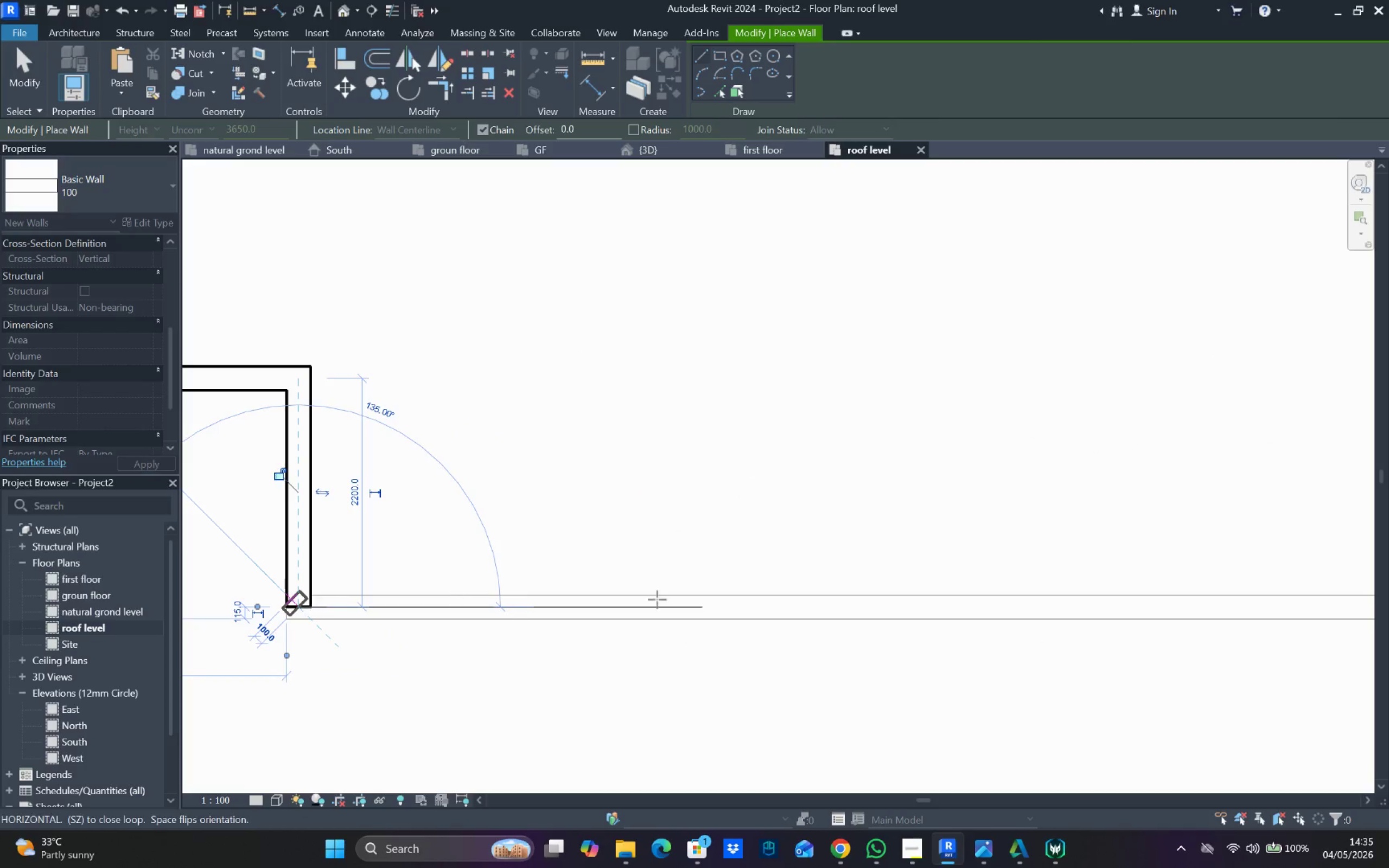 
scroll: coordinate [607, 579], scroll_direction: down, amount: 9.0
 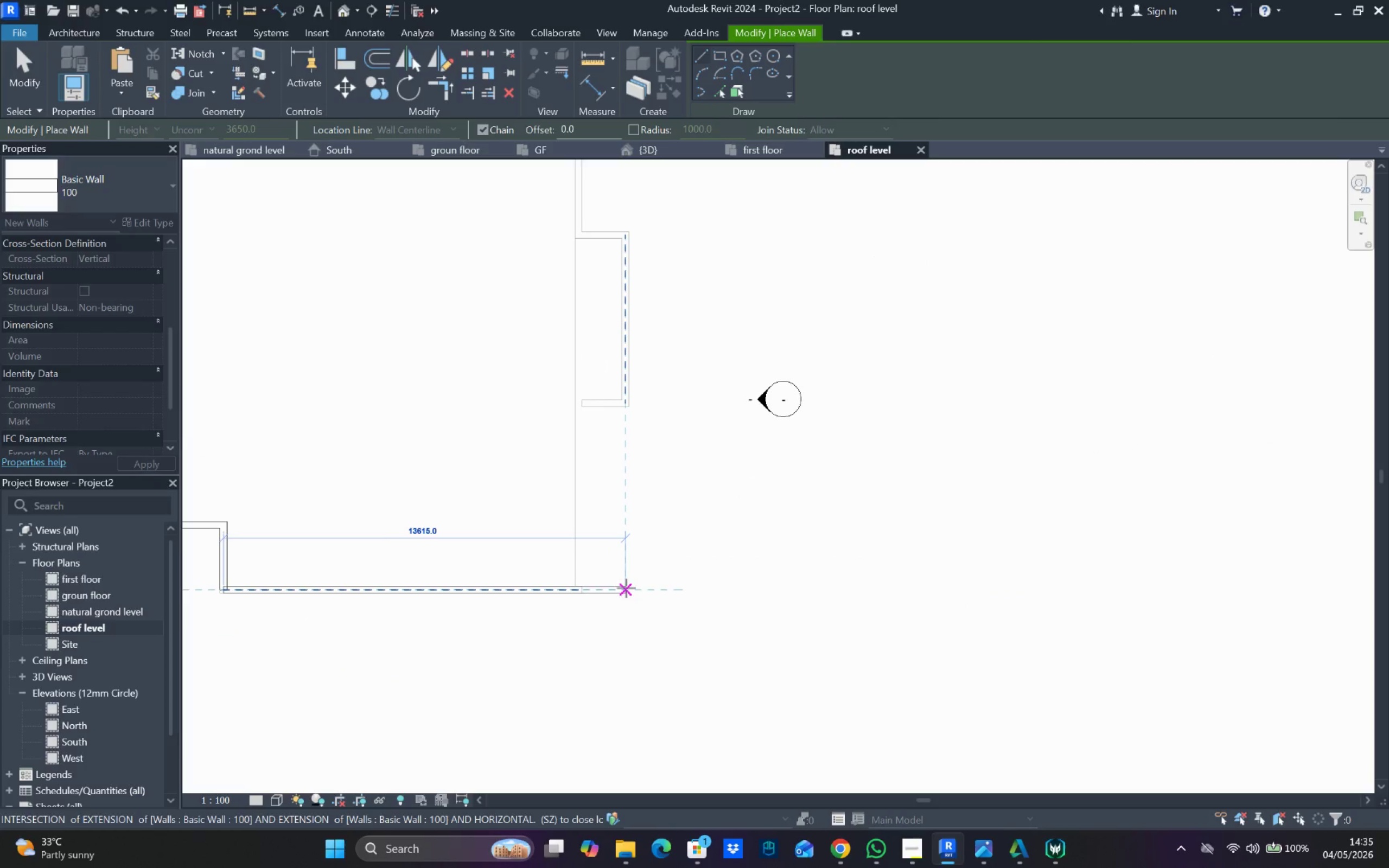 
left_click_drag(start_coordinate=[626, 588], to_coordinate=[623, 581])
 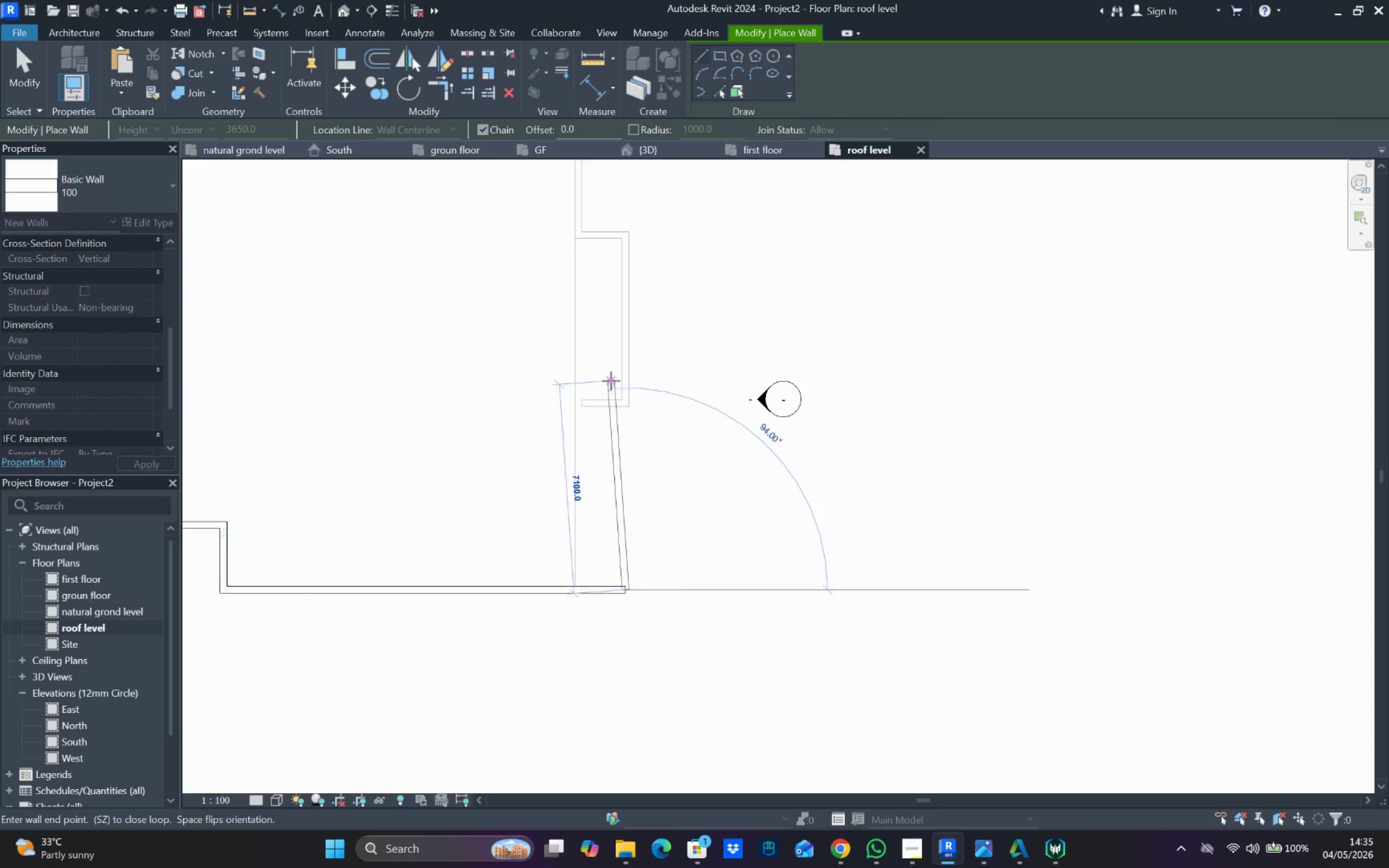 
scroll: coordinate [611, 381], scroll_direction: down, amount: 4.0
 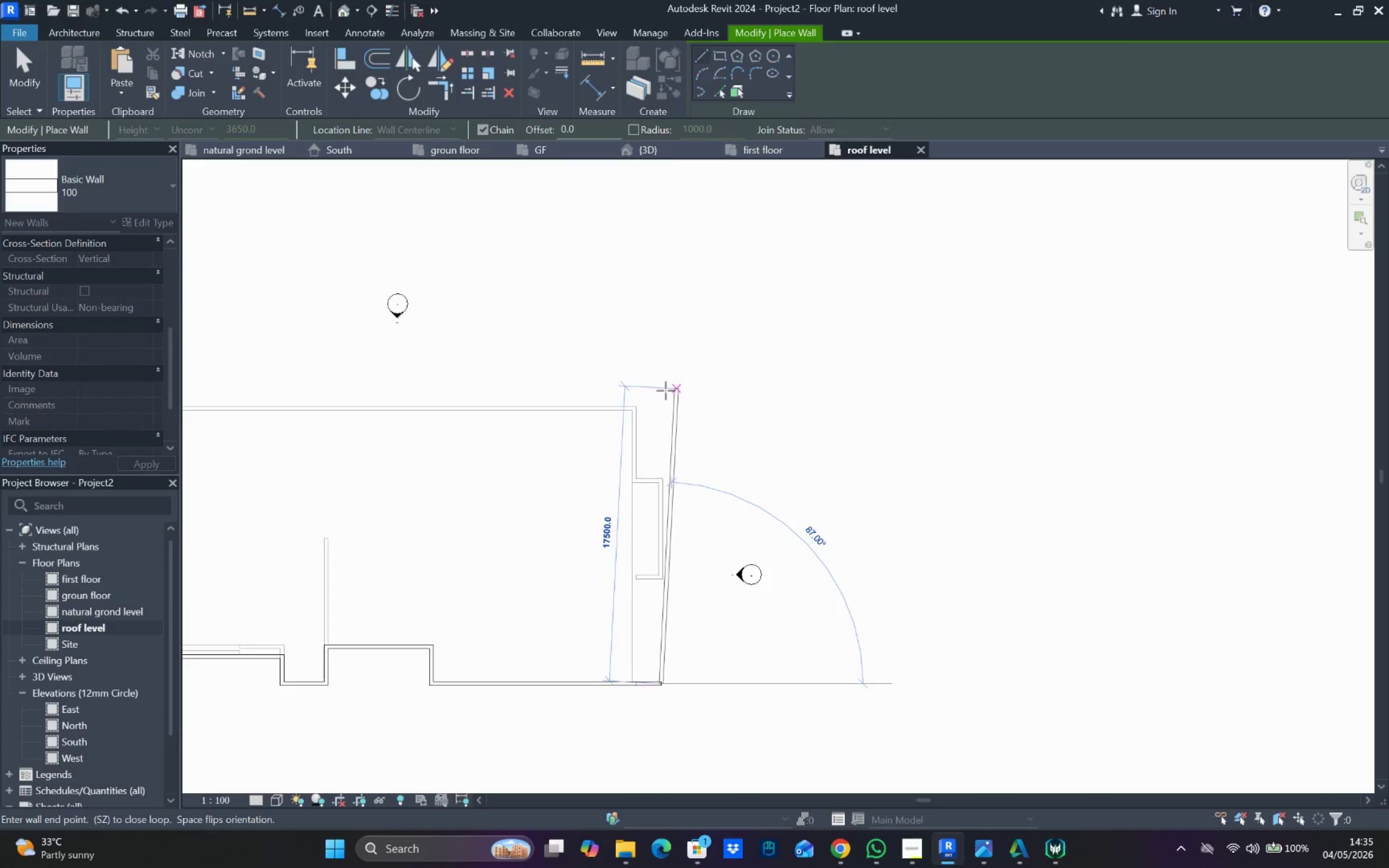 
scroll: coordinate [657, 398], scroll_direction: up, amount: 2.0
 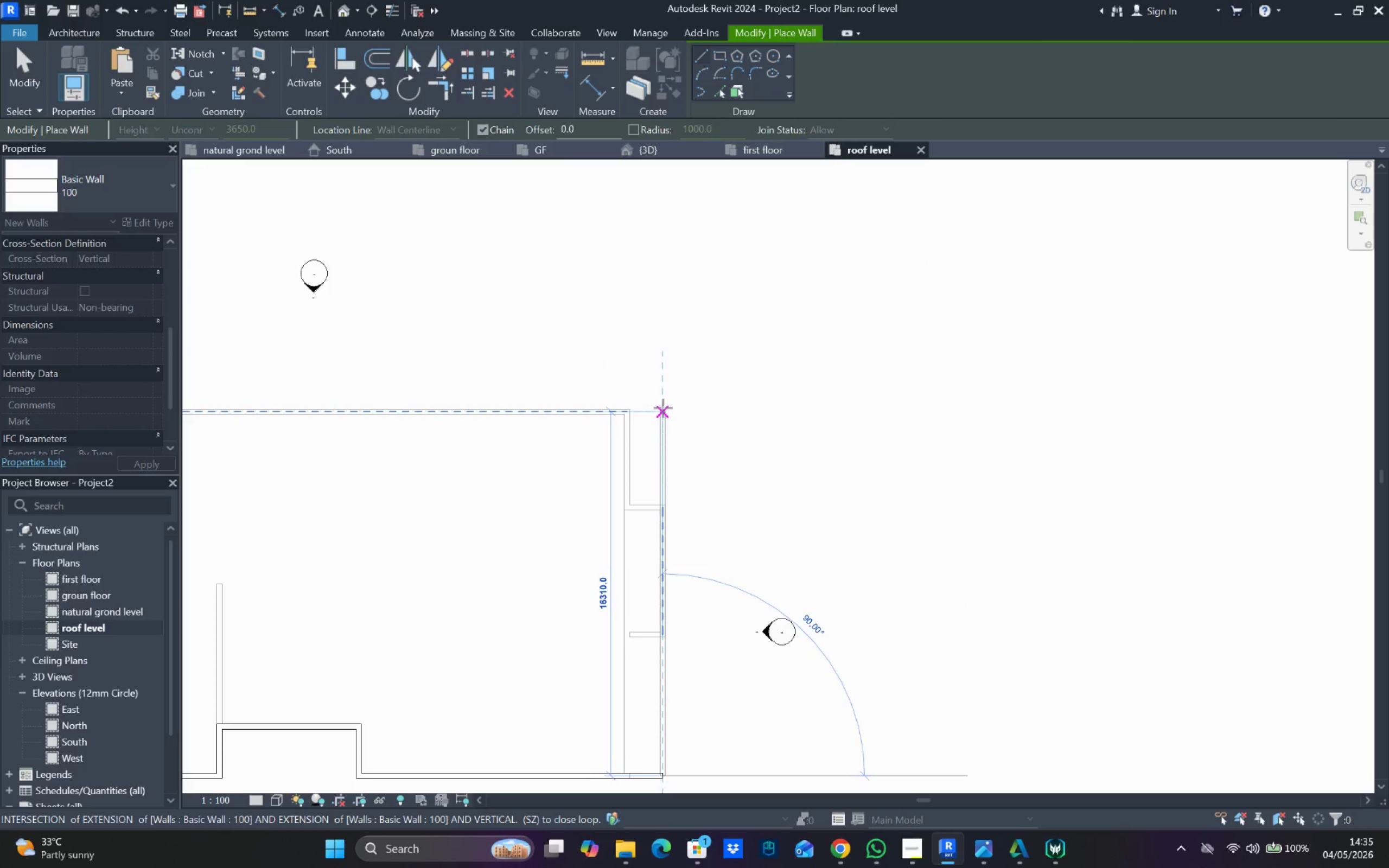 
left_click_drag(start_coordinate=[663, 408], to_coordinate=[658, 409])
 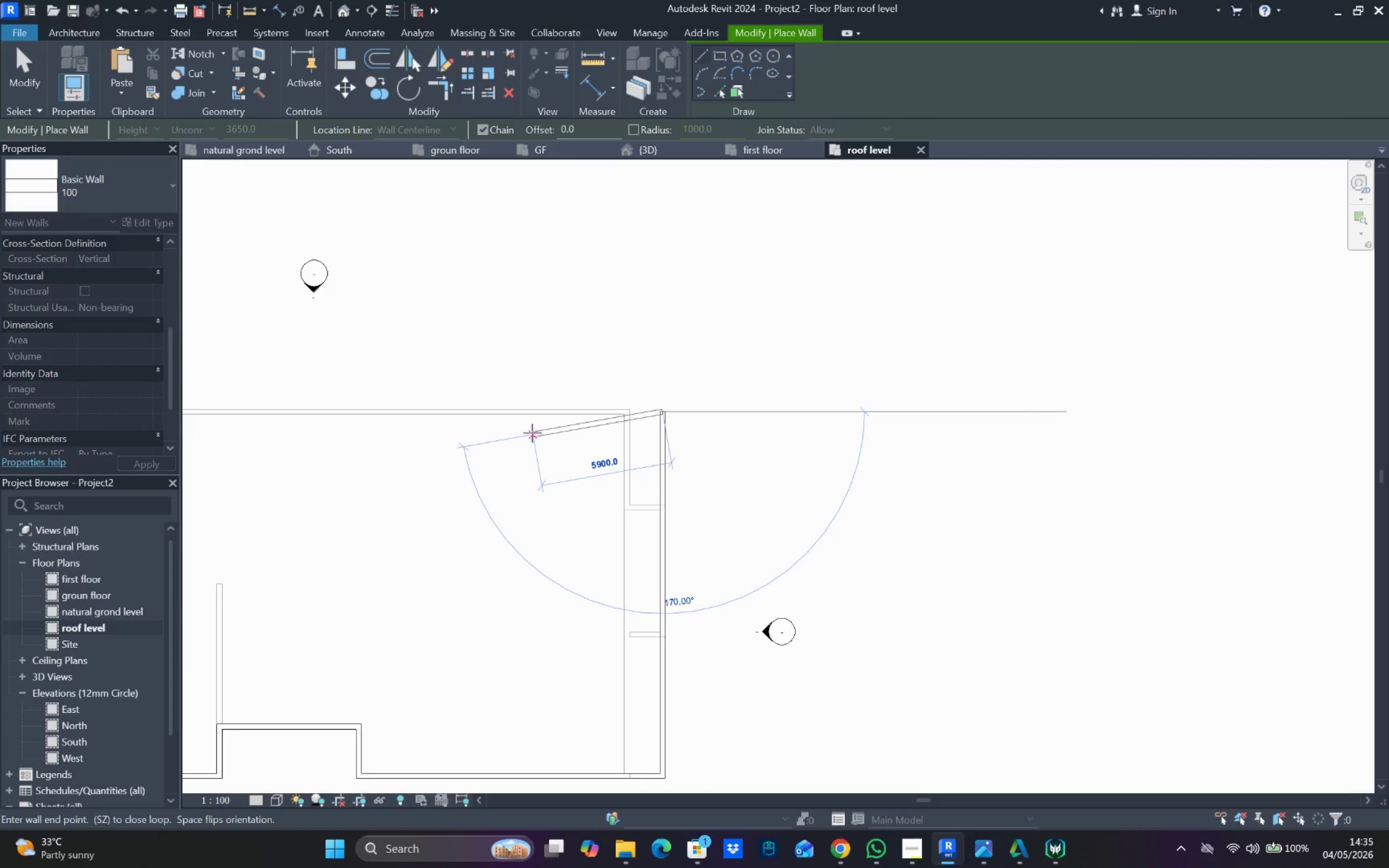 
scroll: coordinate [532, 433], scroll_direction: down, amount: 2.0
 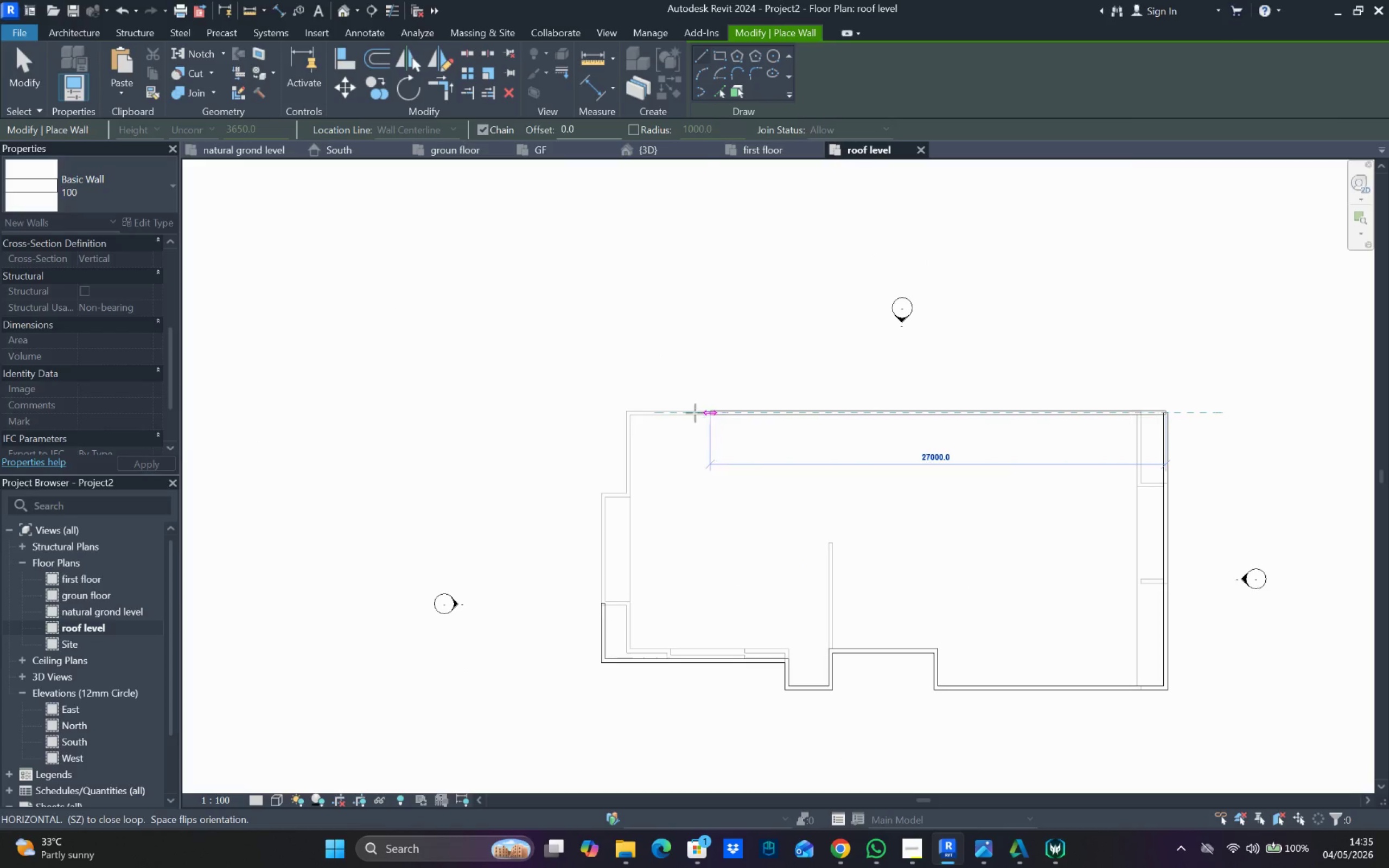 
scroll: coordinate [606, 411], scroll_direction: up, amount: 4.0
 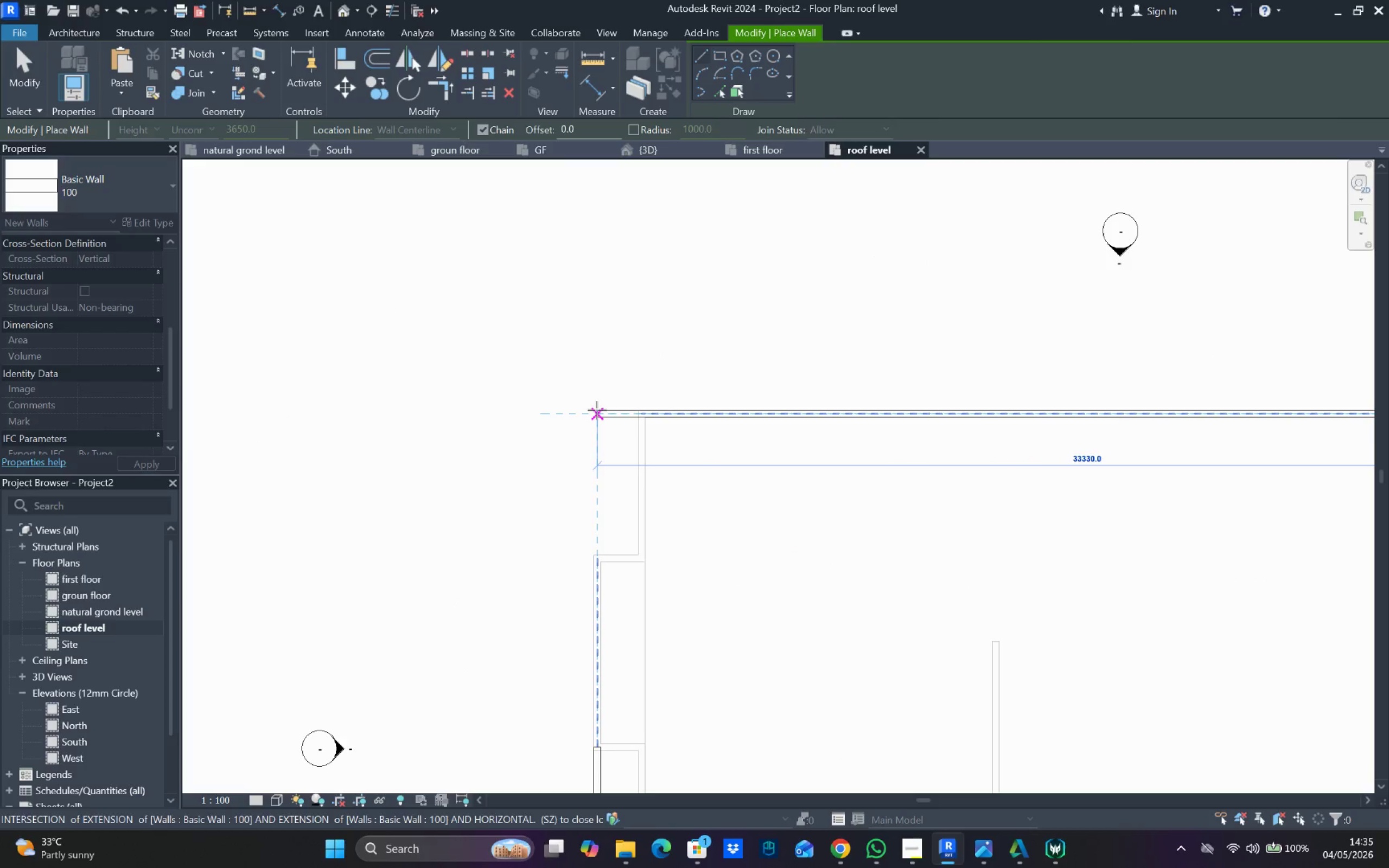 
left_click_drag(start_coordinate=[597, 410], to_coordinate=[597, 413])
 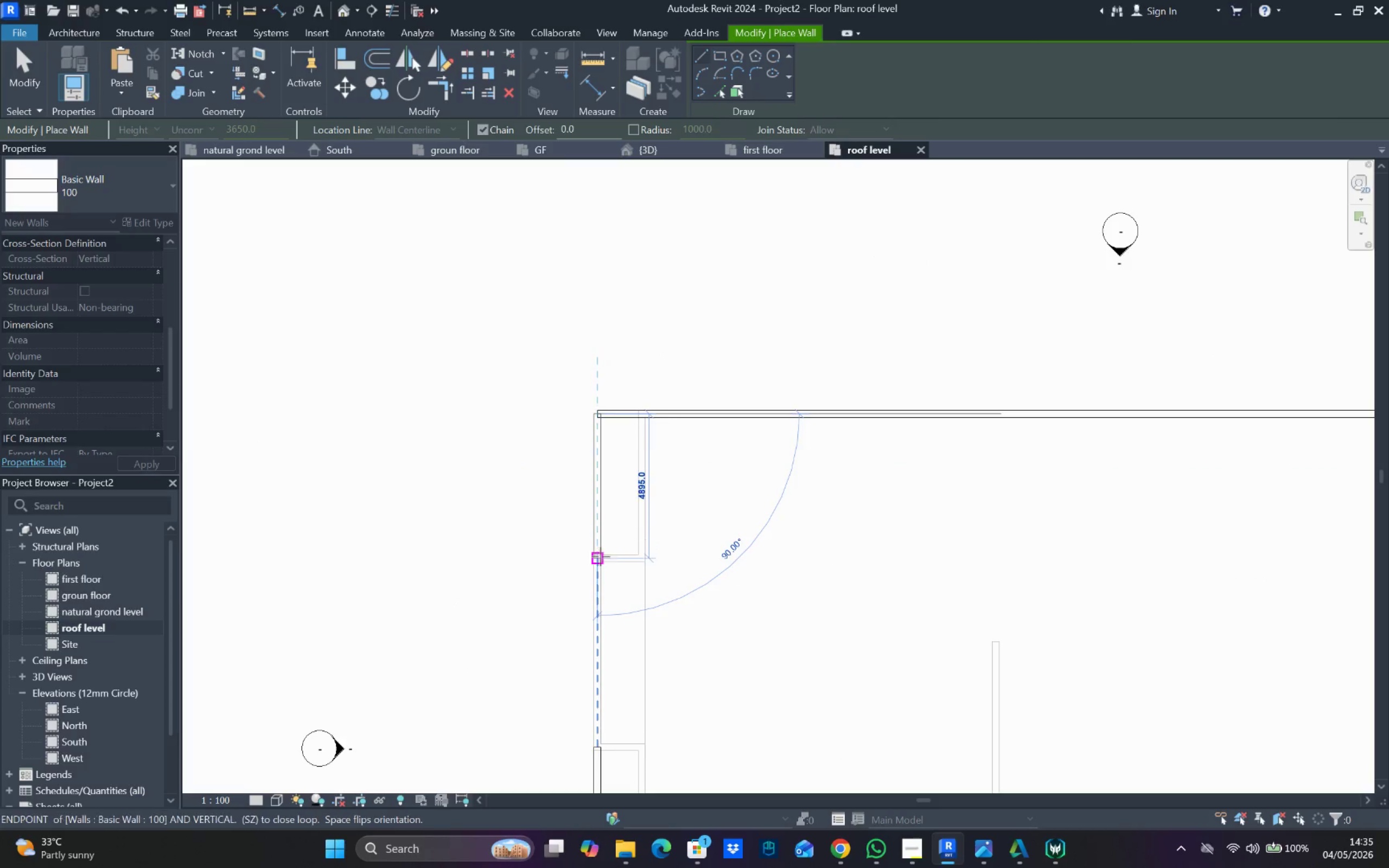 
left_click([600, 559])
 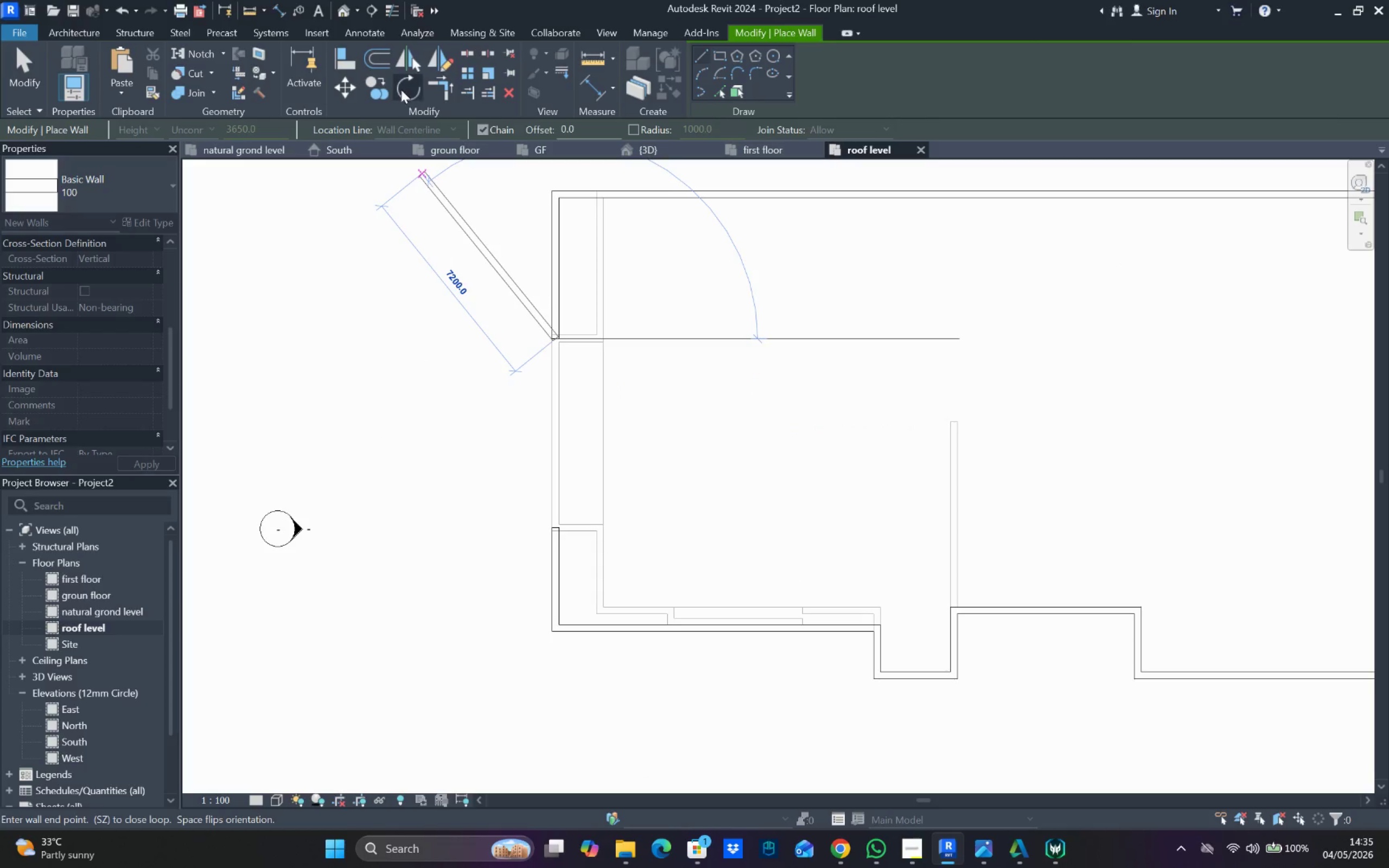 
key(IntlYen)
 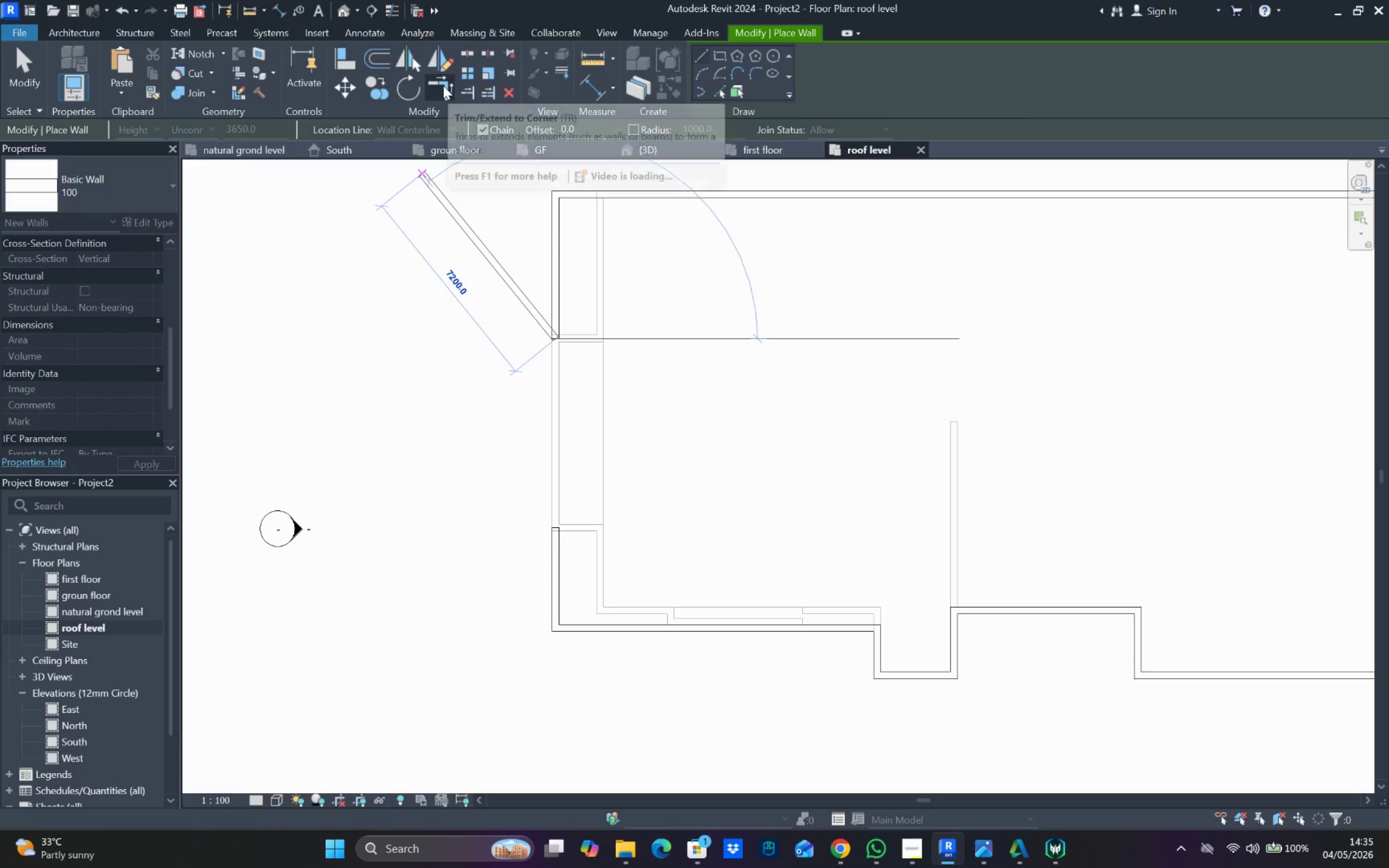 
hold_key(key=Escape, duration=0.48)
 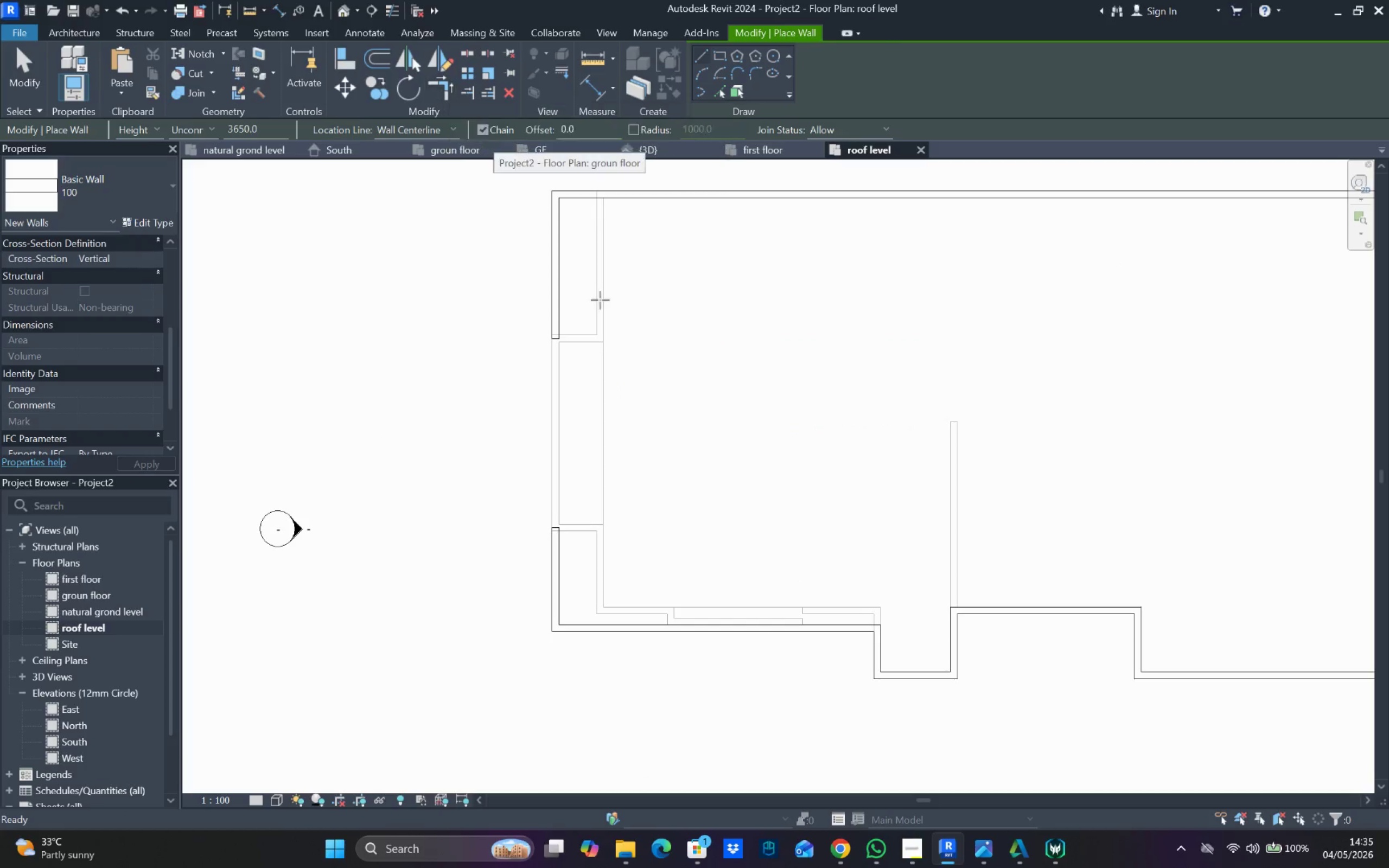 
key(Escape)
 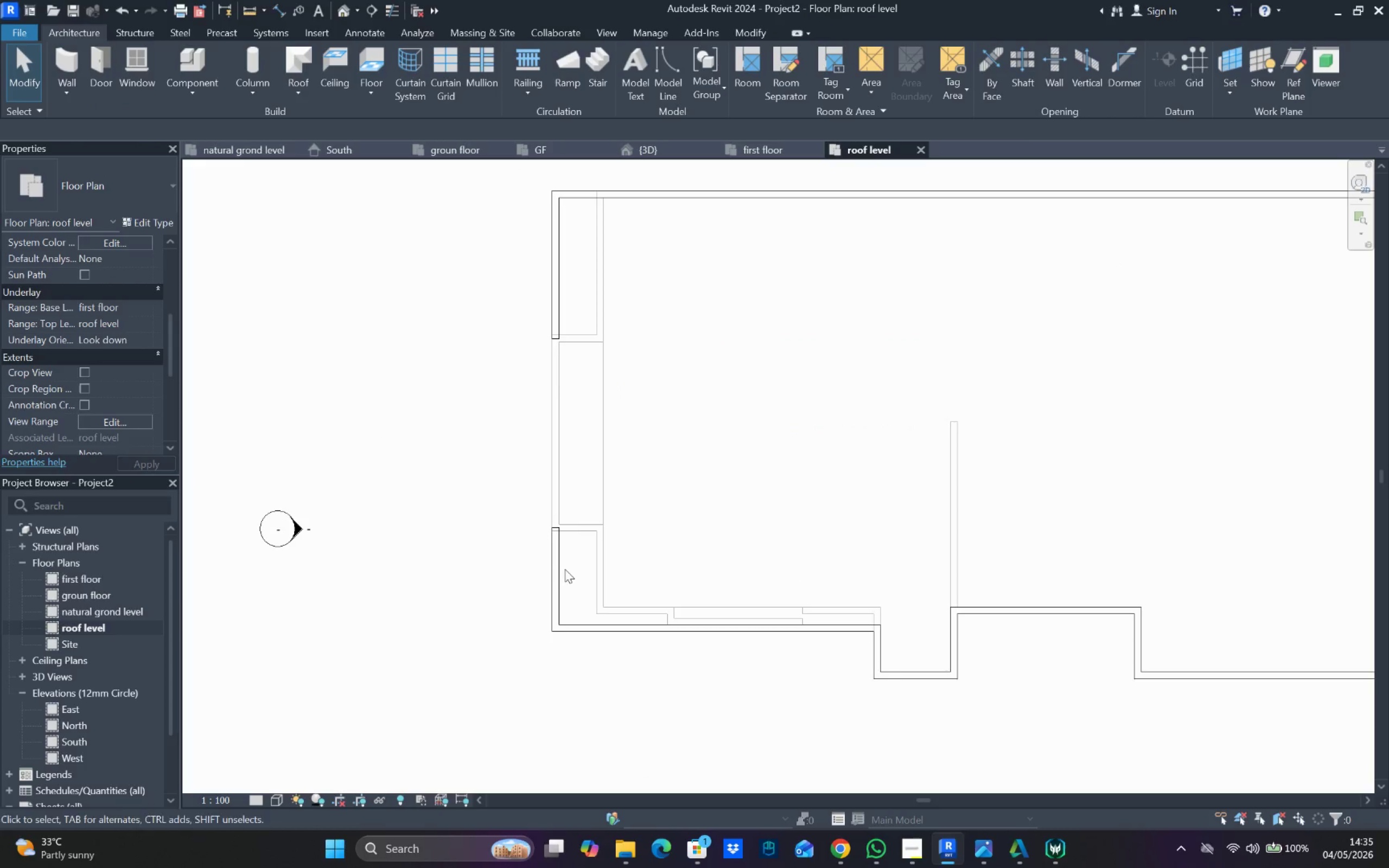 
left_click_drag(start_coordinate=[564, 565], to_coordinate=[560, 295])
 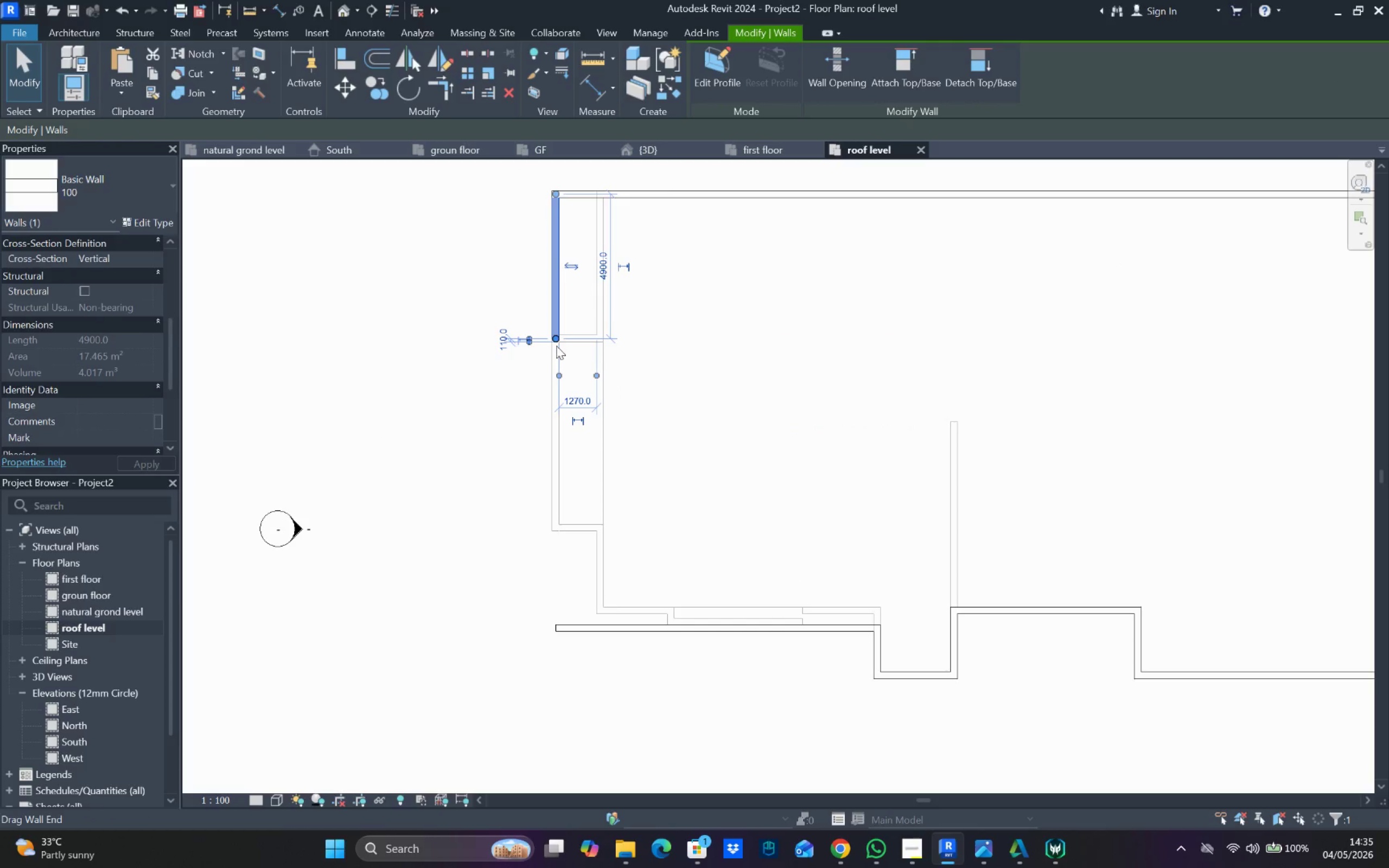 
key(Delete)
 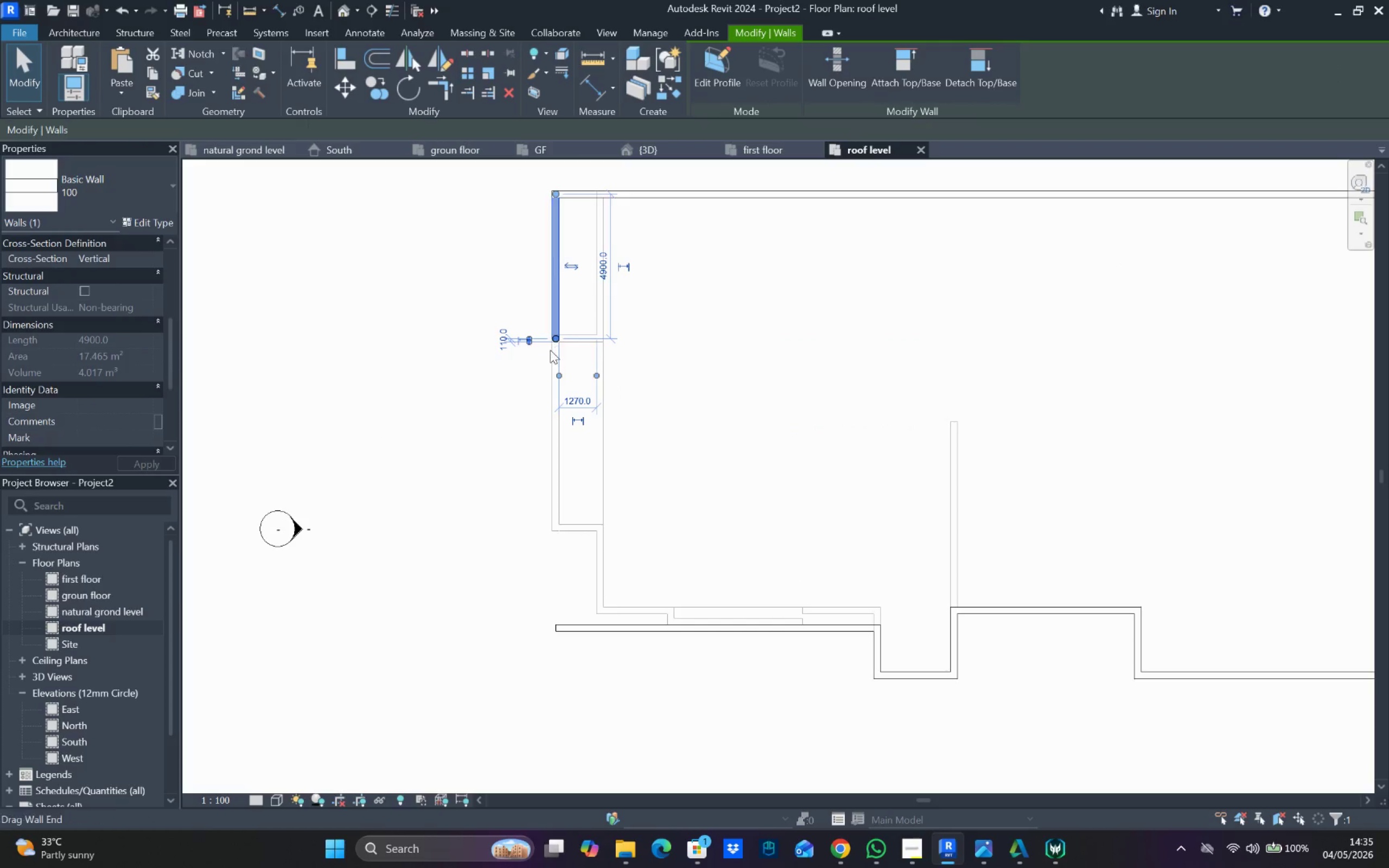 
left_click_drag(start_coordinate=[557, 344], to_coordinate=[559, 626])
 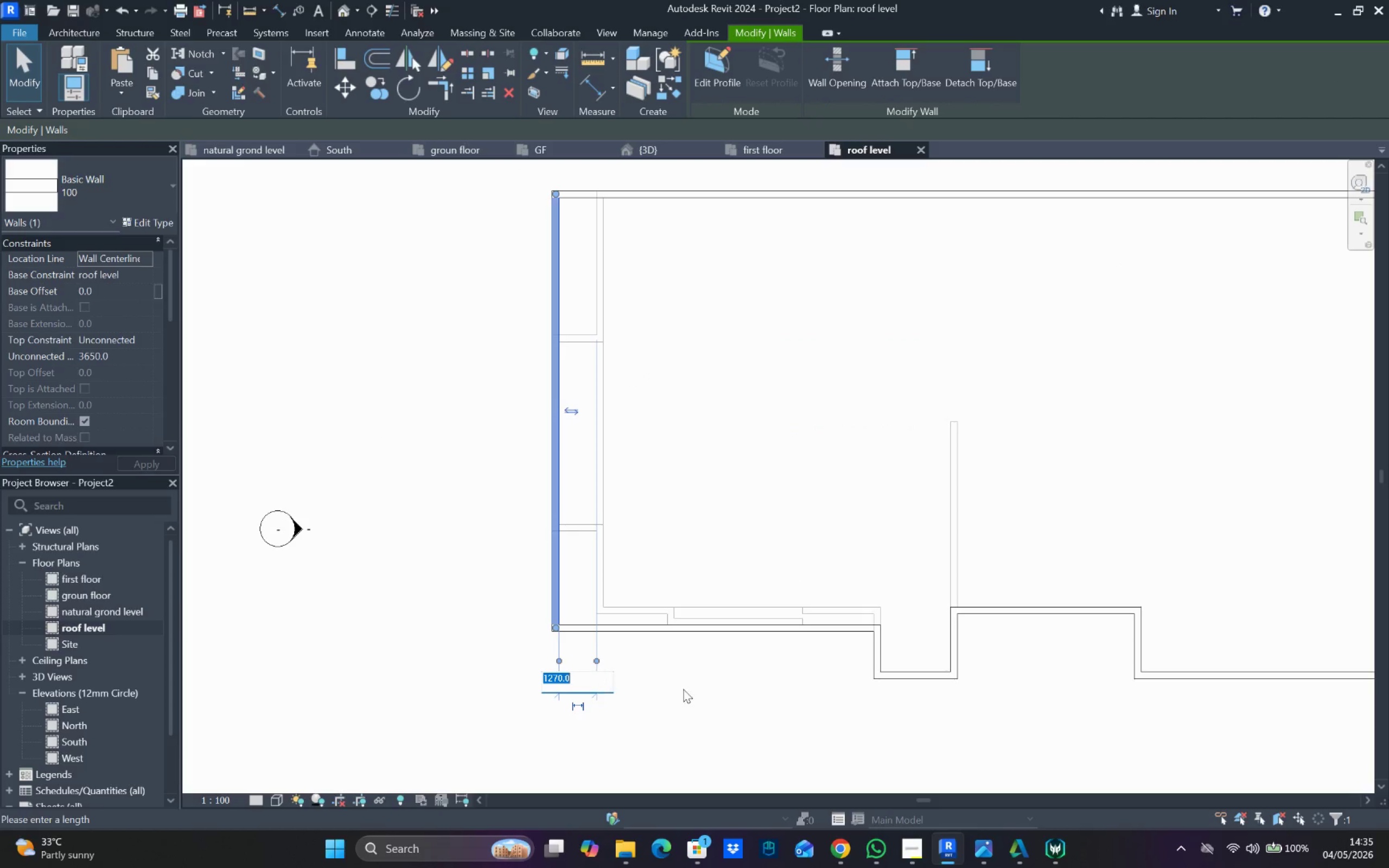 
double_click([685, 689])
 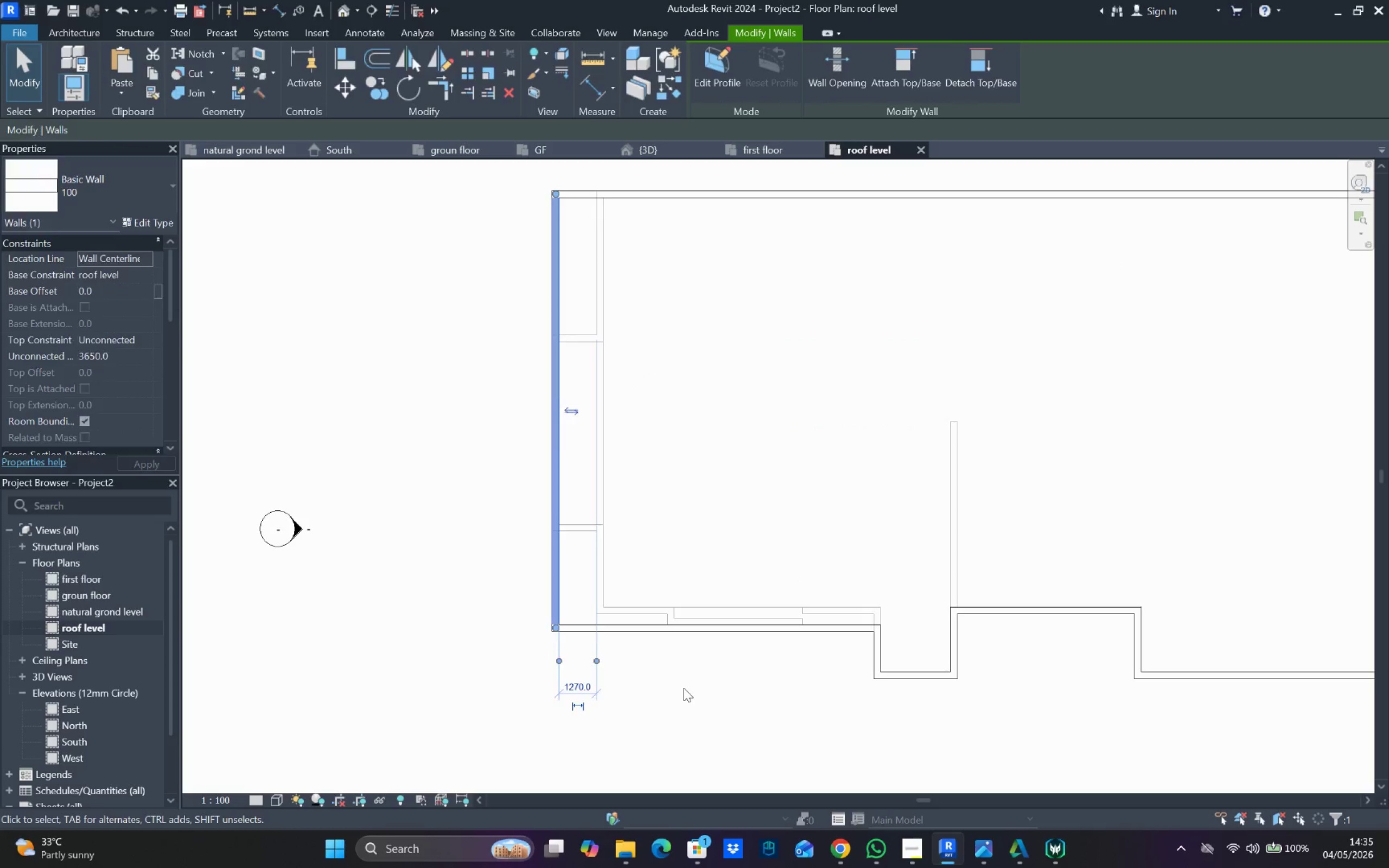 
left_click_drag(start_coordinate=[684, 688], to_coordinate=[679, 688])
 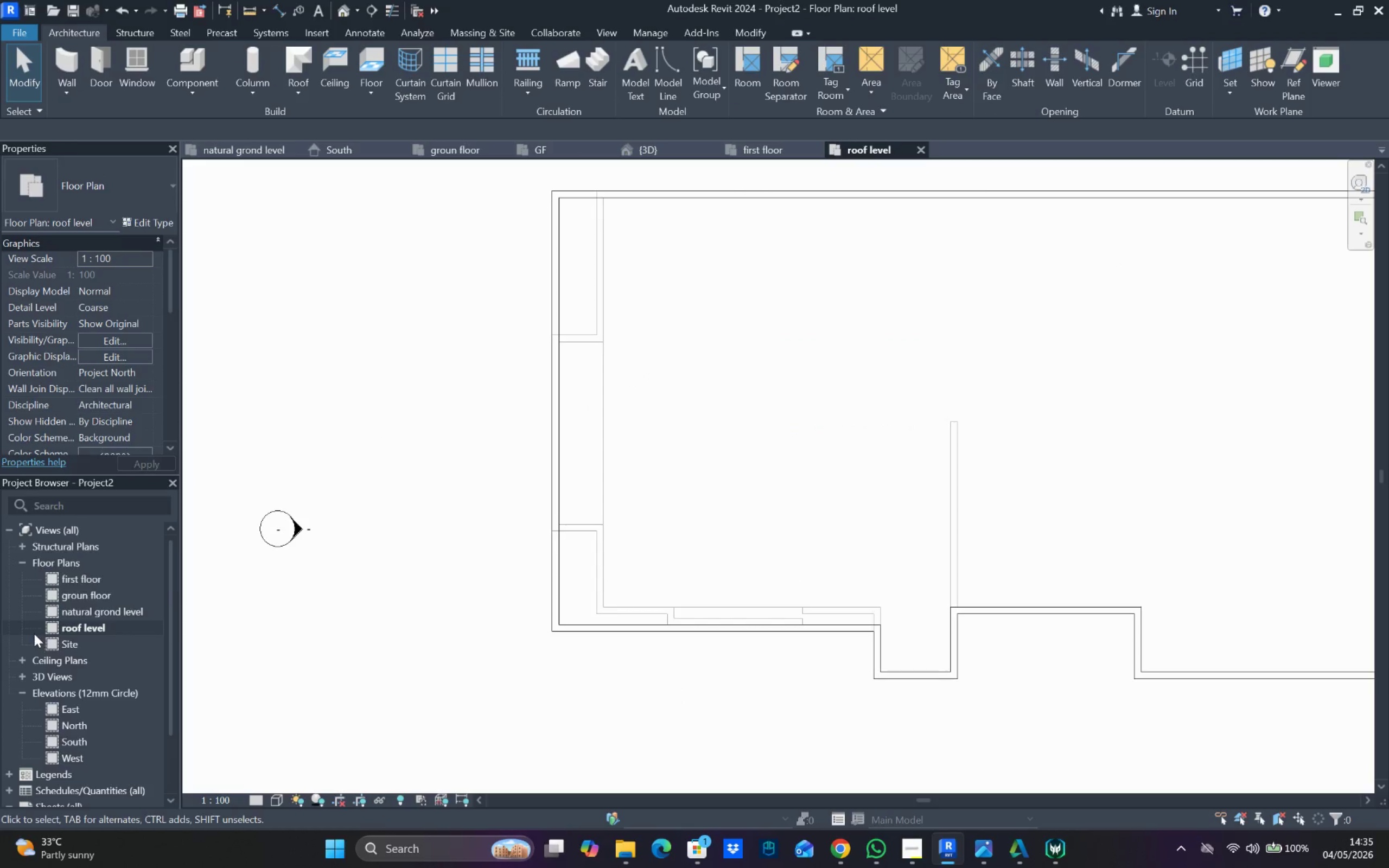 
scroll: coordinate [34, 633], scroll_direction: down, amount: 3.0
 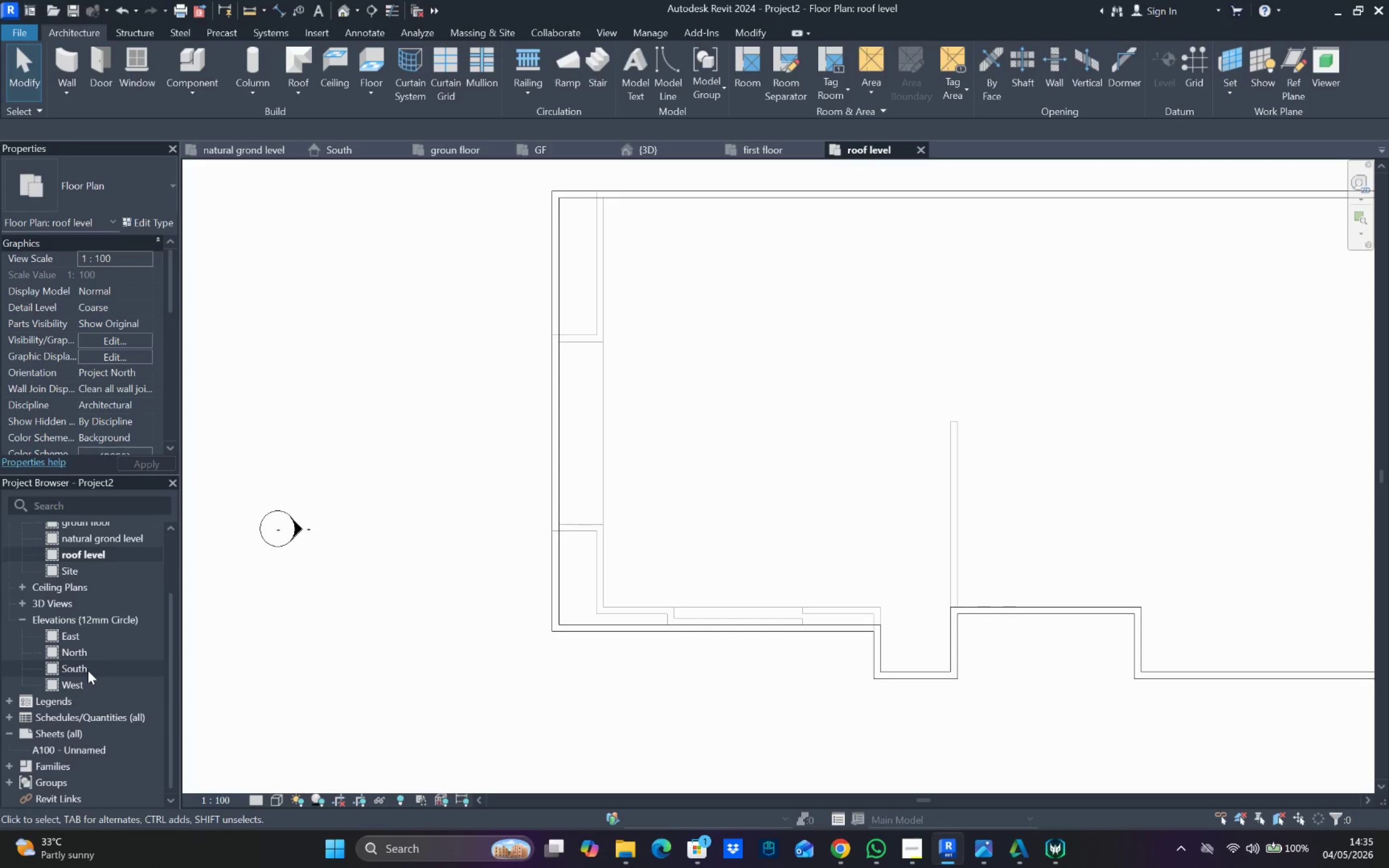 
double_click([88, 671])
 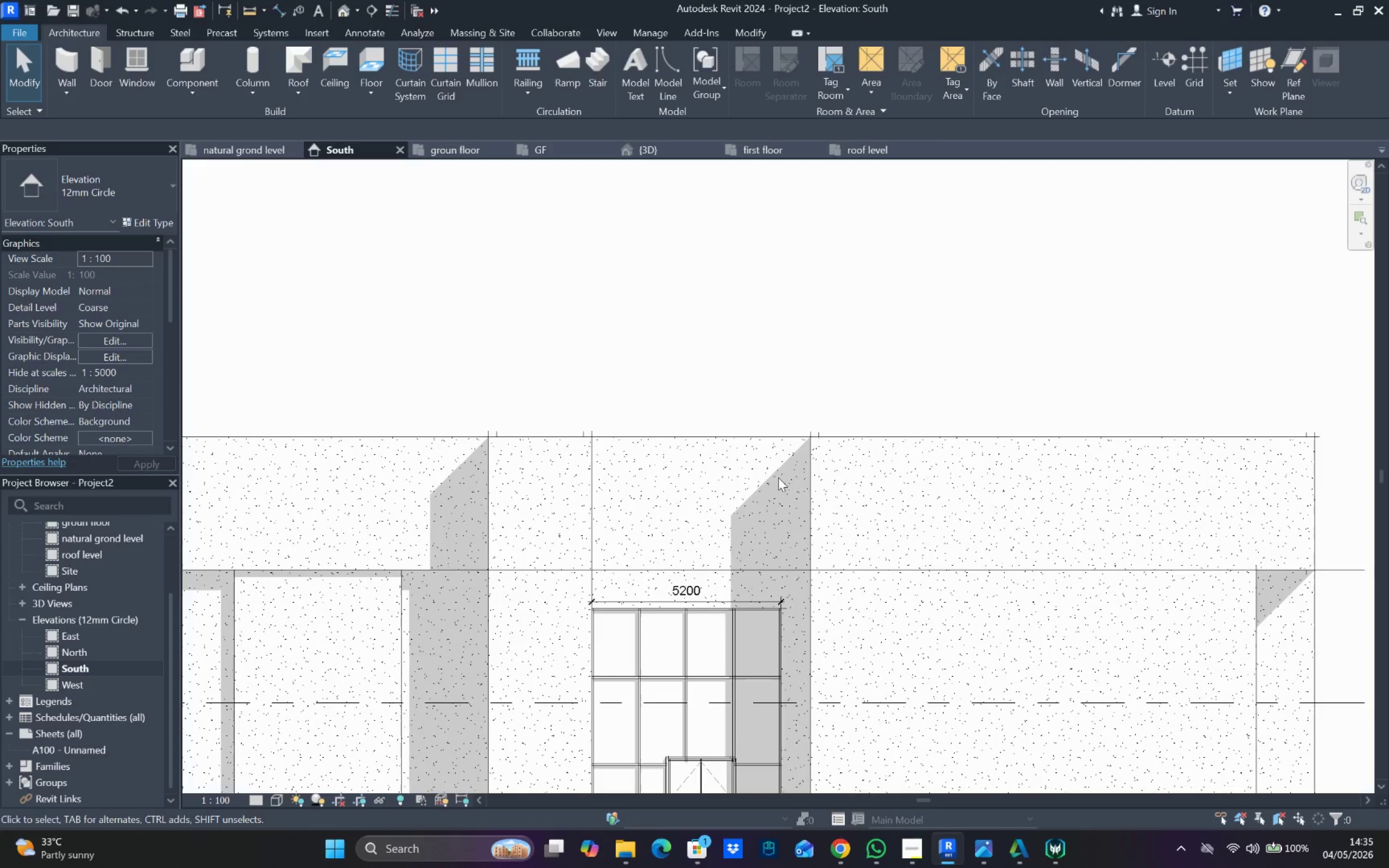 
scroll: coordinate [785, 474], scroll_direction: down, amount: 3.0
 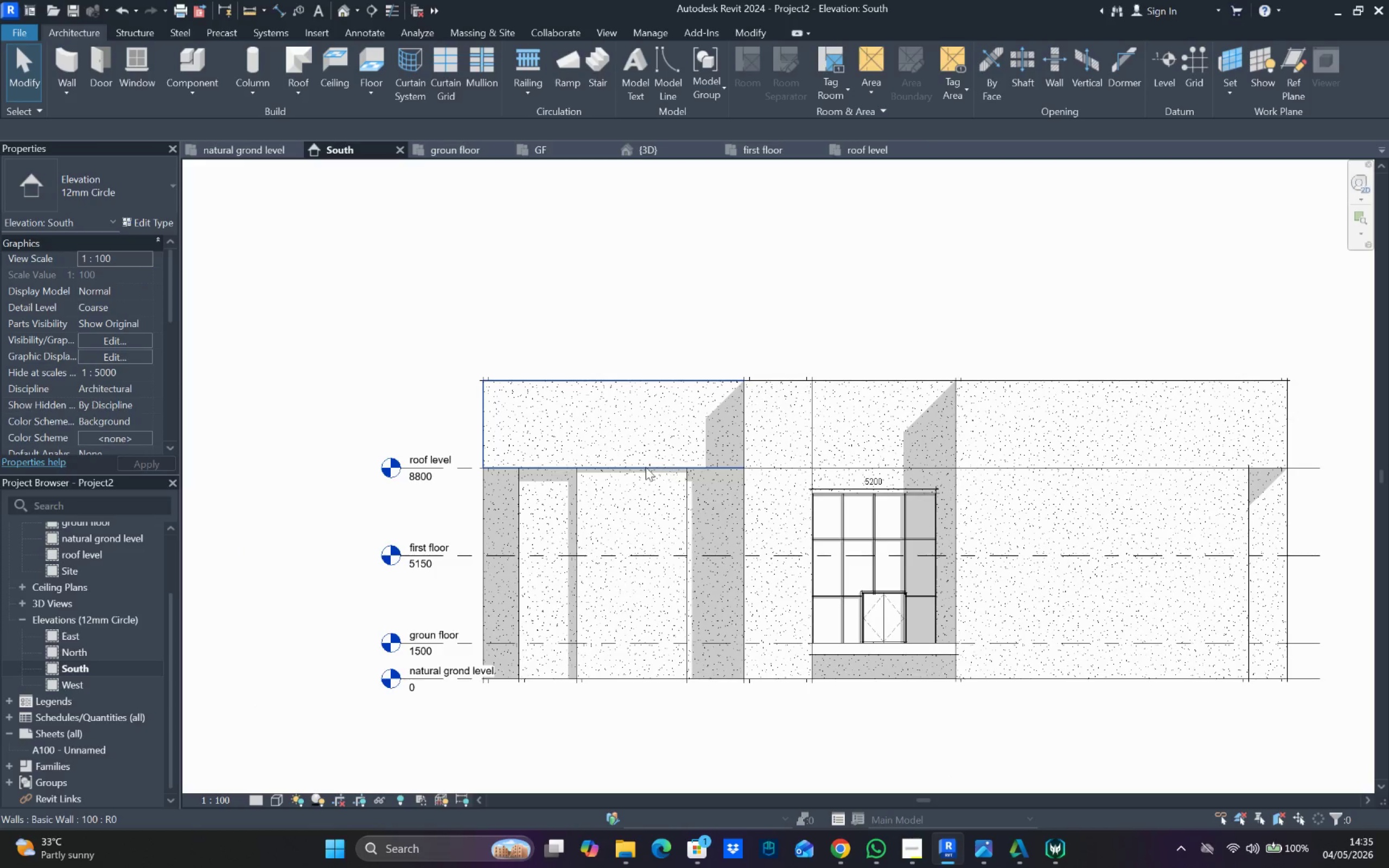 
left_click([643, 467])
 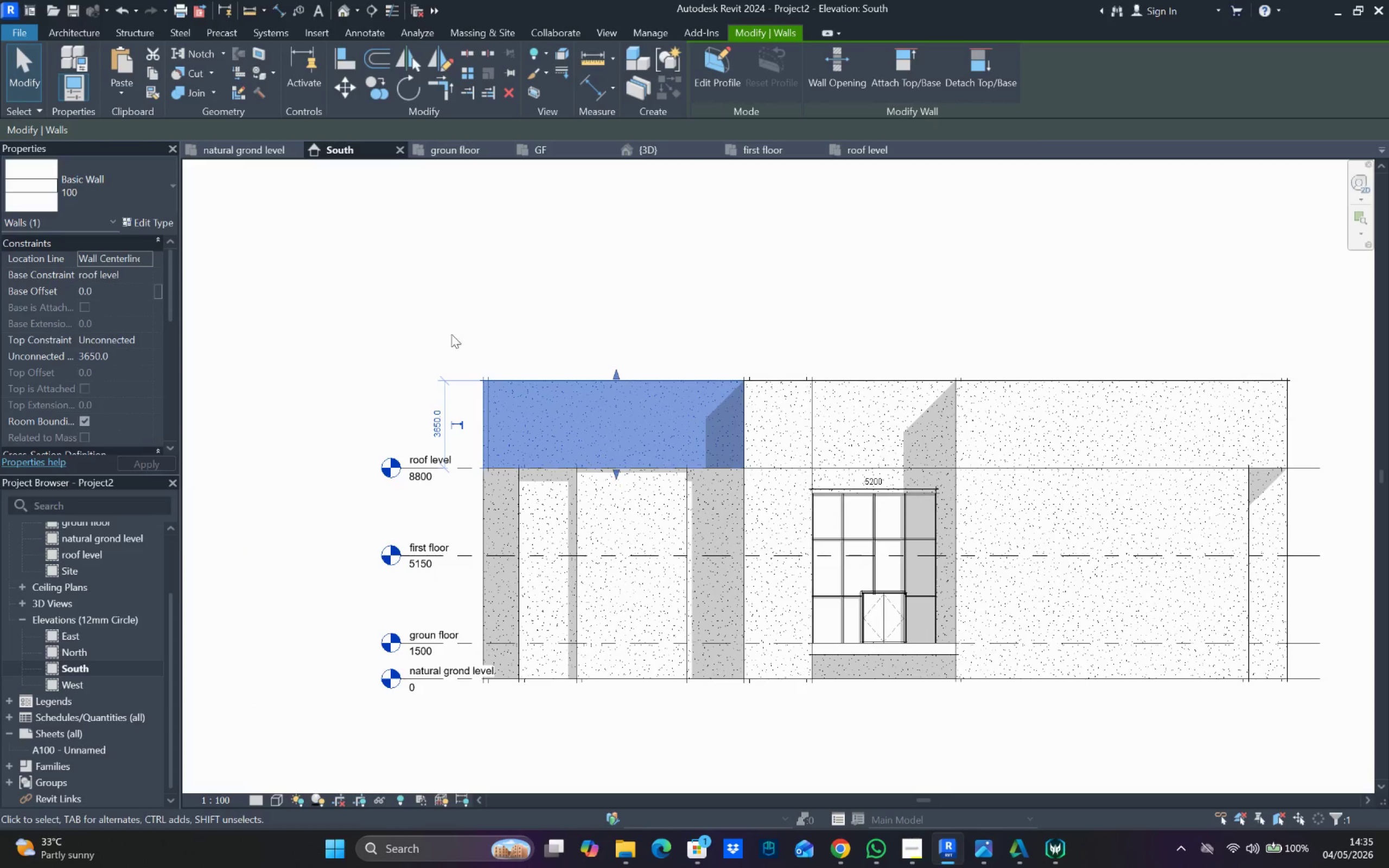 
left_click_drag(start_coordinate=[463, 311], to_coordinate=[466, 317])
 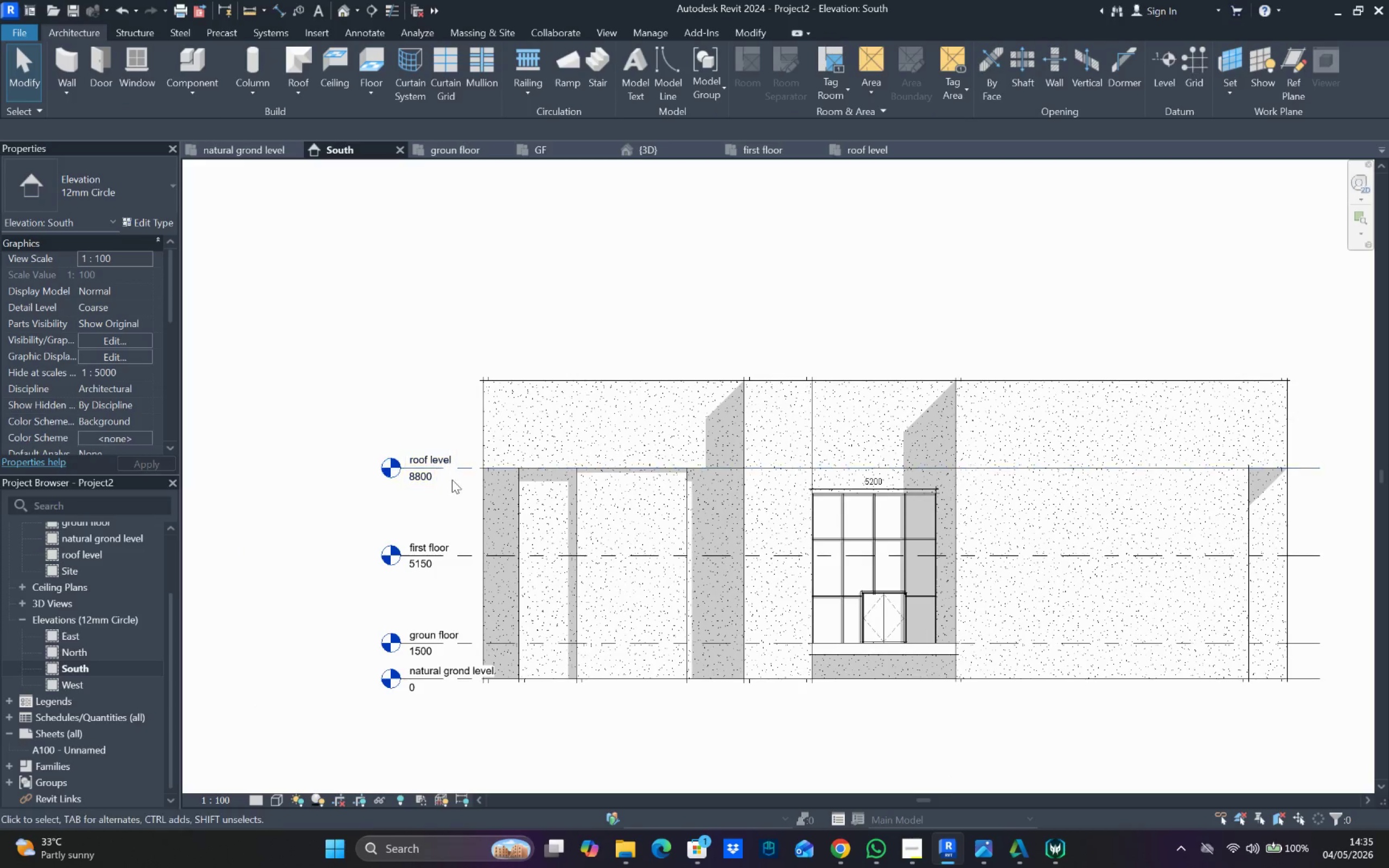 
left_click_drag(start_coordinate=[454, 480], to_coordinate=[454, 475])
 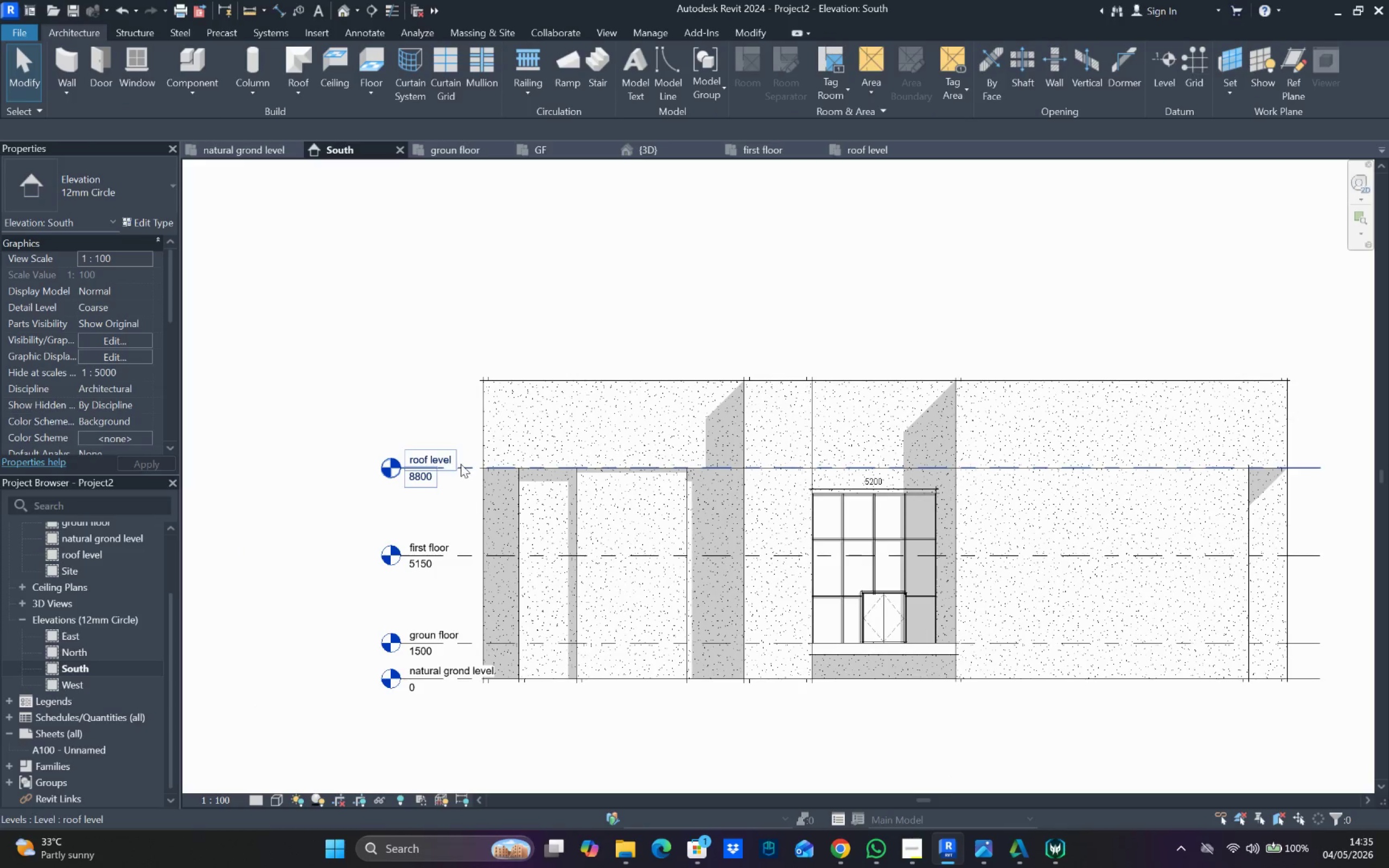 
key(Escape)
 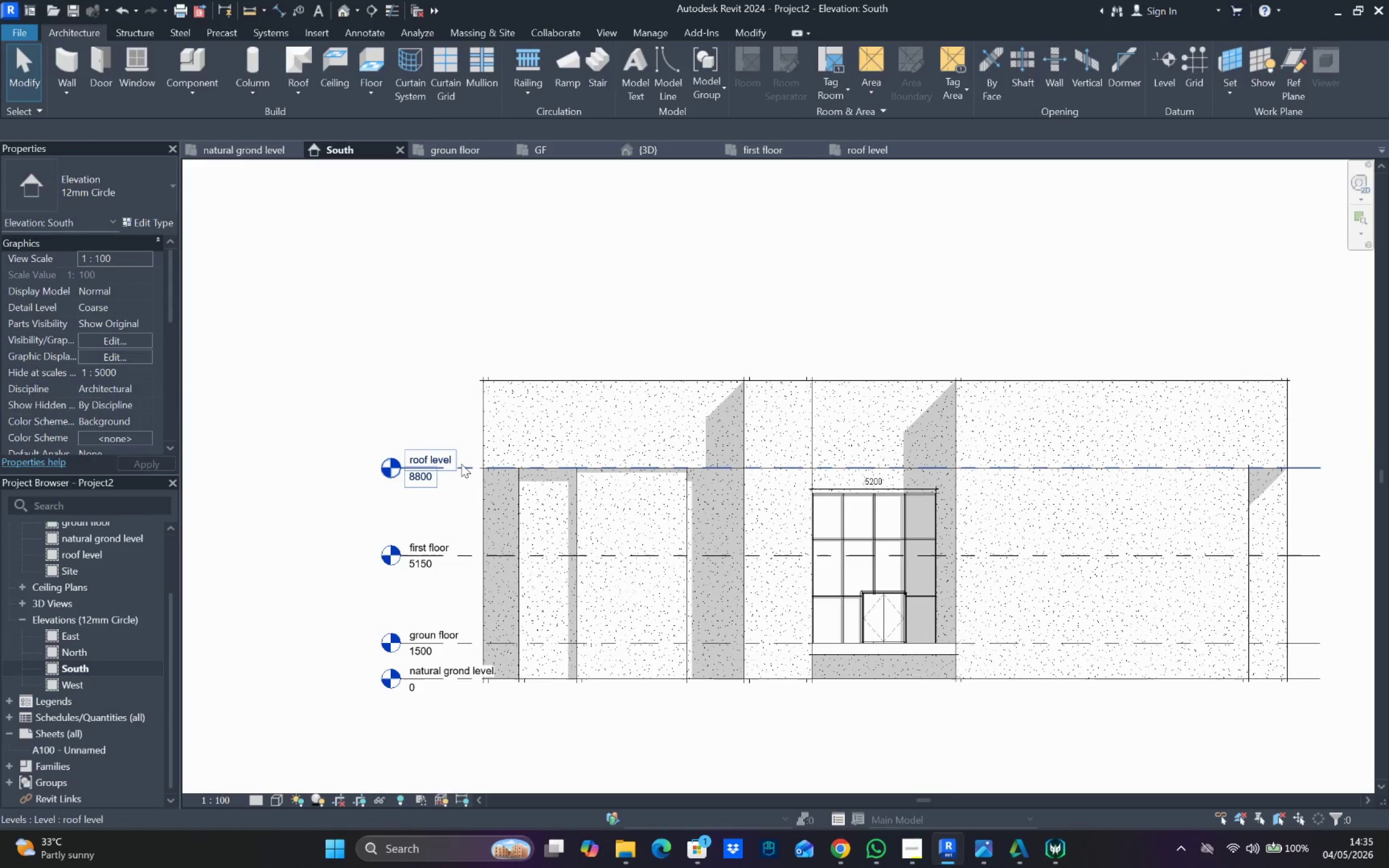 
right_click([461, 464])
 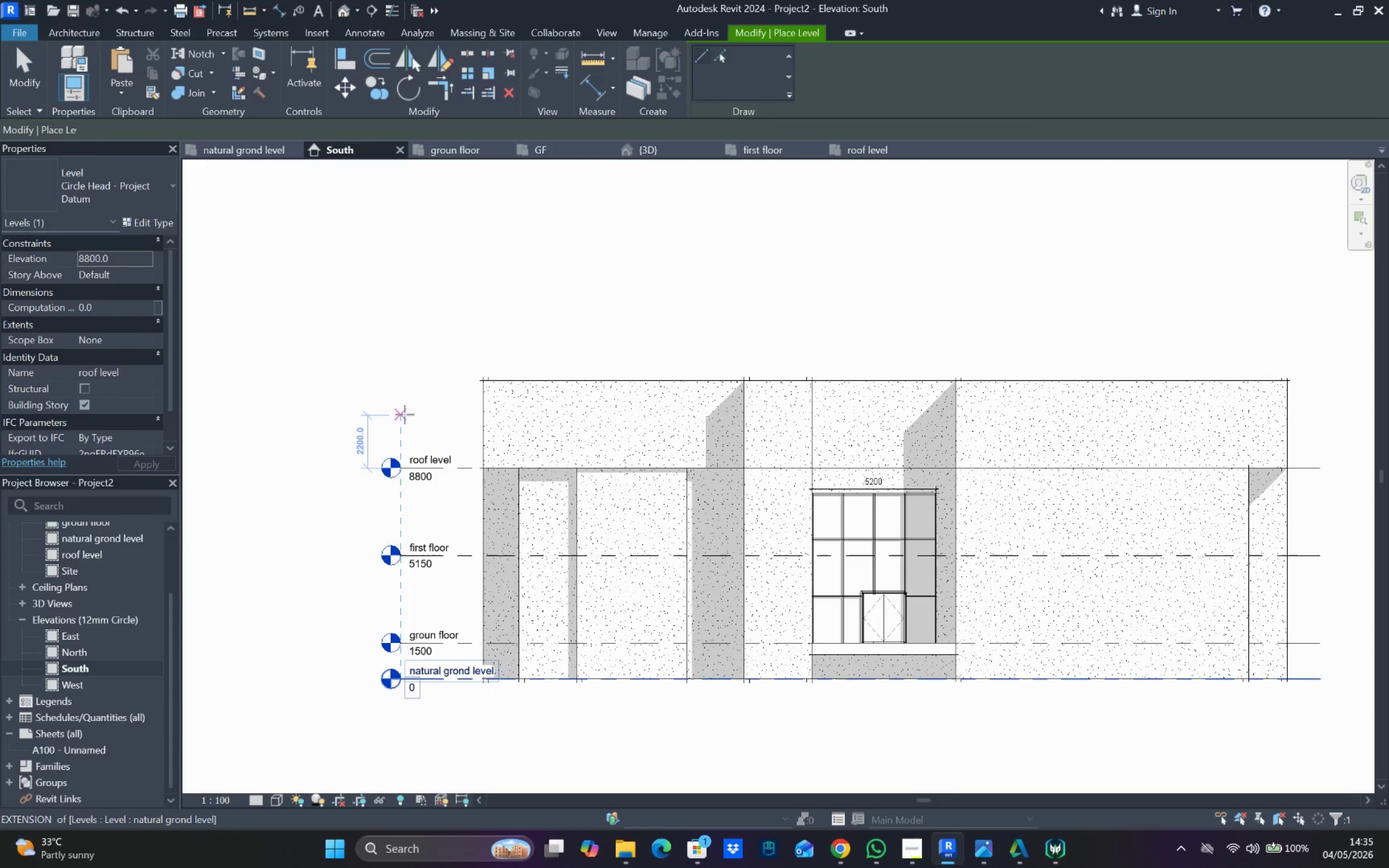 
left_click_drag(start_coordinate=[400, 412], to_coordinate=[407, 413])
 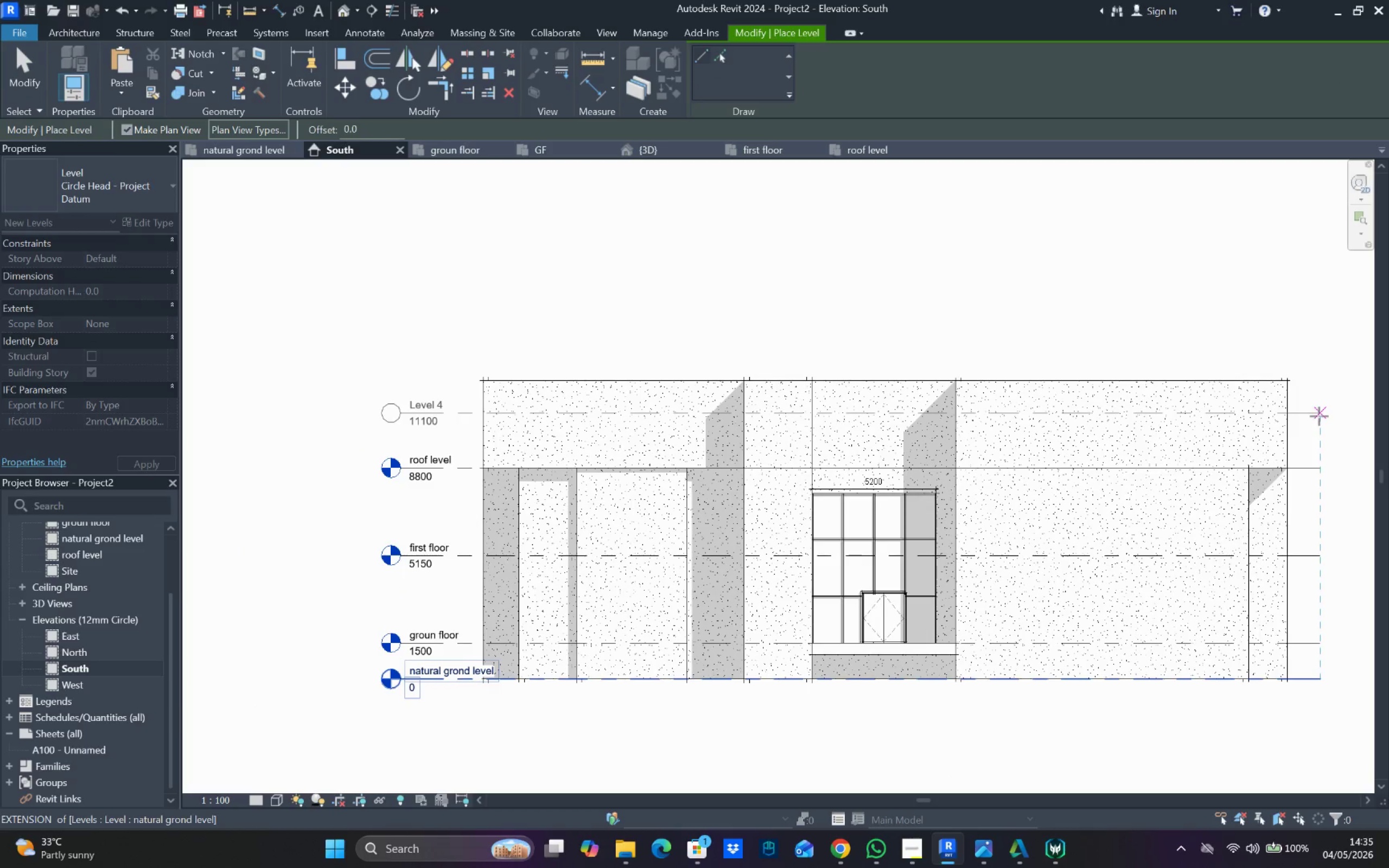 
key(Escape)
 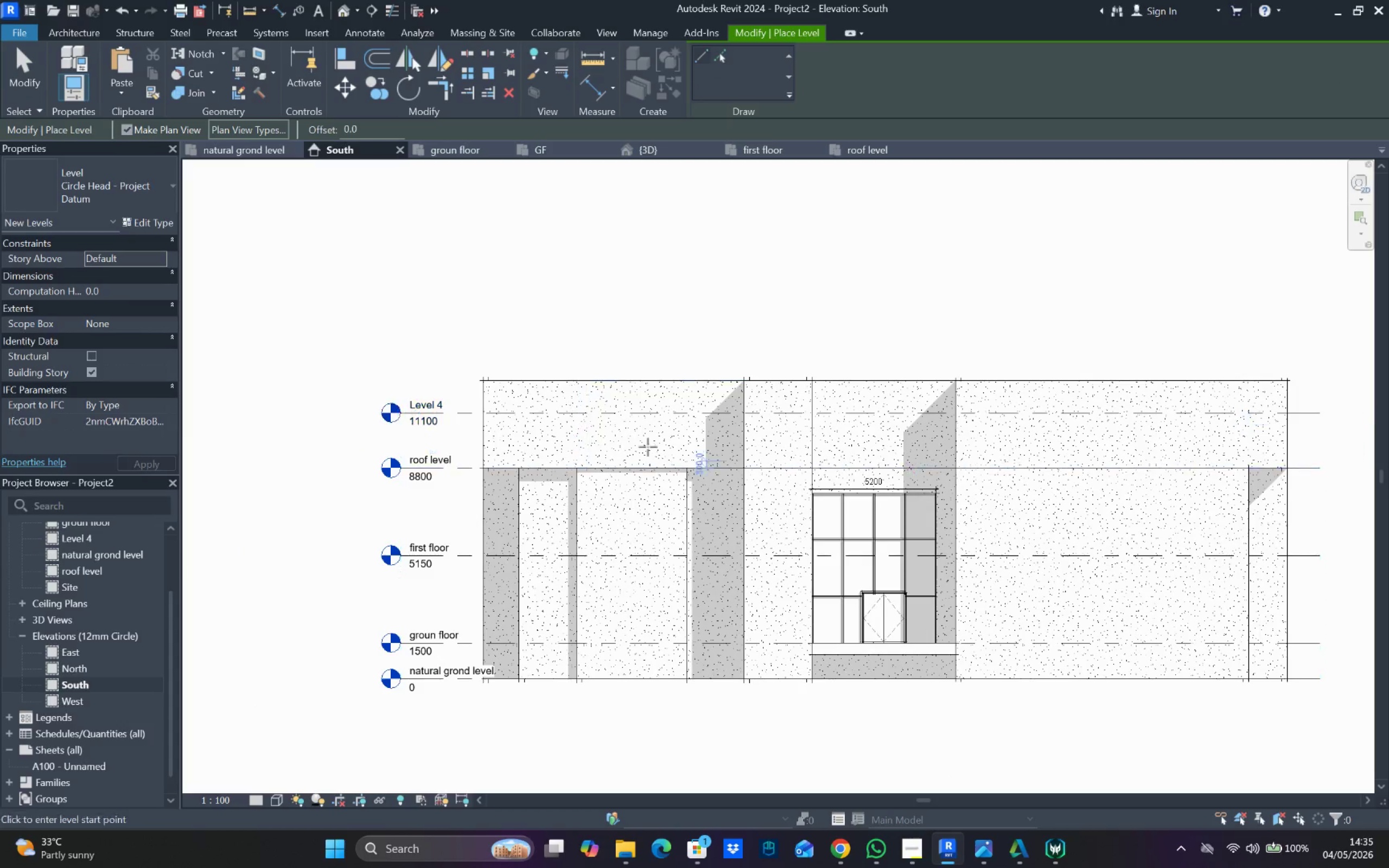 
key(Escape)
 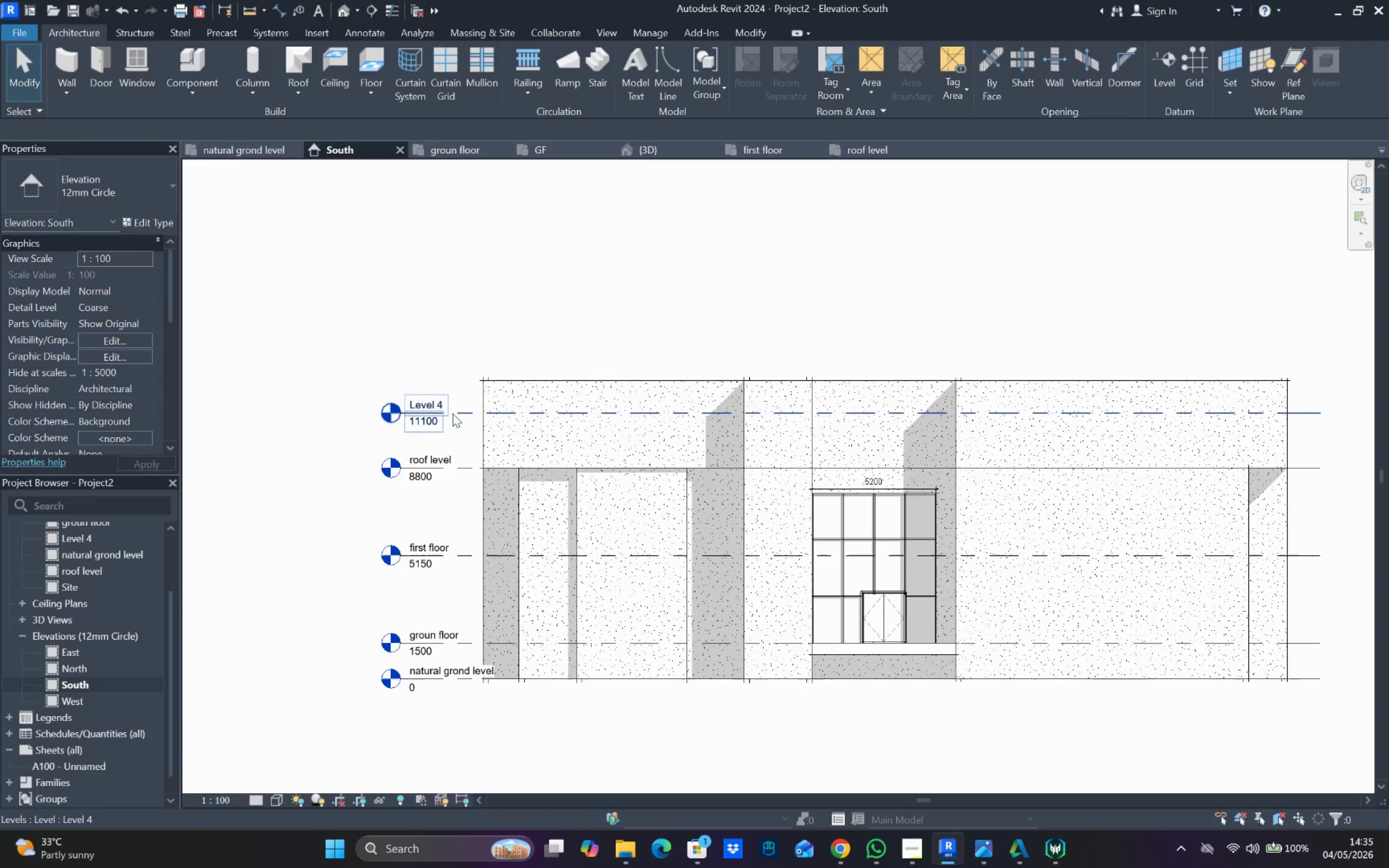 
key(Escape)
 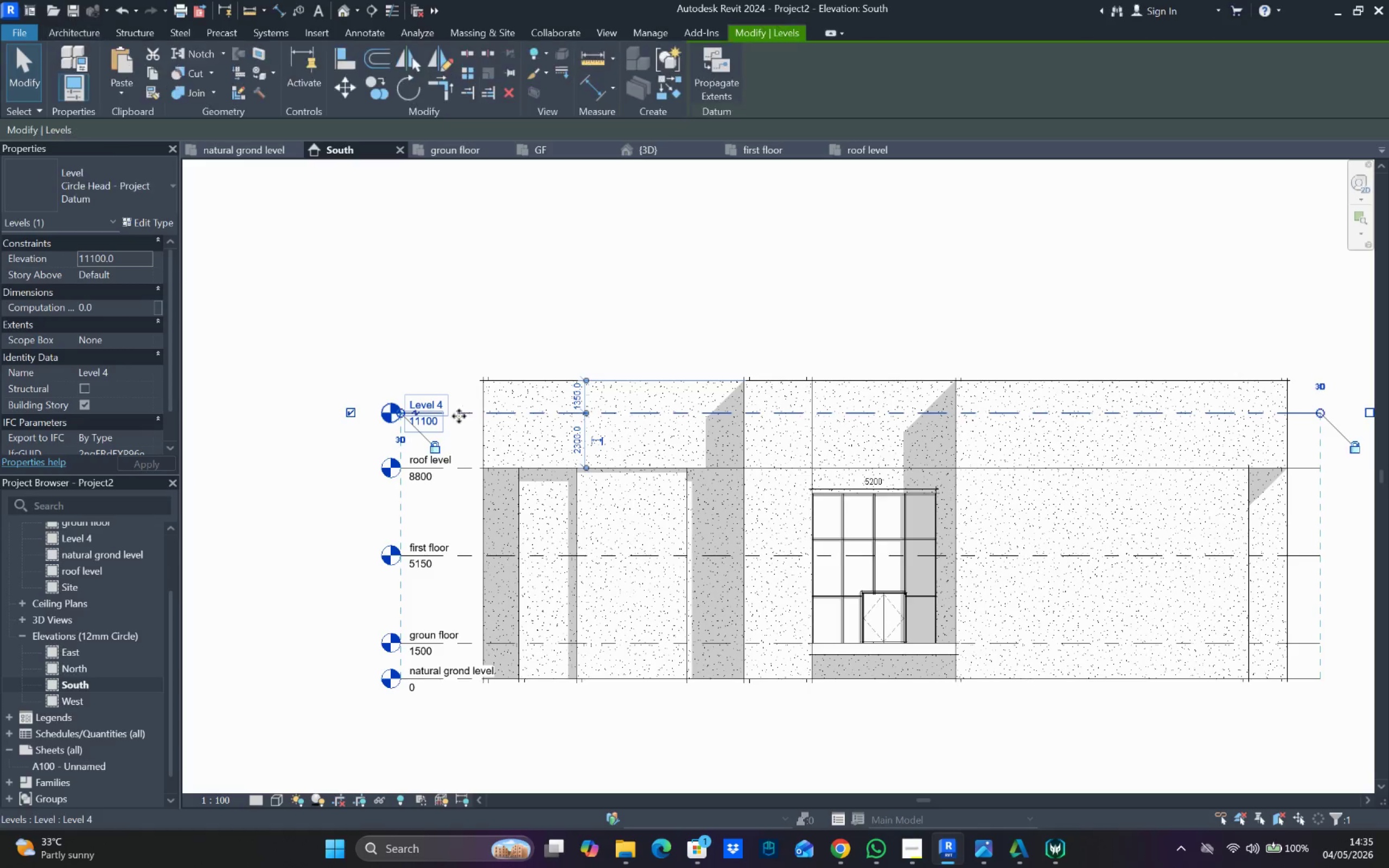 
scroll: coordinate [439, 432], scroll_direction: up, amount: 4.0
 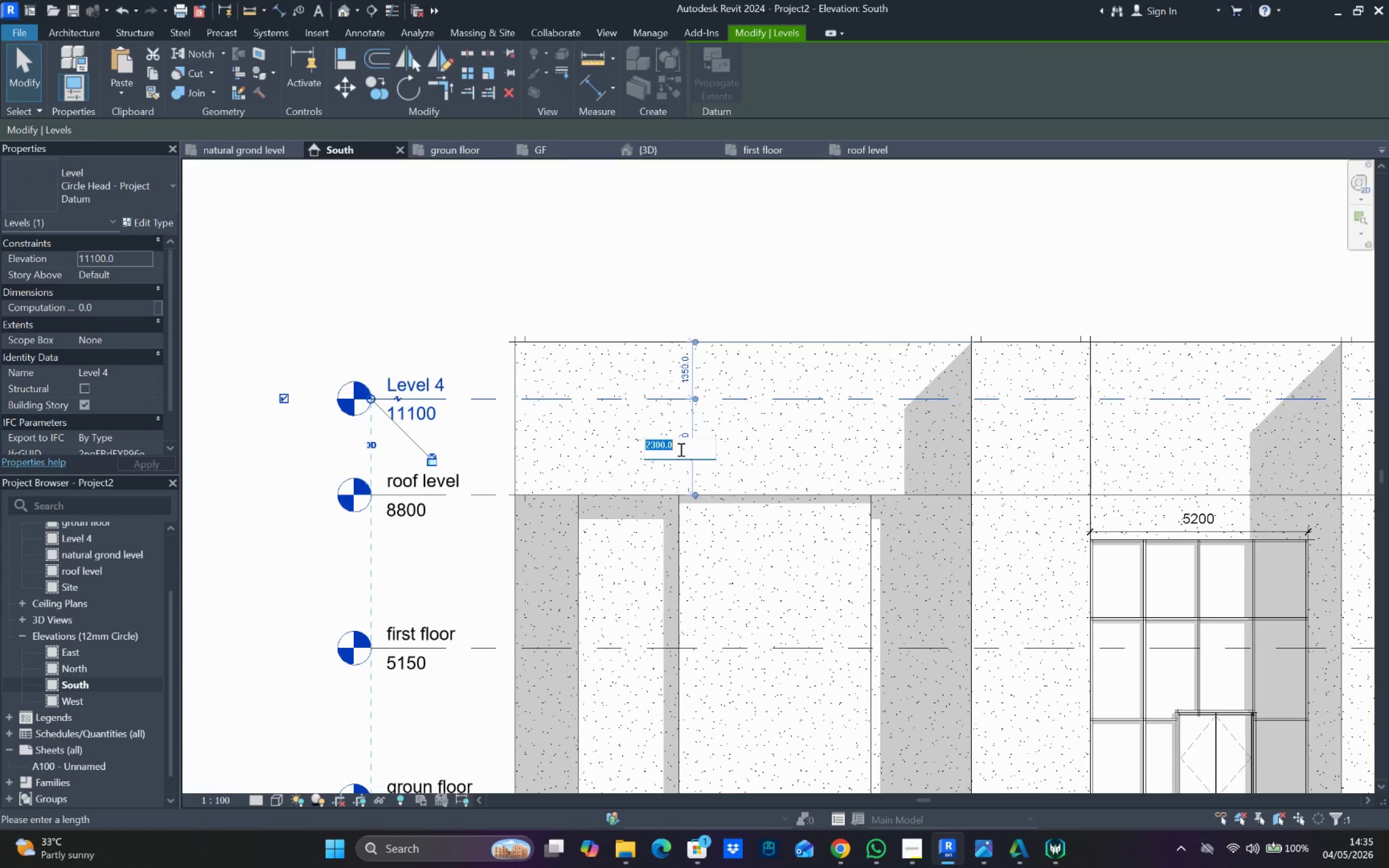 
type(1800)
 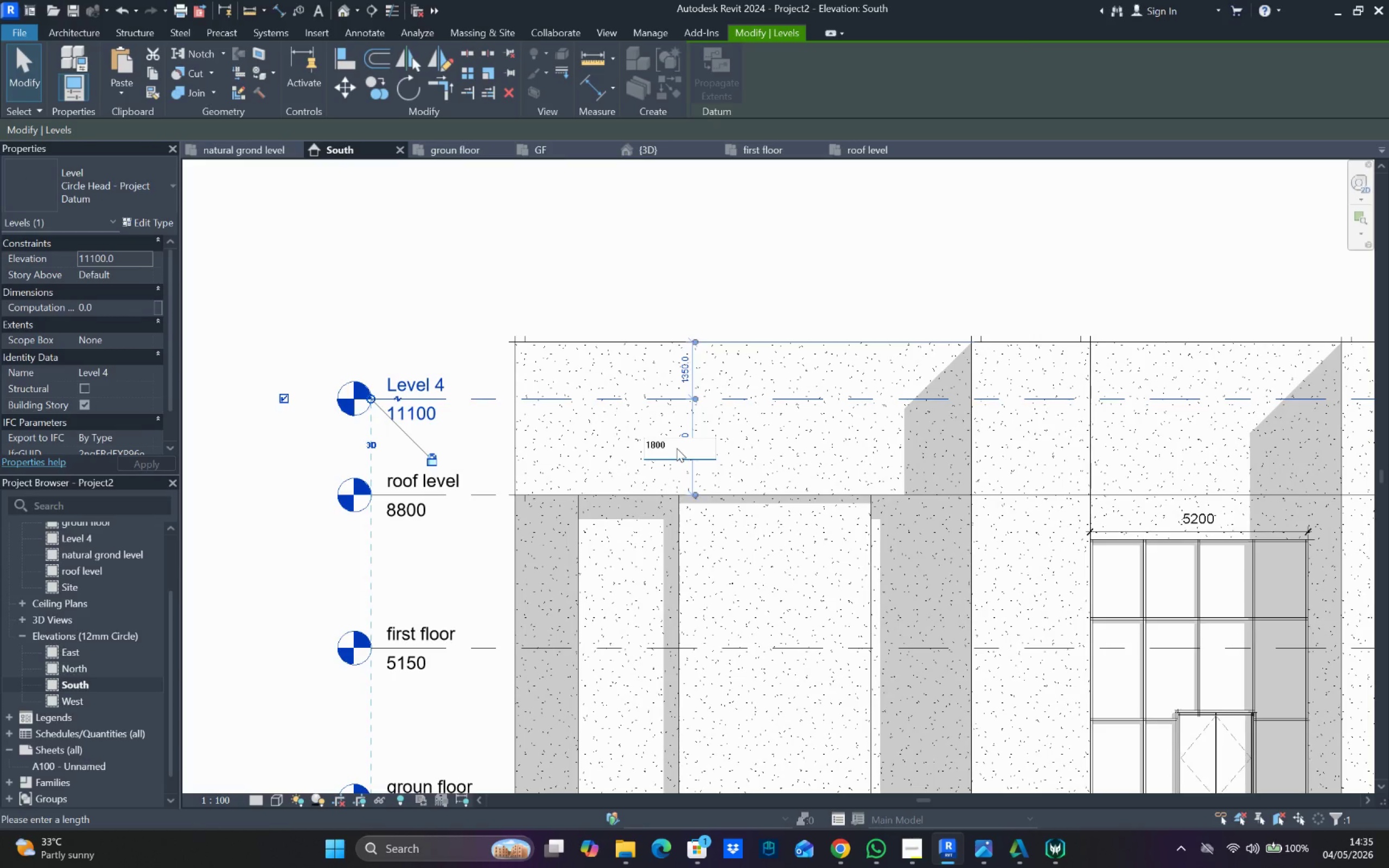 
key(Enter)
 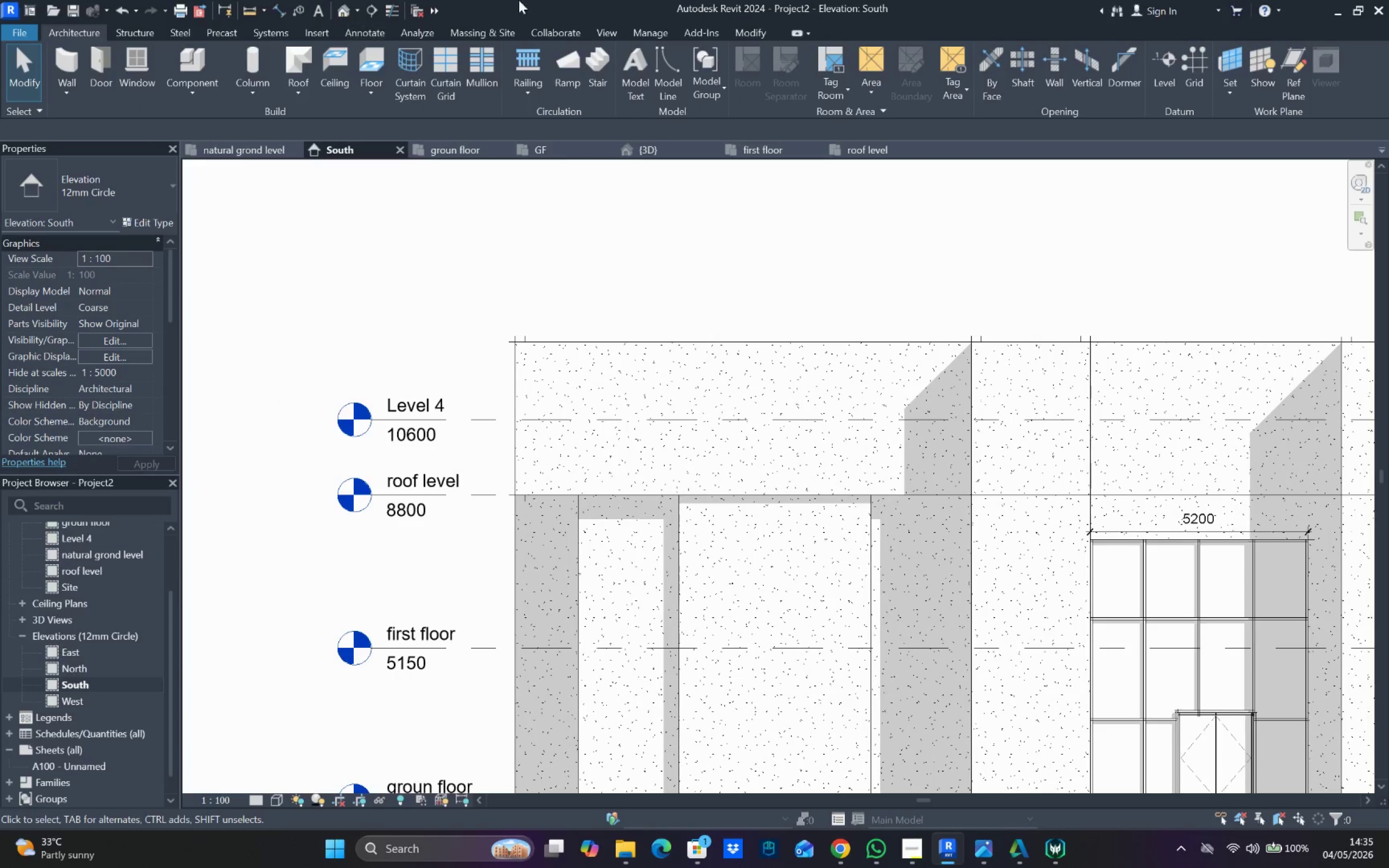 
left_click([751, 35])
 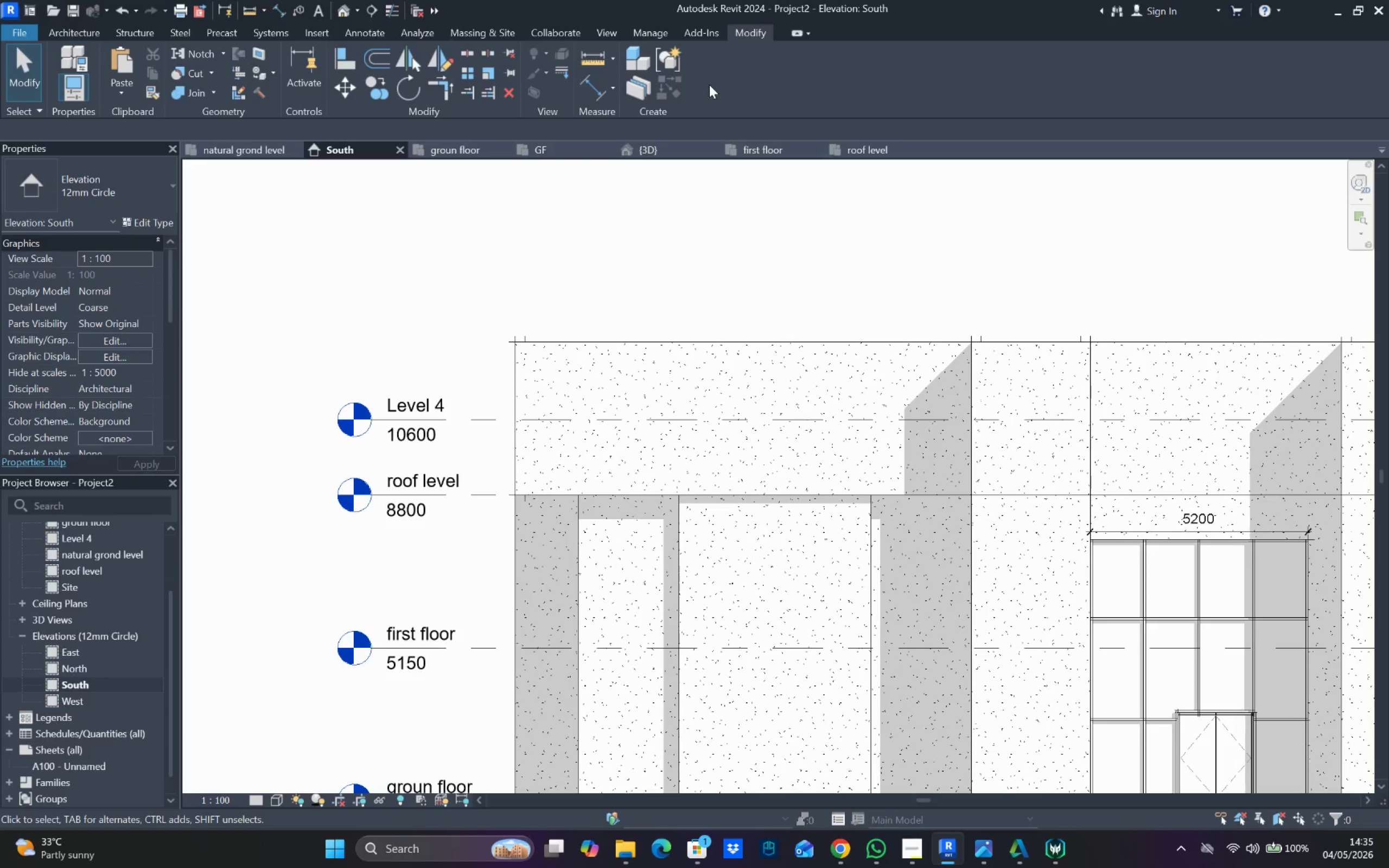 
wait(6.3)
 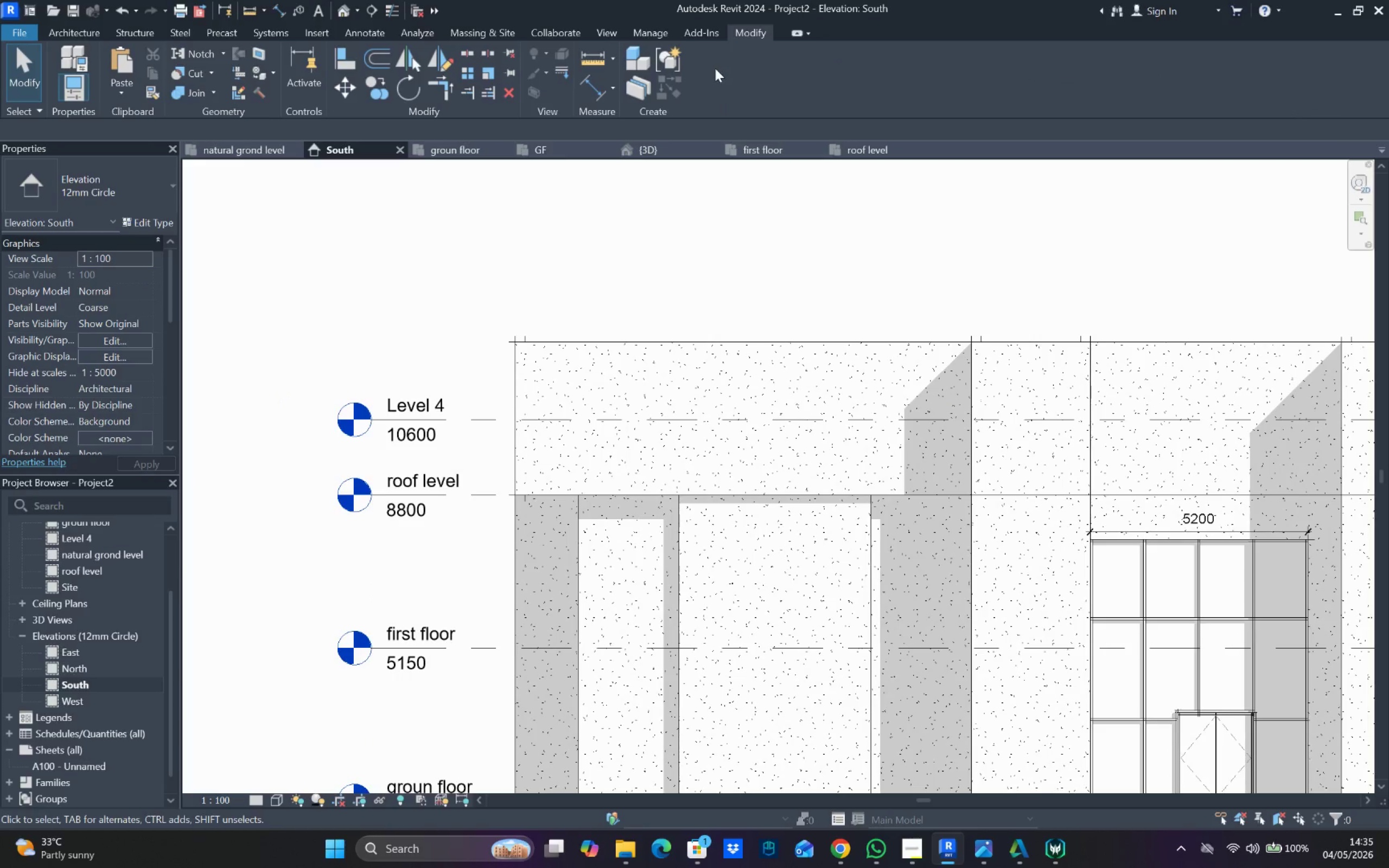 
left_click([353, 56])
 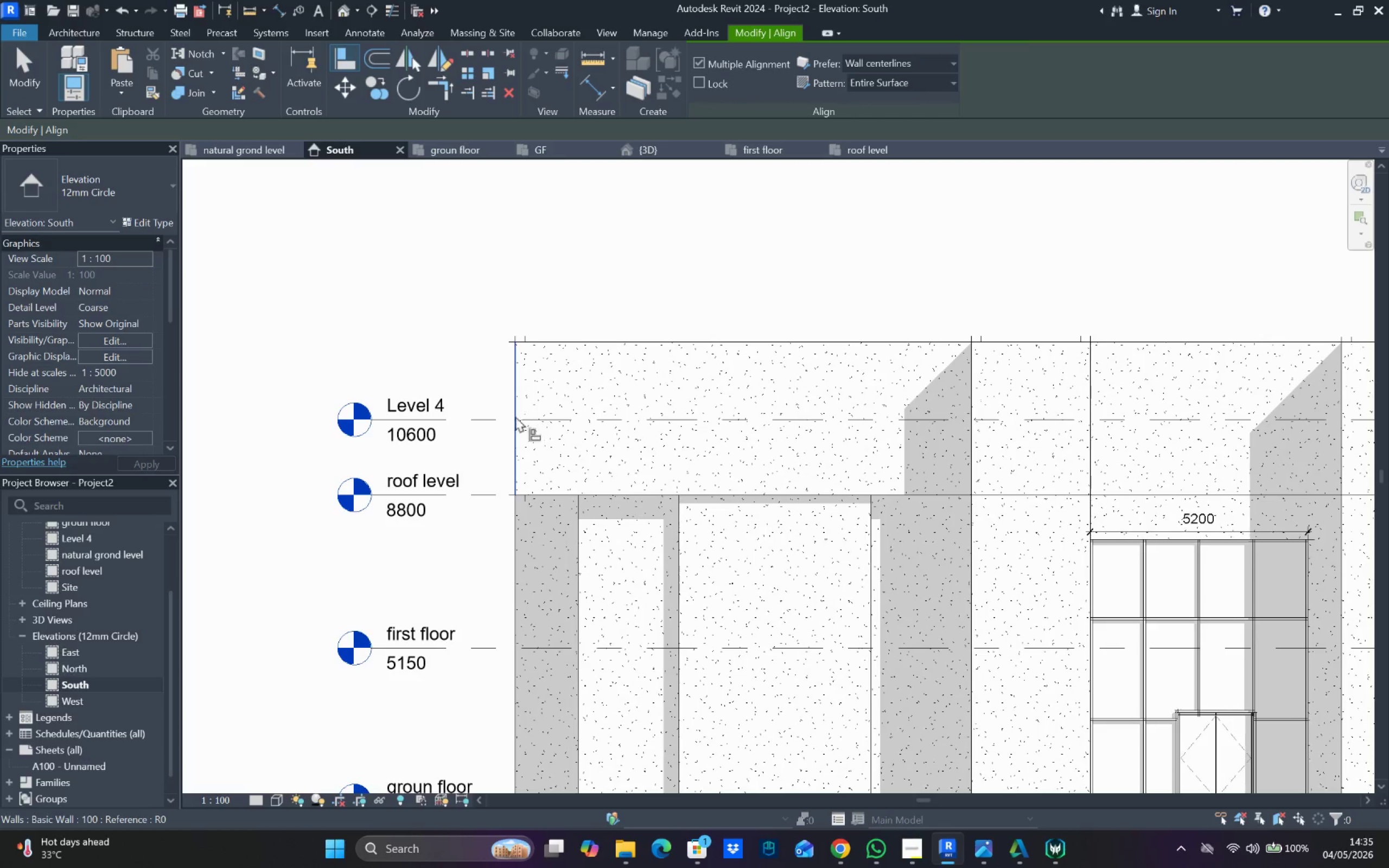 
left_click_drag(start_coordinate=[499, 420], to_coordinate=[503, 416])
 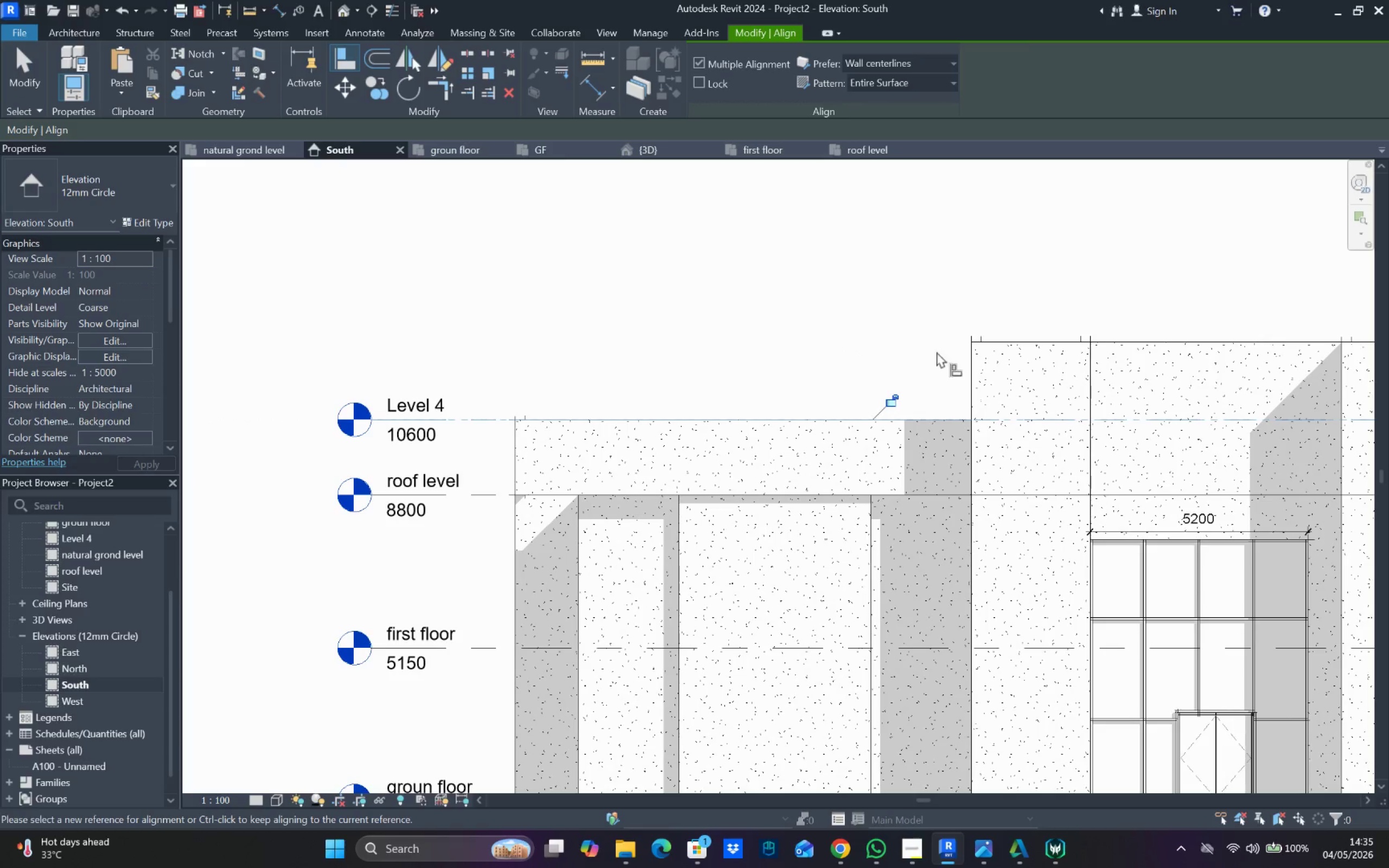 
left_click([990, 341])
 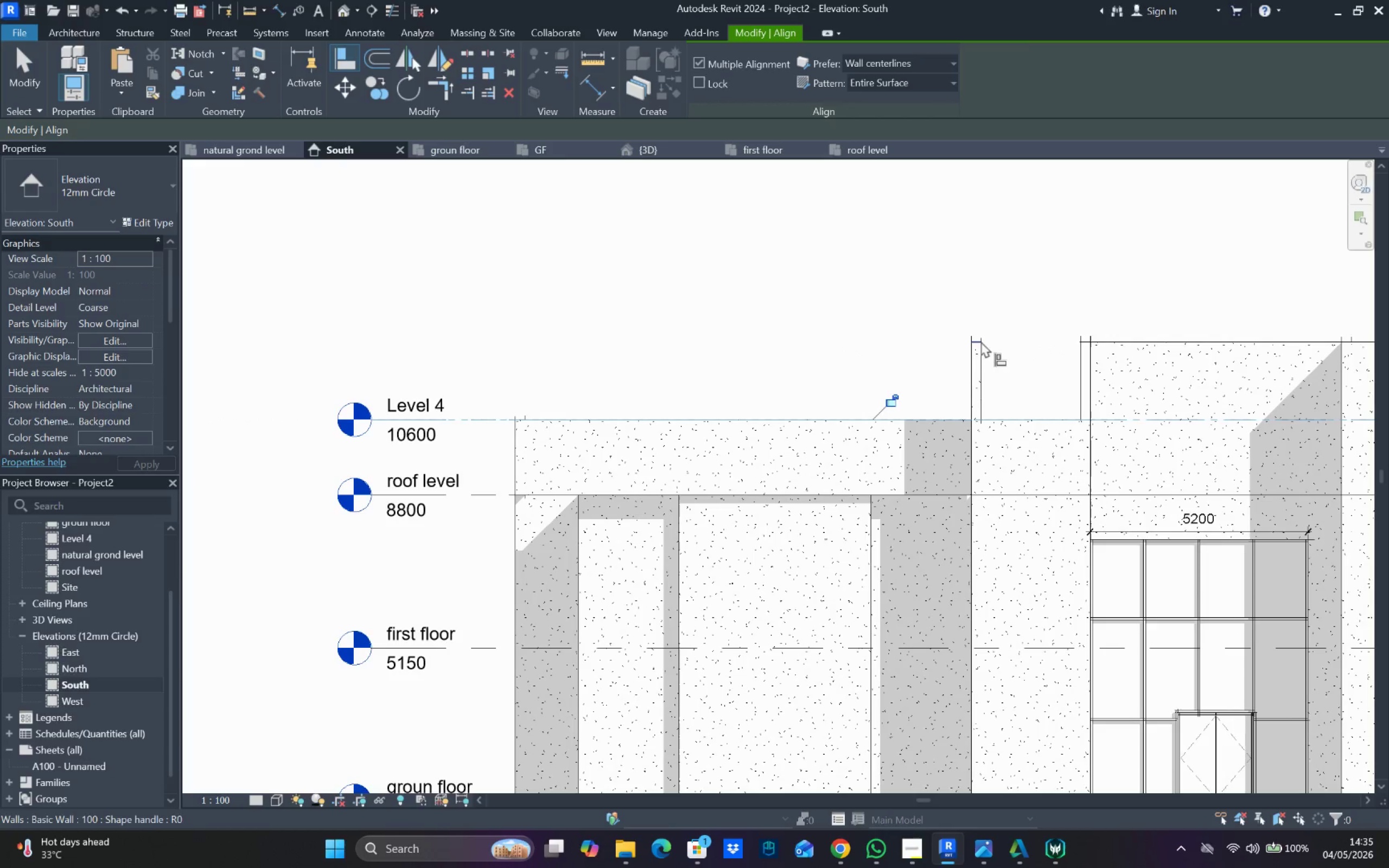 
left_click_drag(start_coordinate=[979, 343], to_coordinate=[990, 344])
 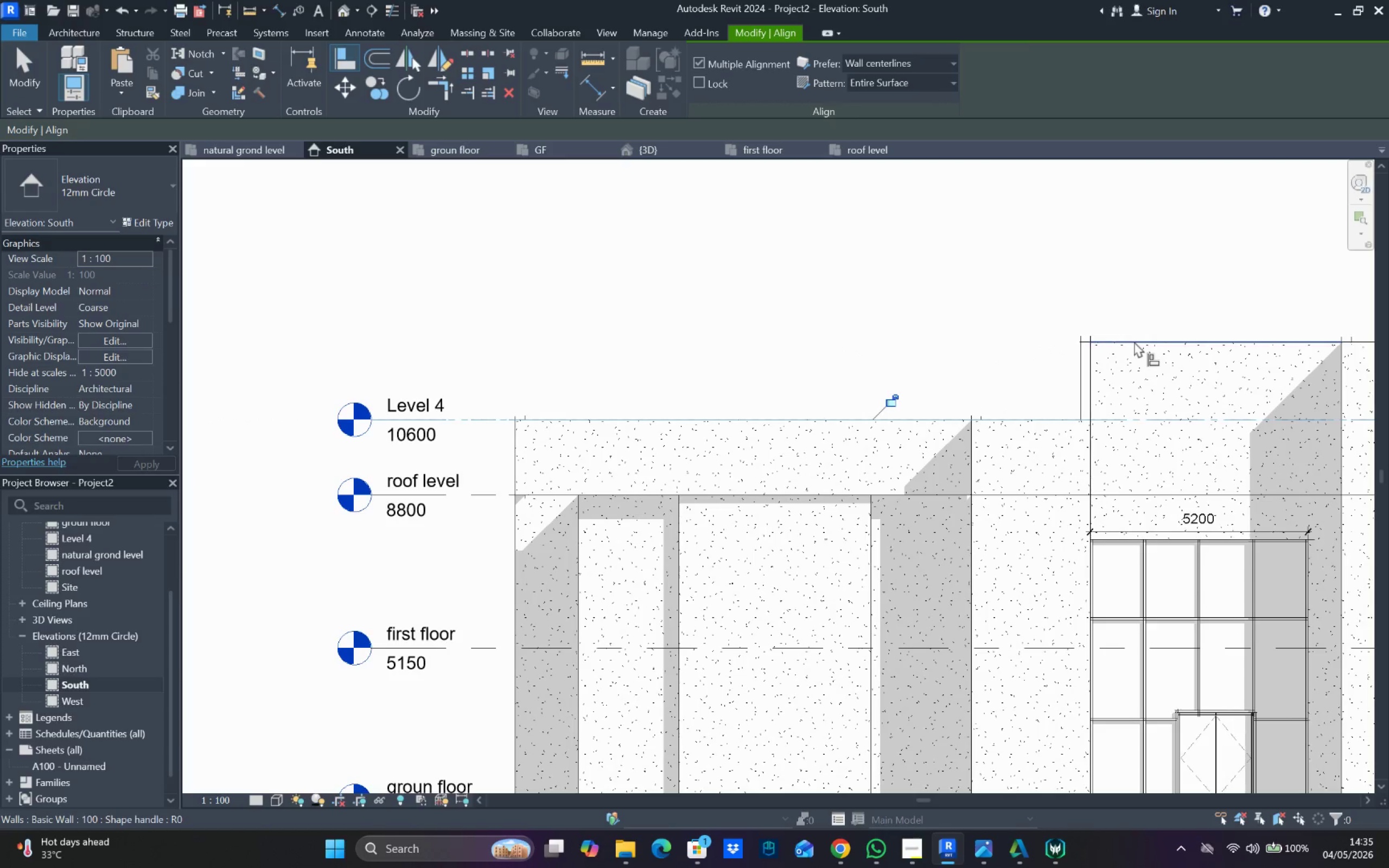 
left_click_drag(start_coordinate=[1134, 341], to_coordinate=[1129, 342])
 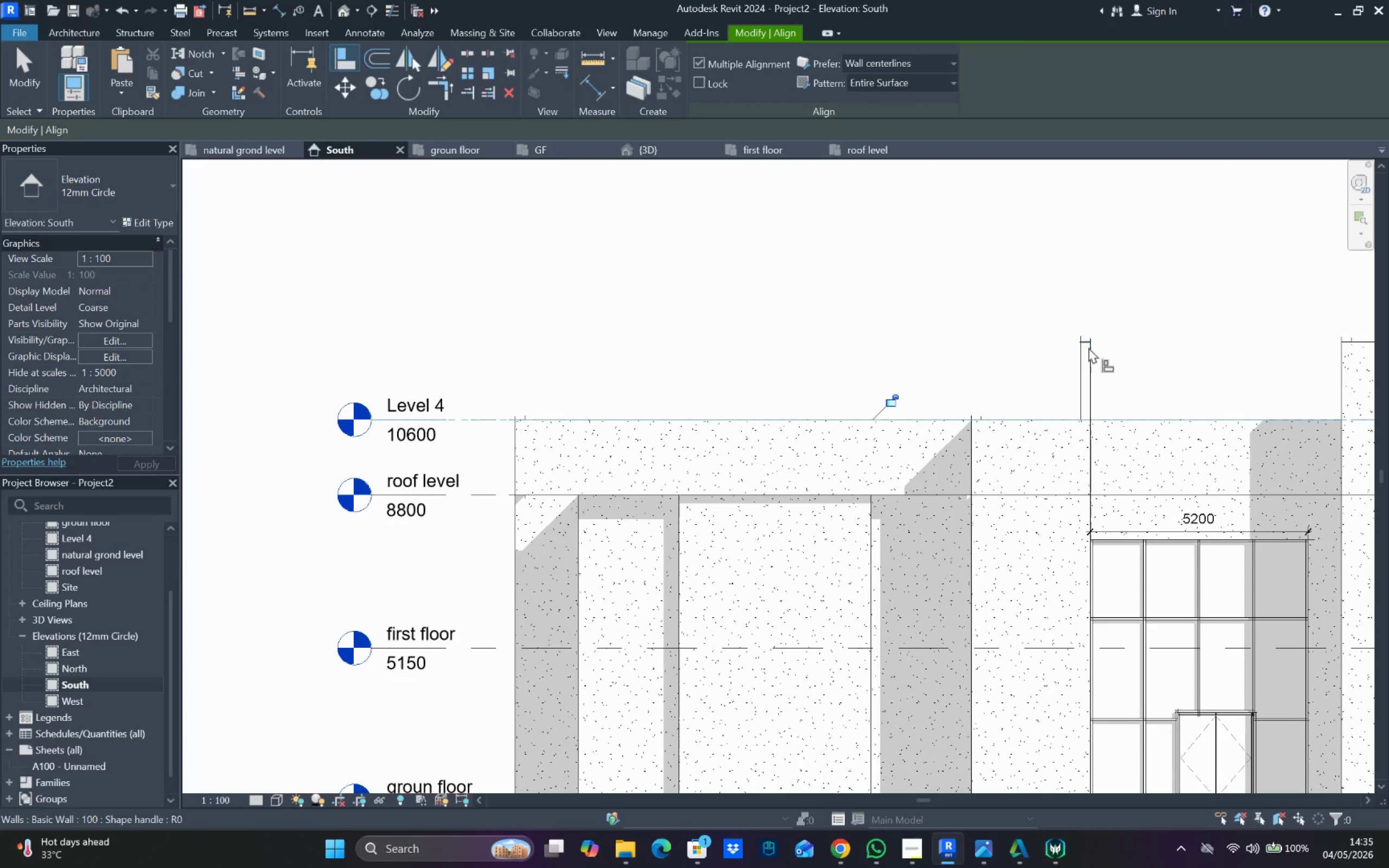 
double_click([1088, 347])
 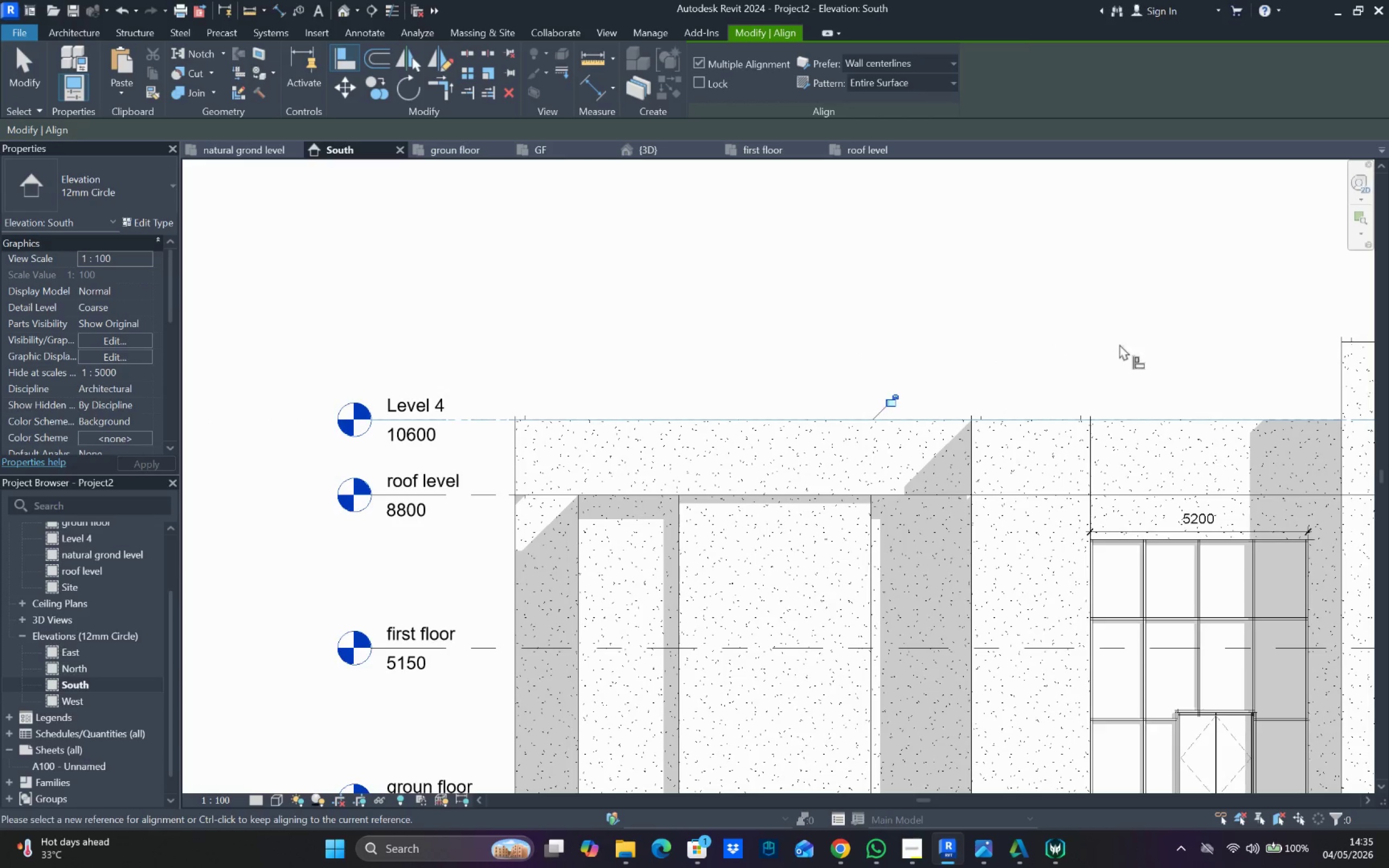 
scroll: coordinate [1114, 343], scroll_direction: down, amount: 3.0
 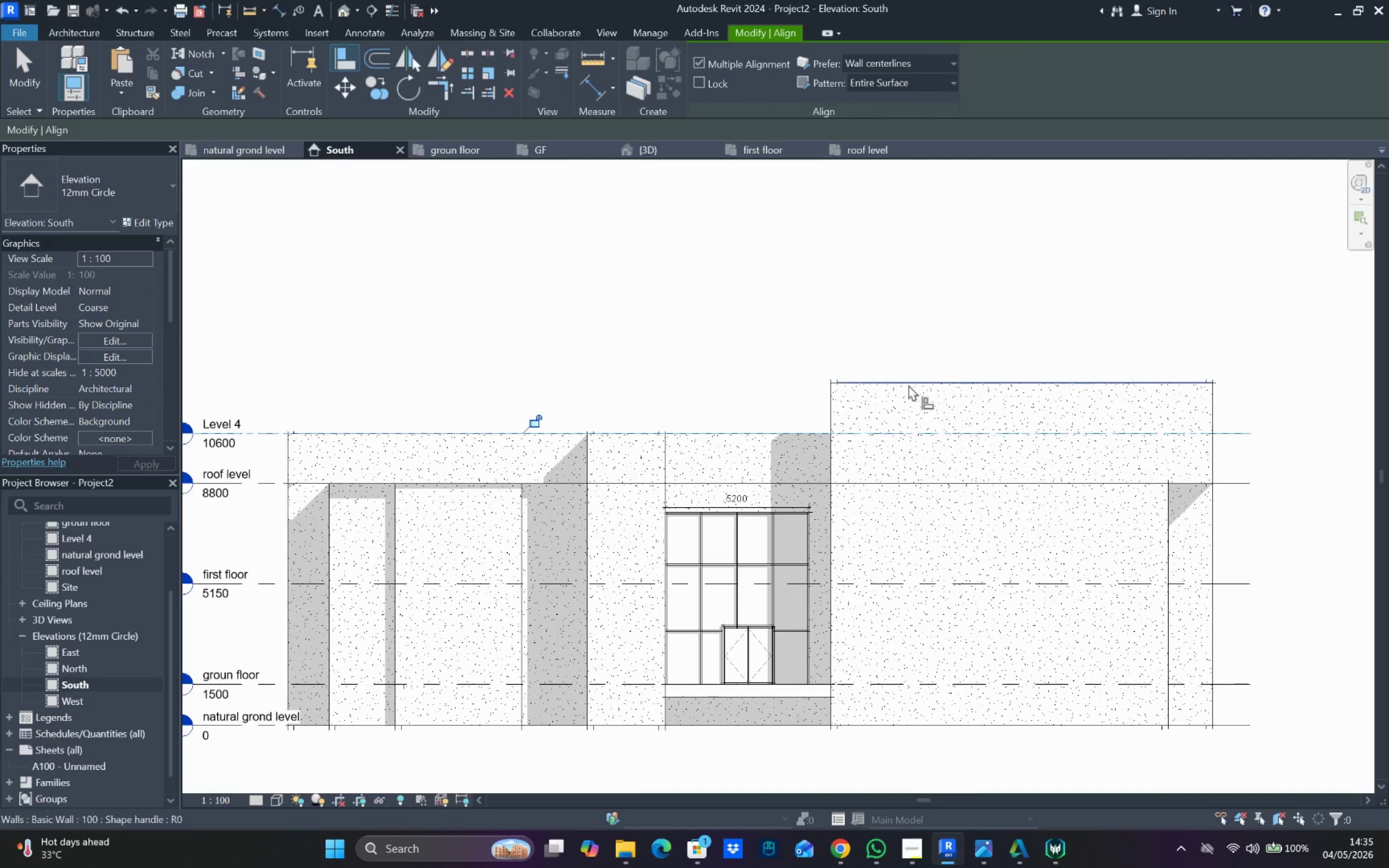 
left_click_drag(start_coordinate=[908, 385], to_coordinate=[903, 385])
 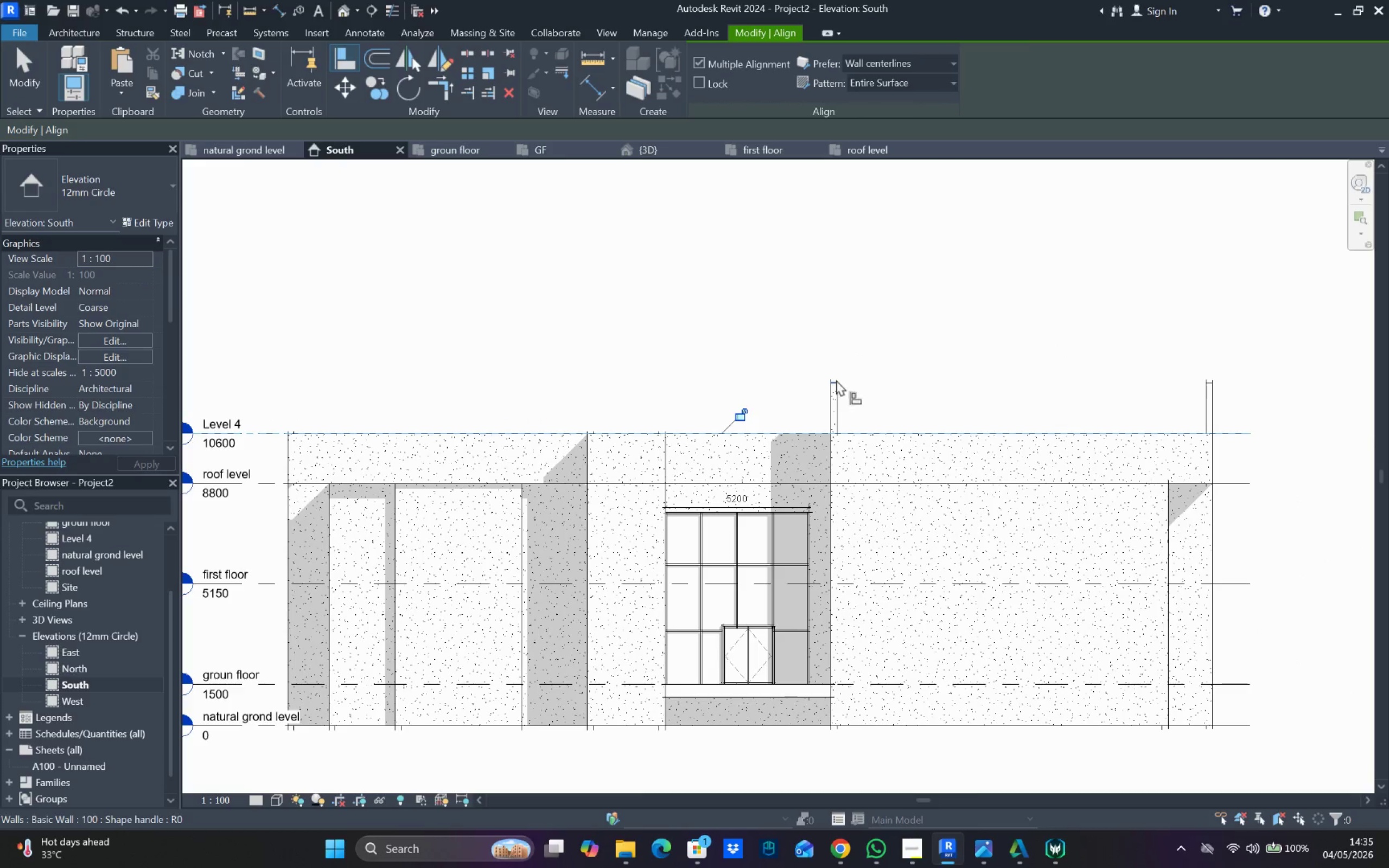 
left_click_drag(start_coordinate=[835, 379], to_coordinate=[845, 381])
 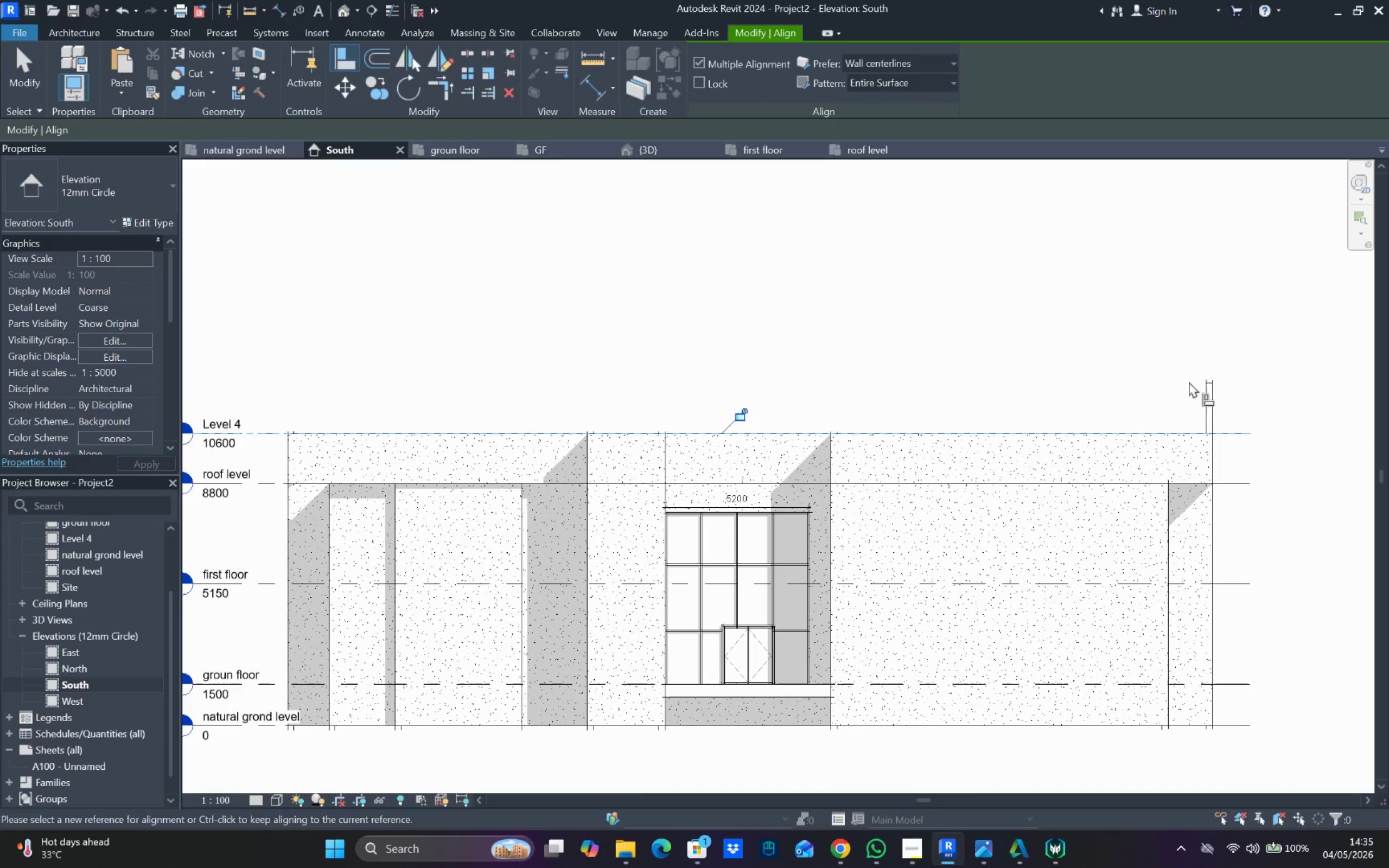 
left_click([1207, 379])
 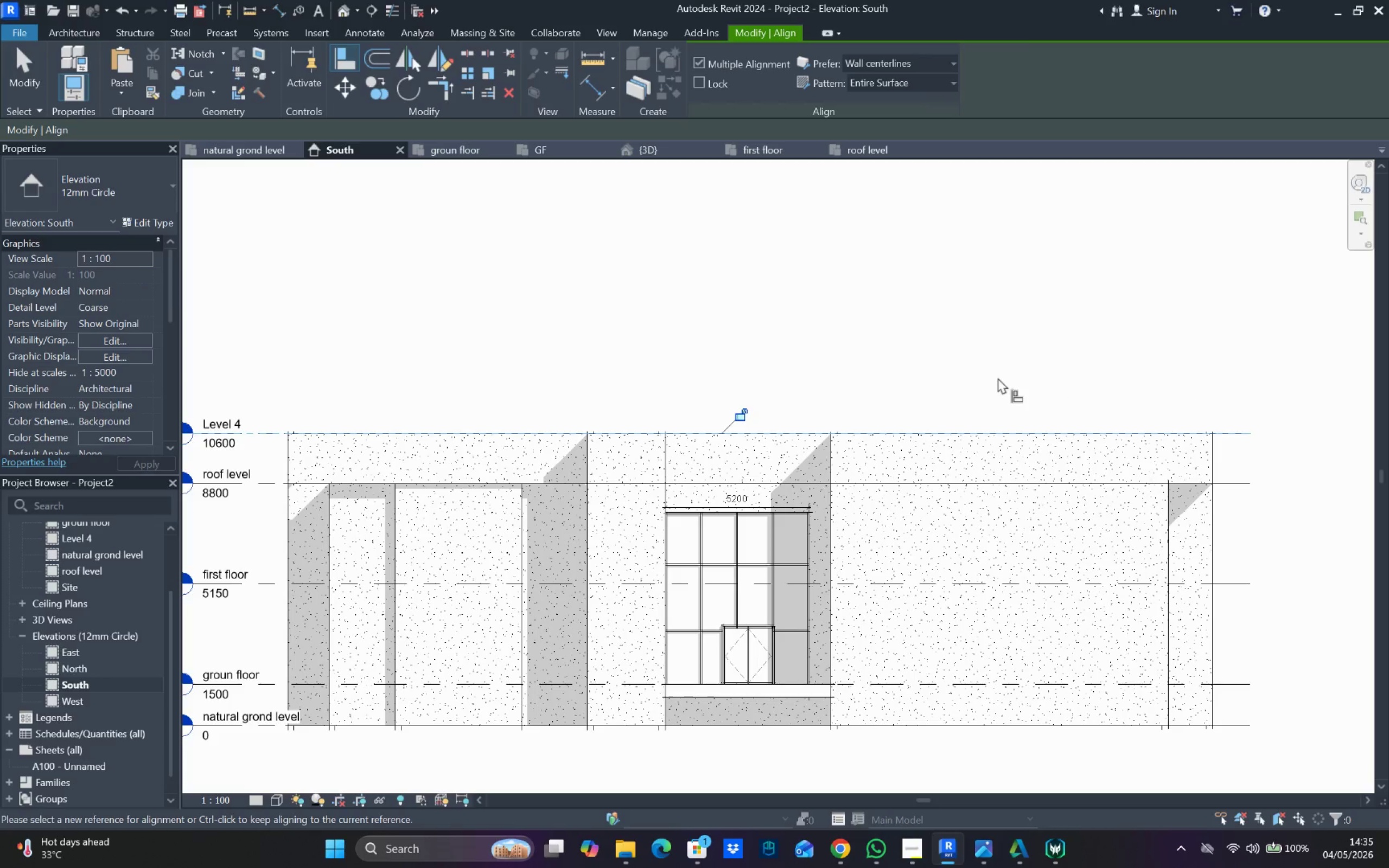 
scroll: coordinate [998, 378], scroll_direction: down, amount: 4.0
 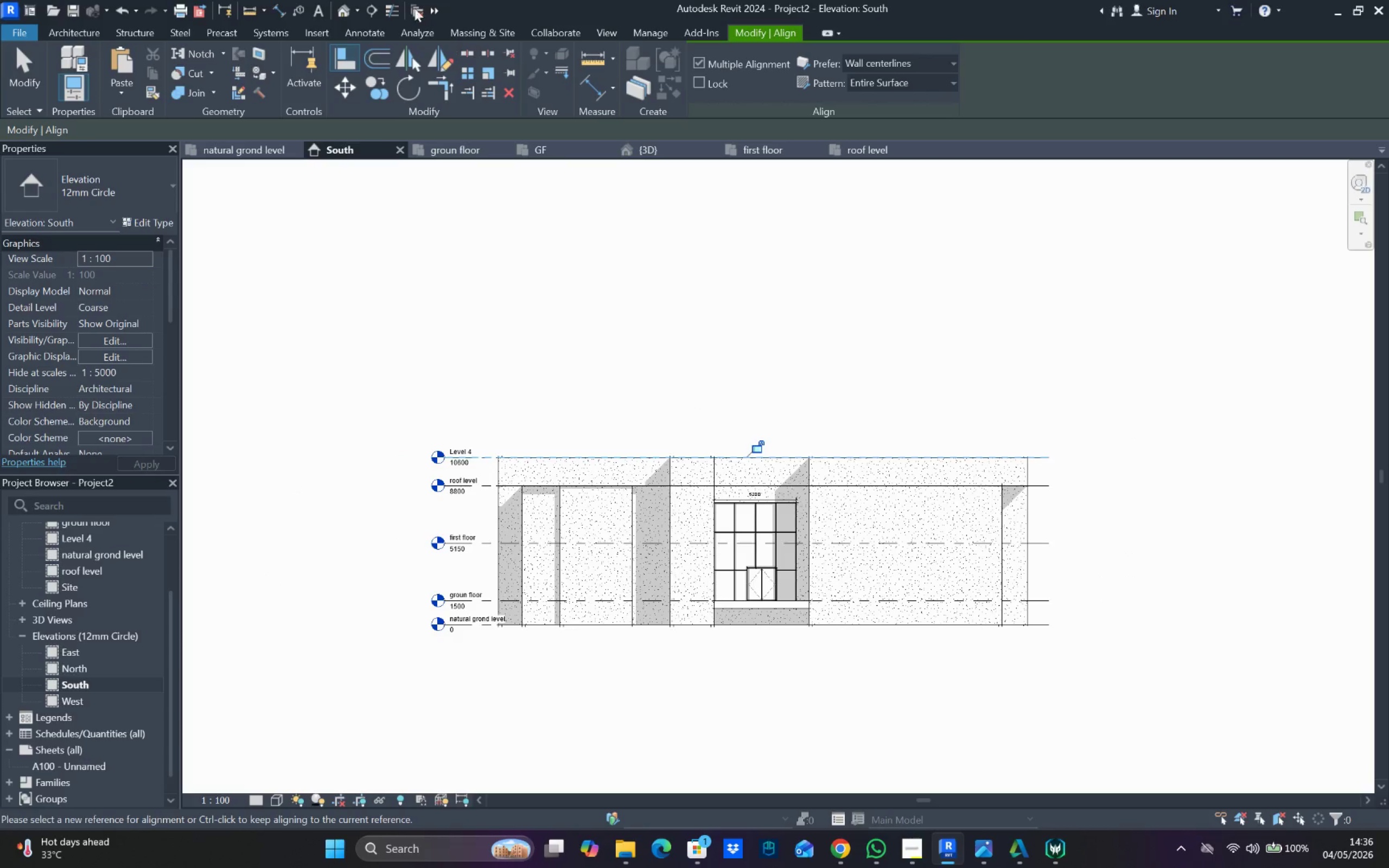 
left_click([346, 12])
 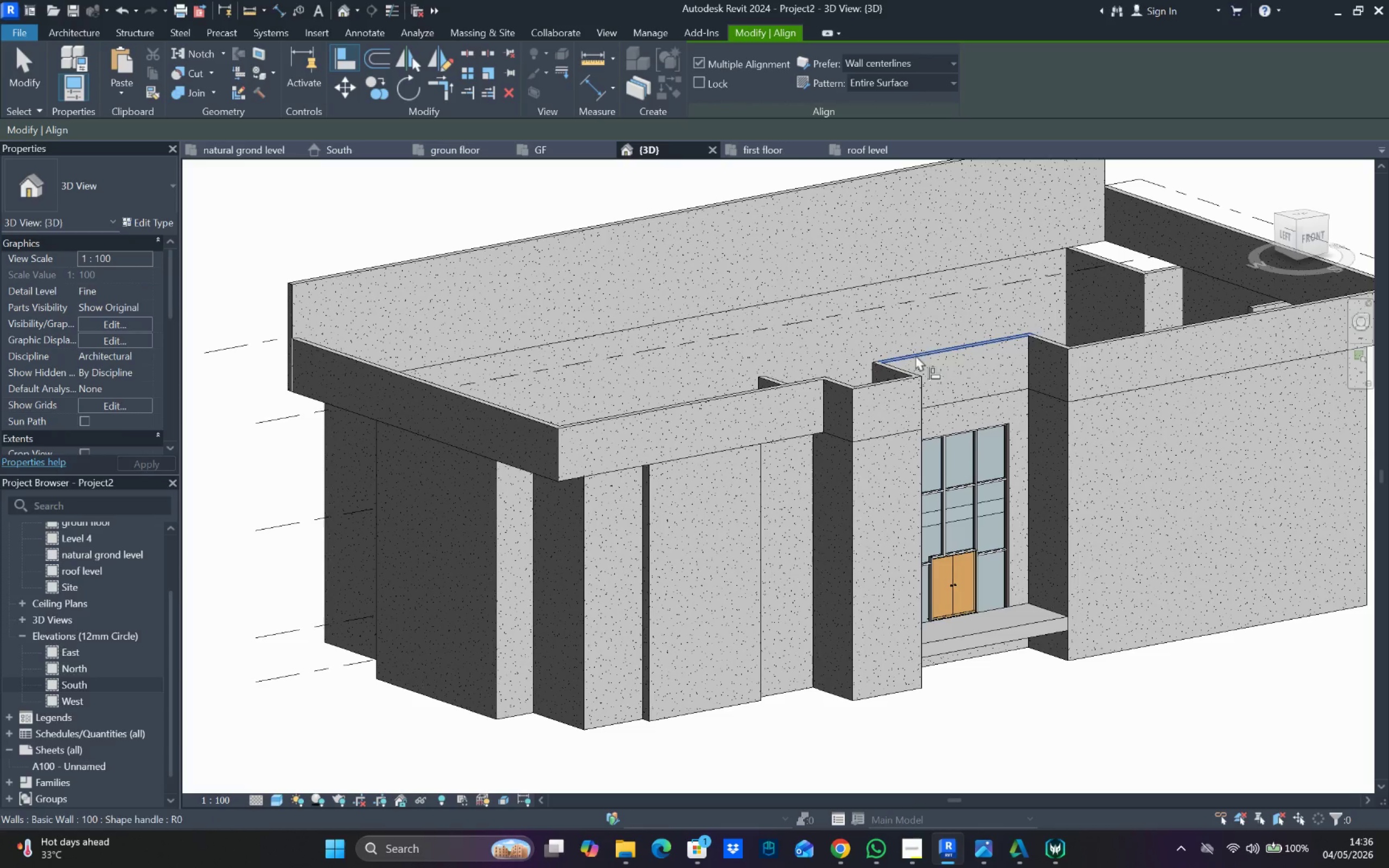 
mouse_move([1122, 440])
 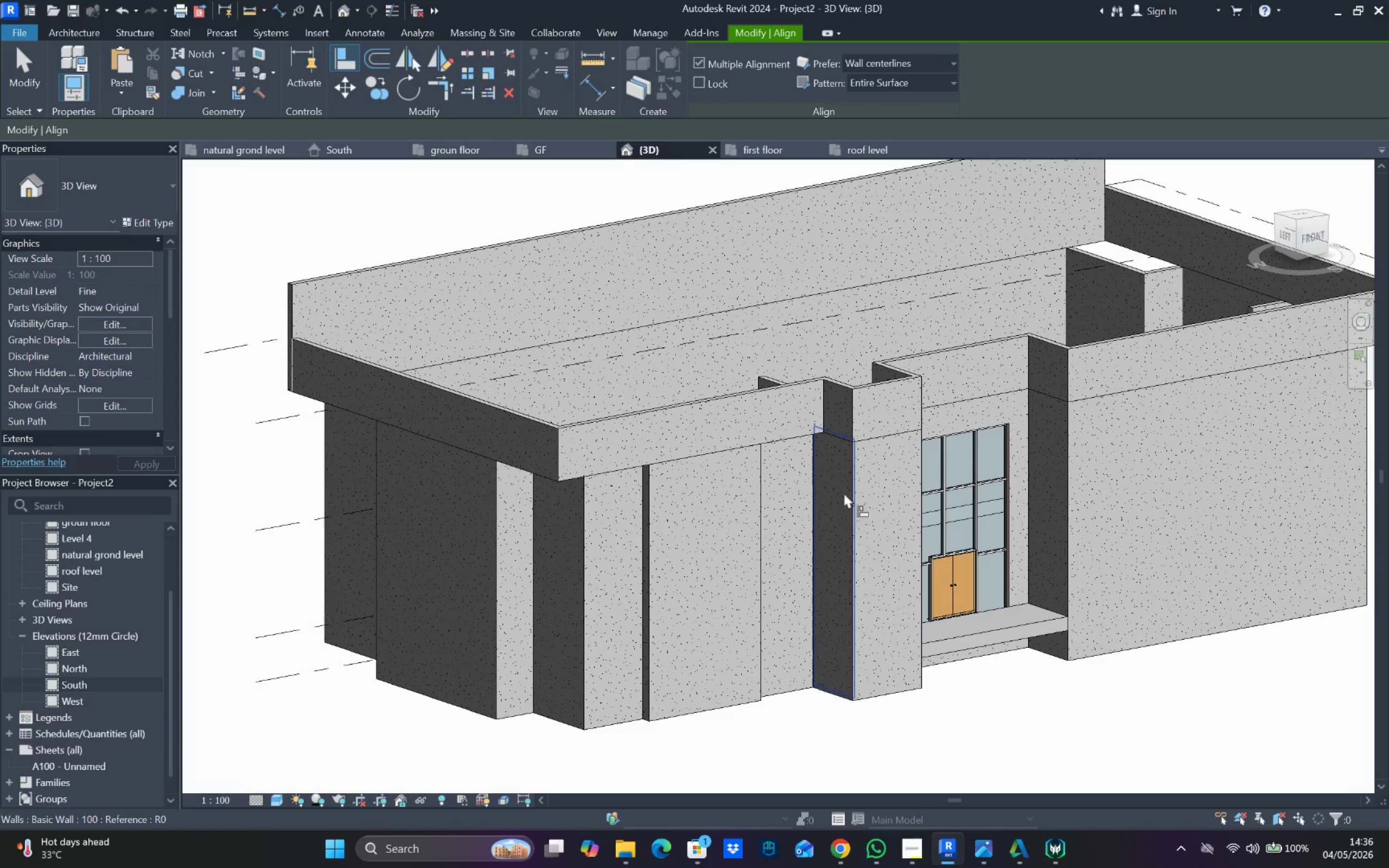 
hold_key(key=ShiftLeft, duration=0.34)
 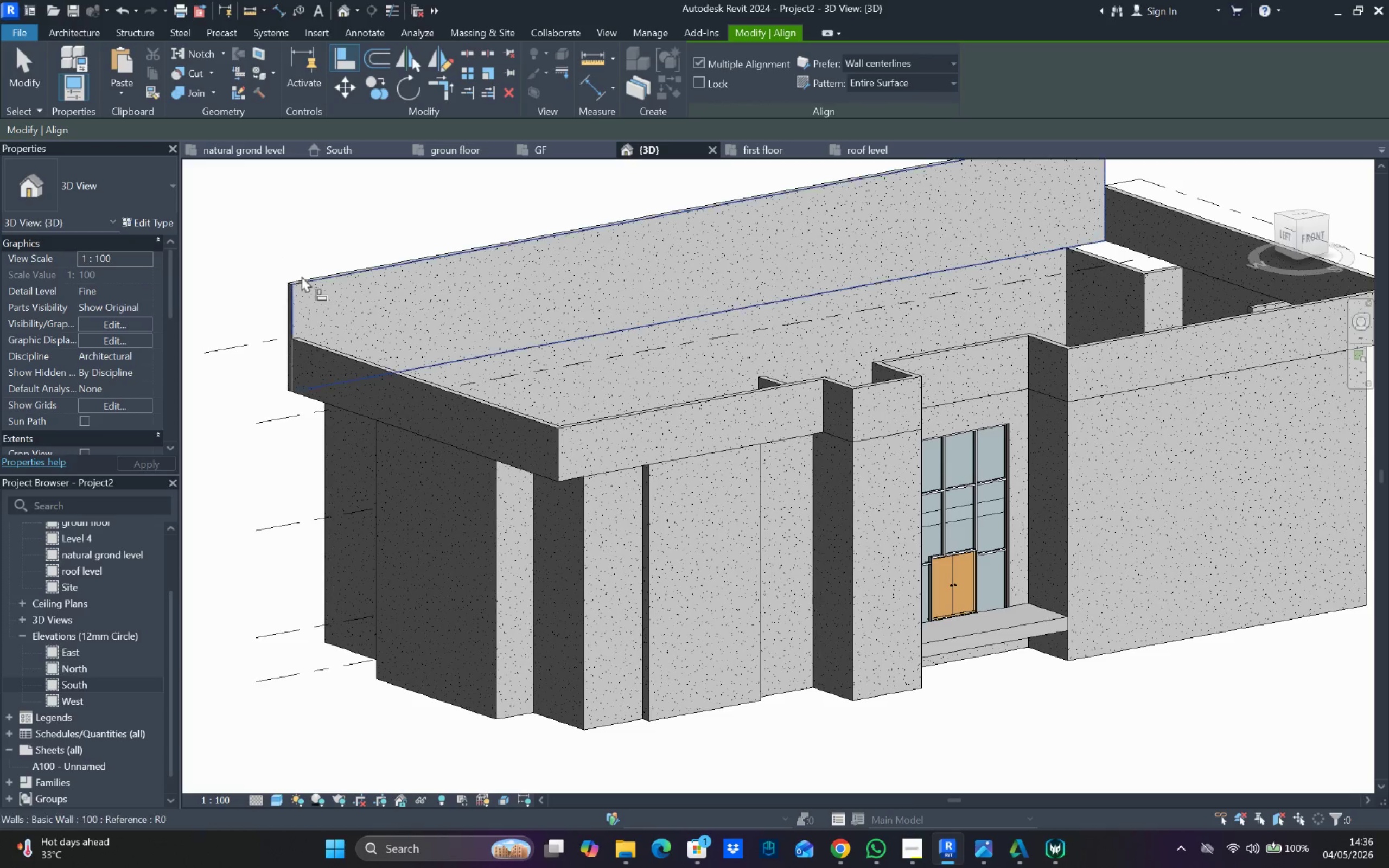 
scroll: coordinate [292, 381], scroll_direction: up, amount: 7.0
 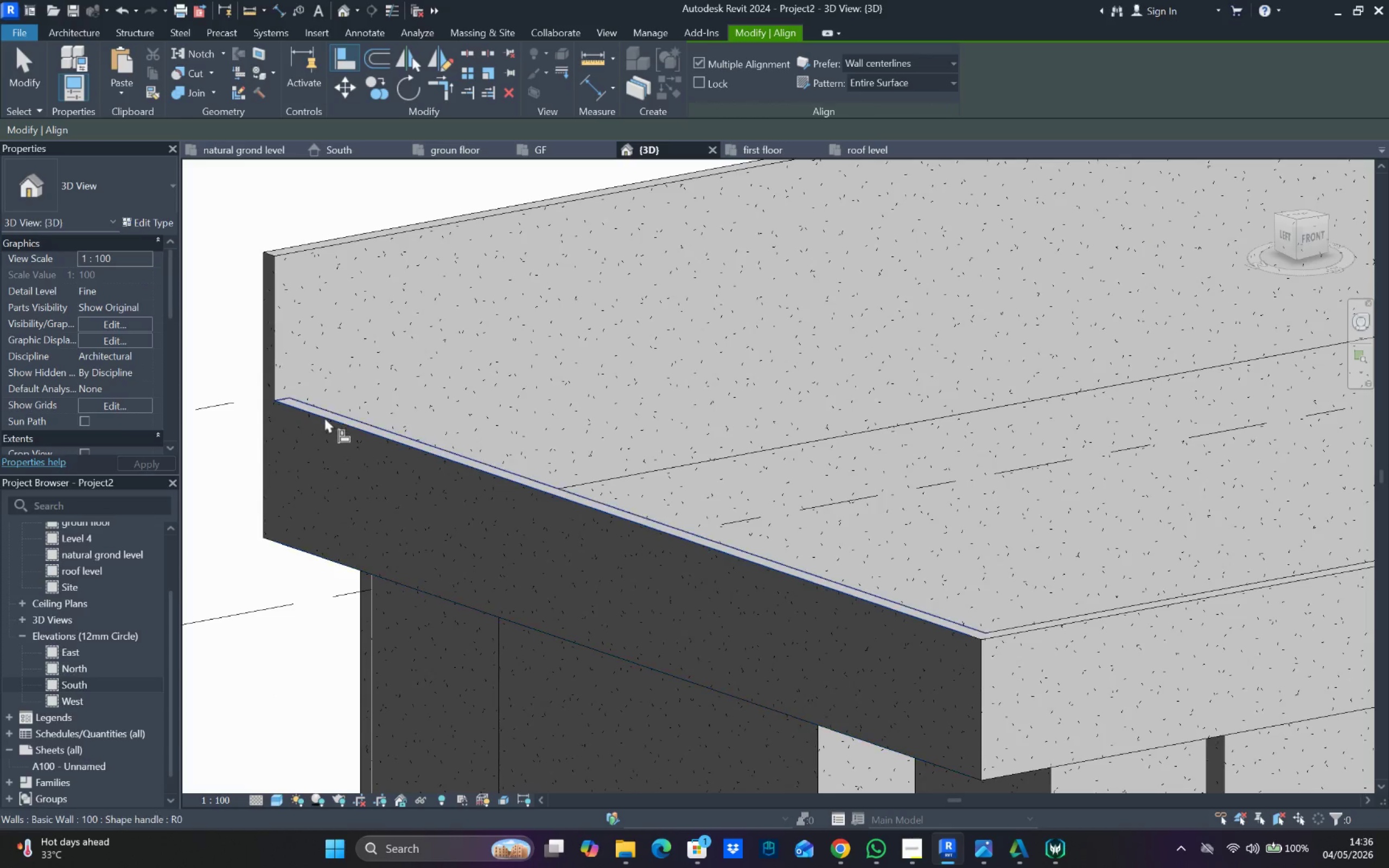 
left_click_drag(start_coordinate=[325, 416], to_coordinate=[317, 402])
 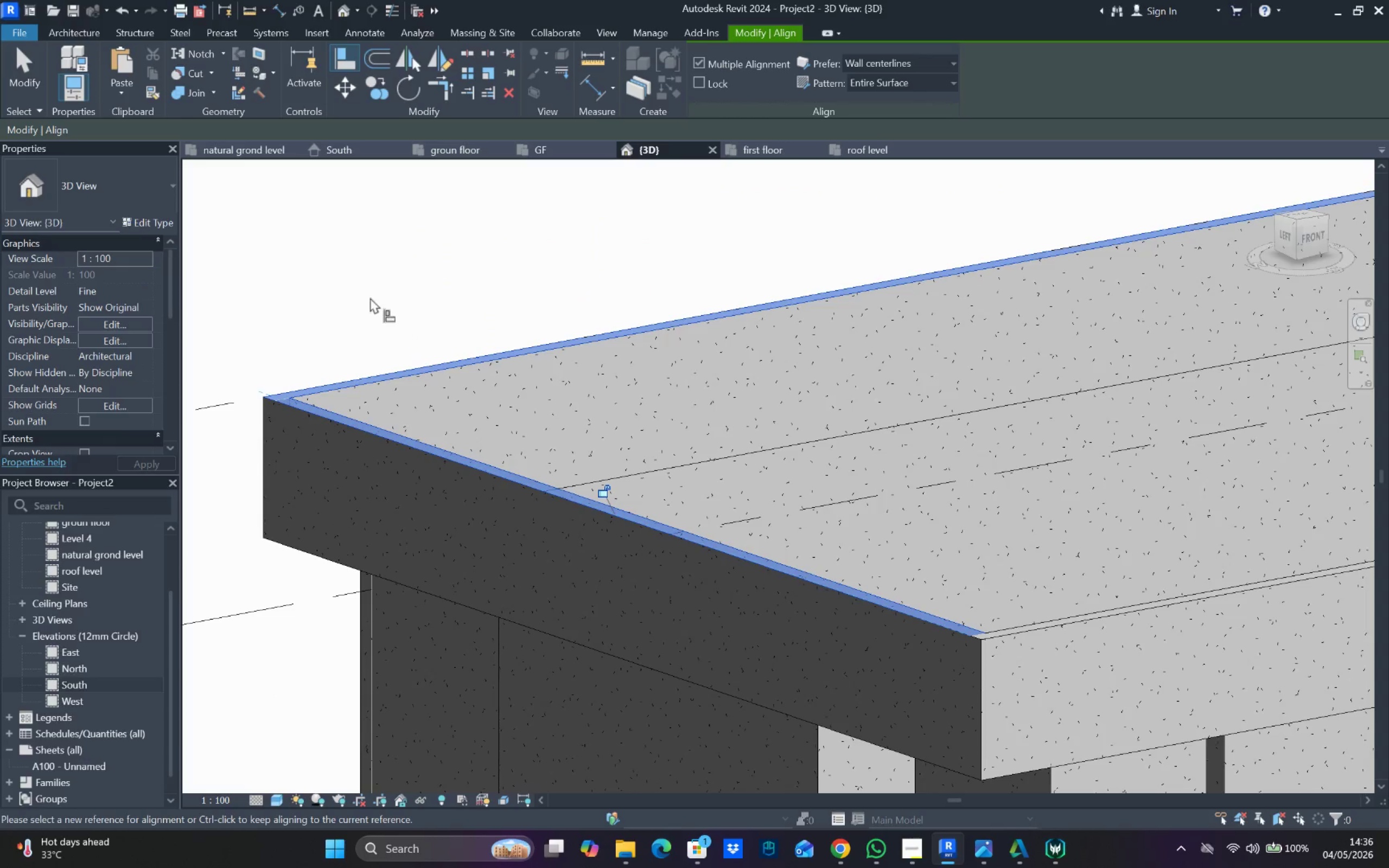 
hold_key(key=ShiftLeft, duration=1.12)
 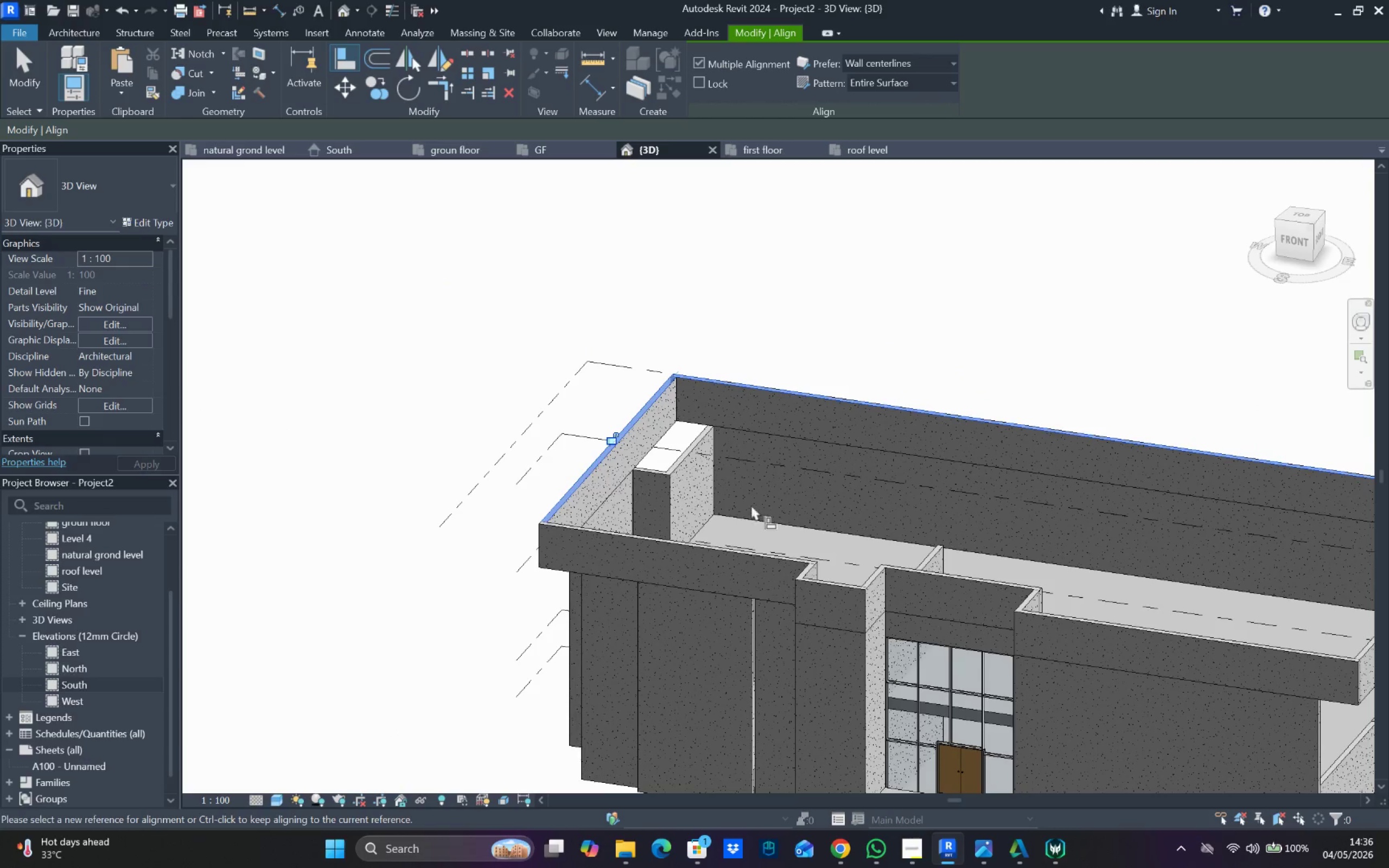 
scroll: coordinate [617, 412], scroll_direction: down, amount: 8.0
 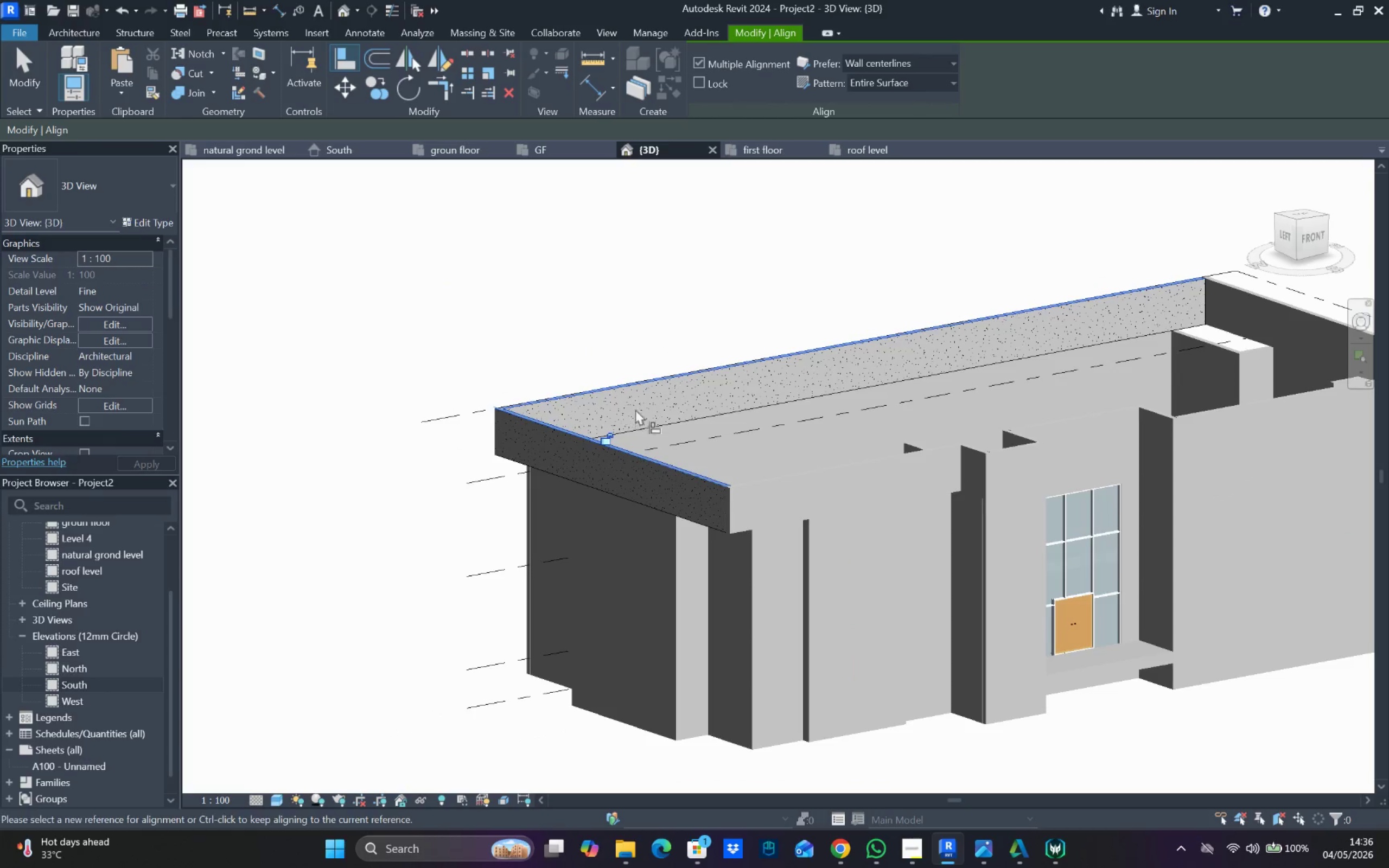 
hold_key(key=ShiftLeft, duration=0.8)
 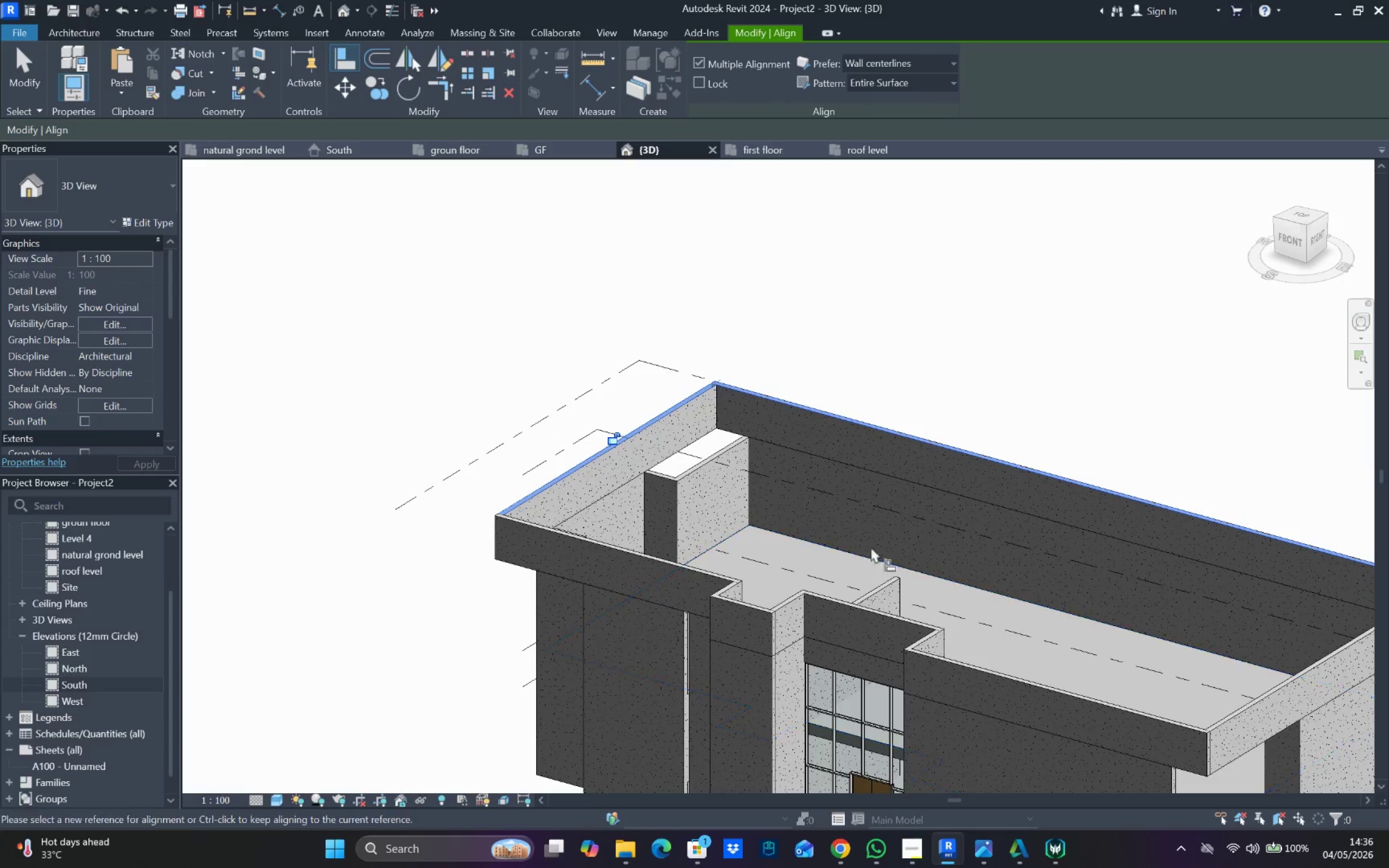 
hold_key(key=ShiftLeft, duration=0.88)
 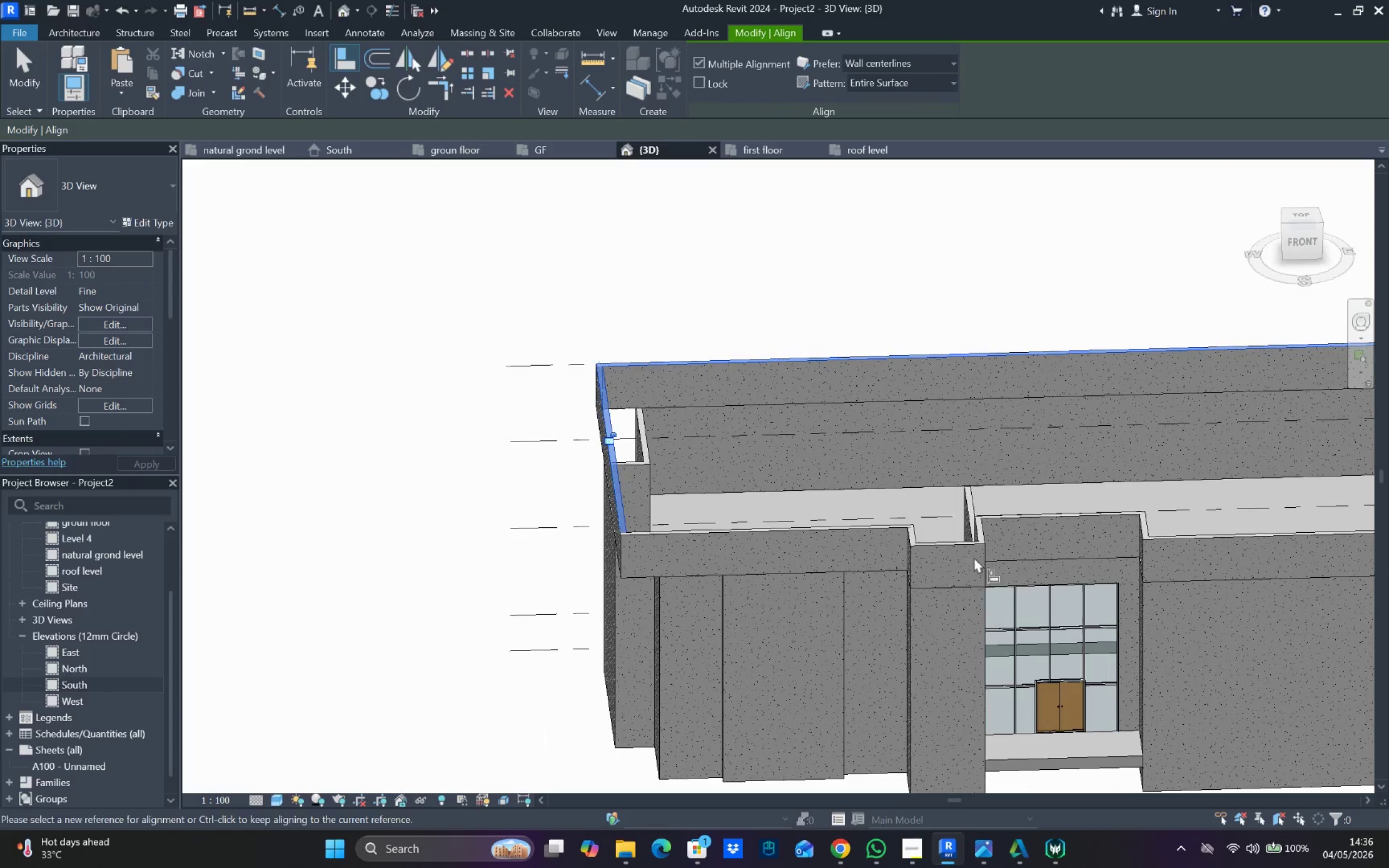 
hold_key(key=ShiftLeft, duration=0.7)
 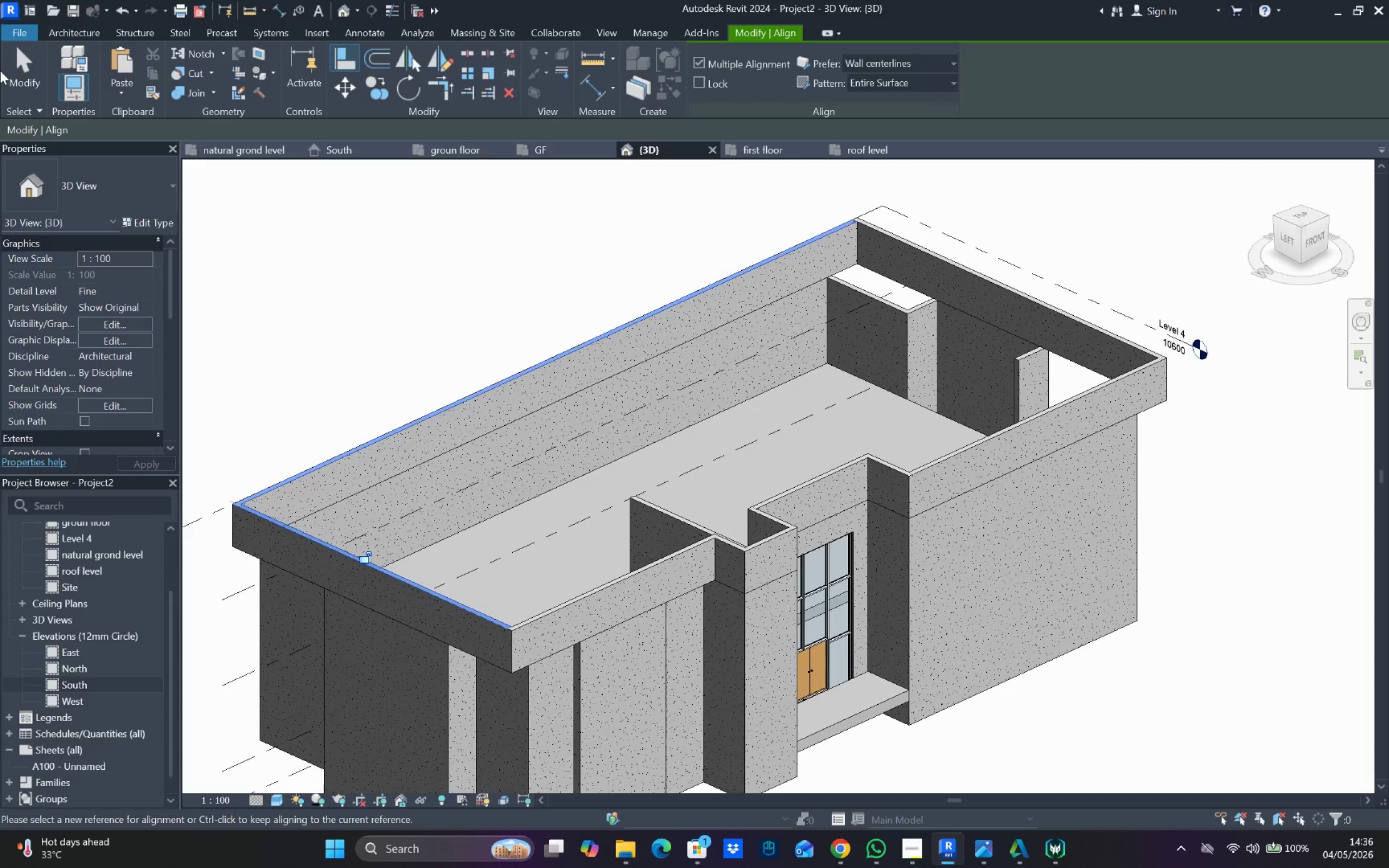 
wait(28.5)
 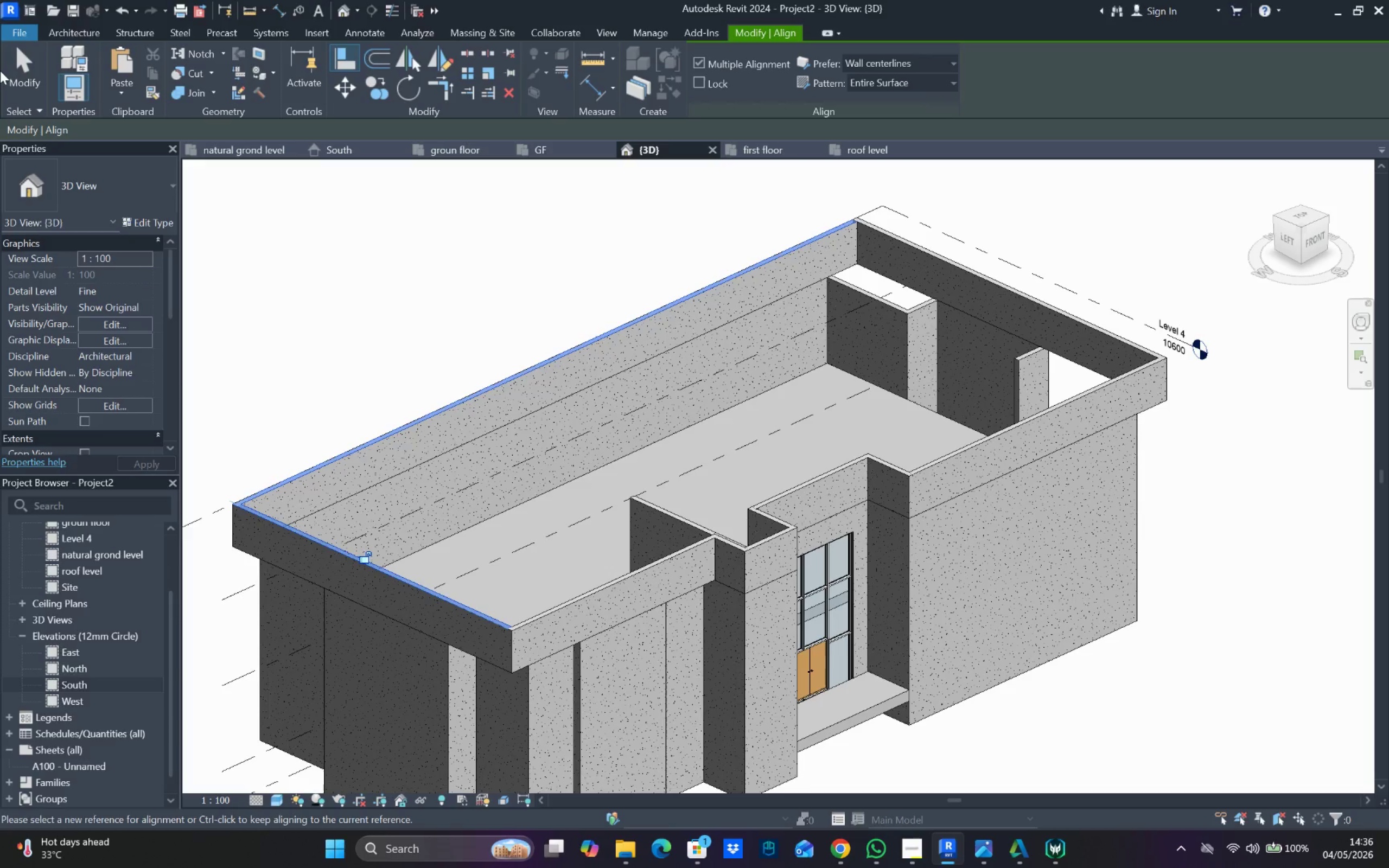 
hold_key(key=ShiftLeft, duration=0.83)
 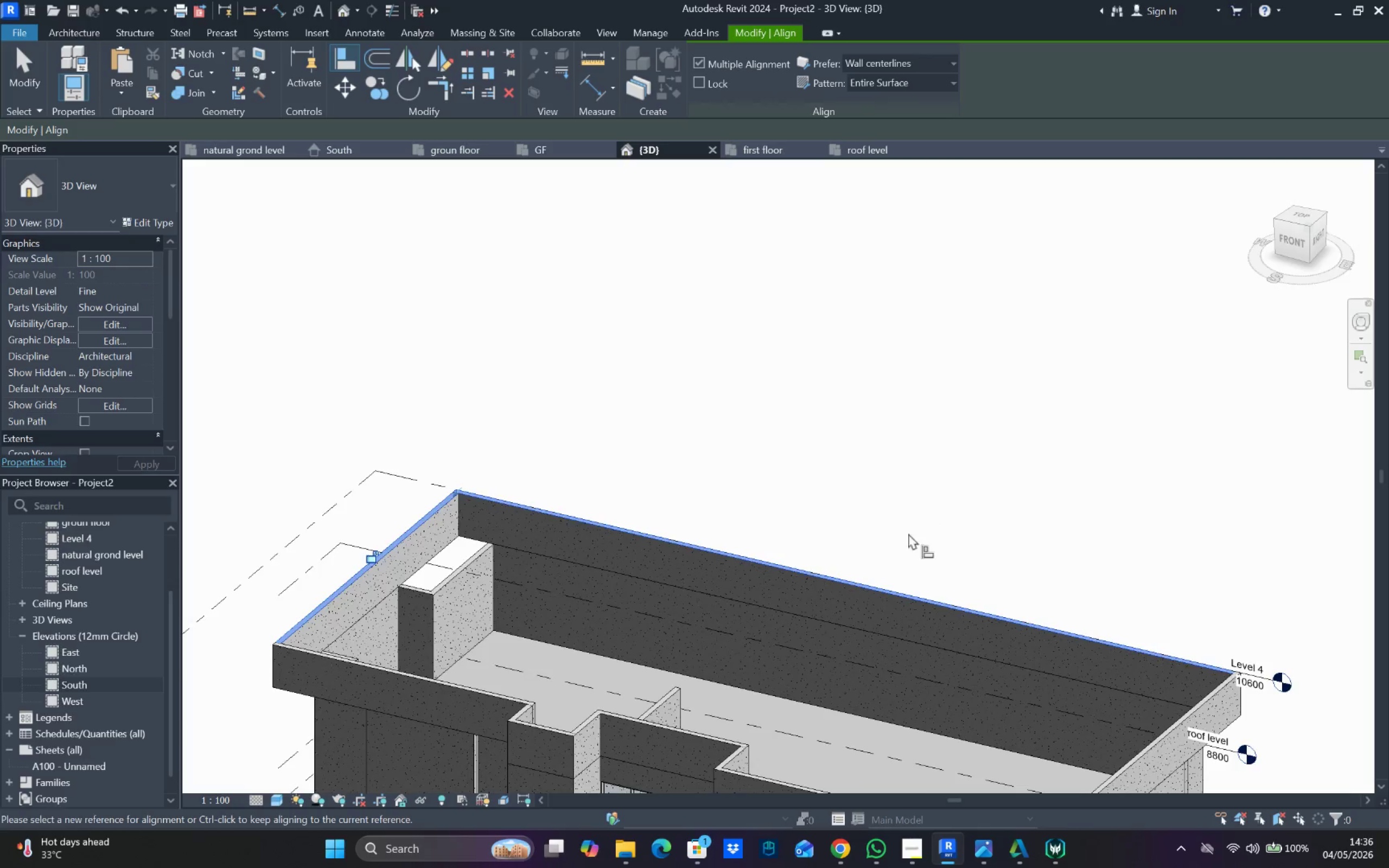 
scroll: coordinate [908, 533], scroll_direction: down, amount: 2.0
 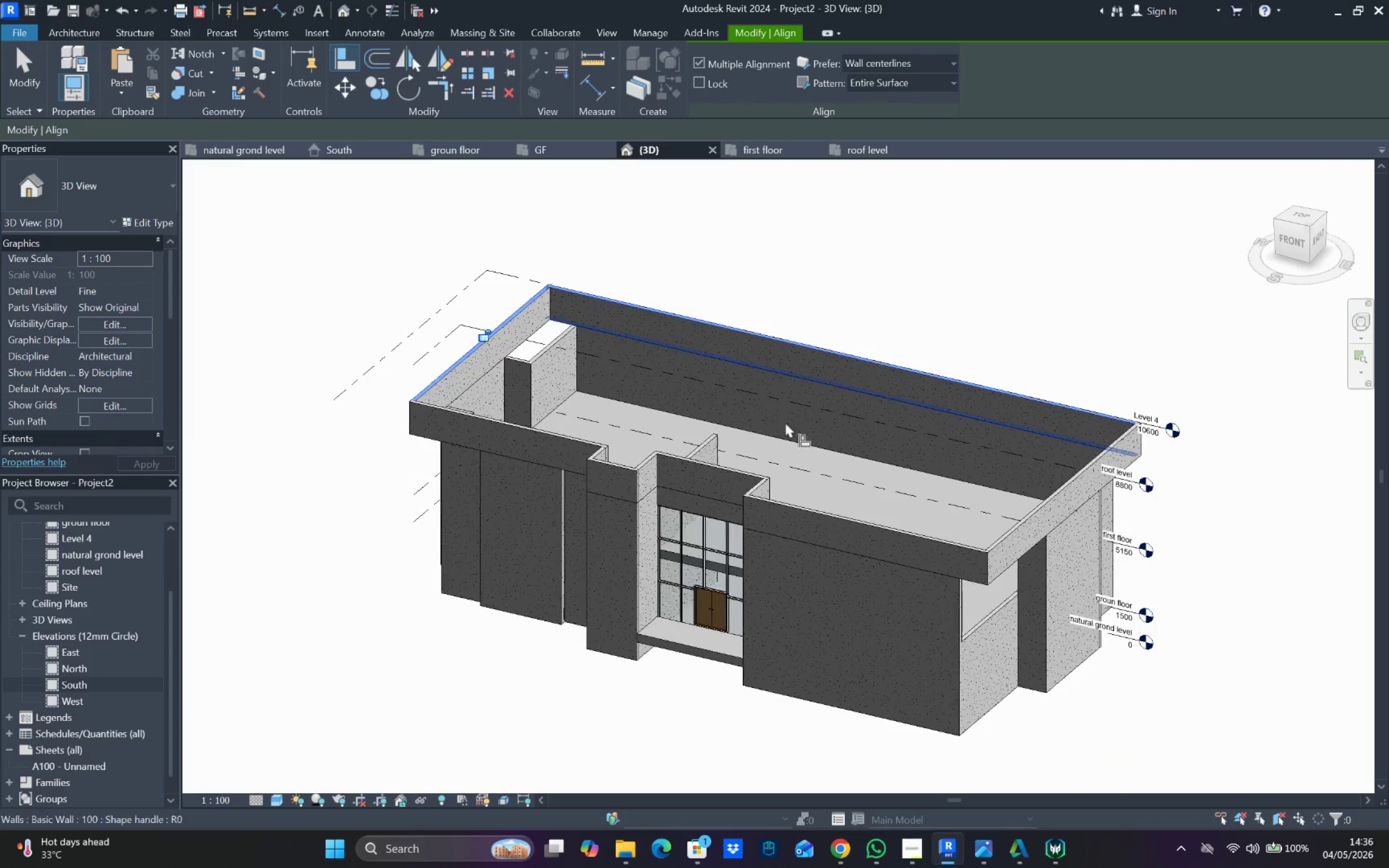 
hold_key(key=ShiftLeft, duration=0.84)
 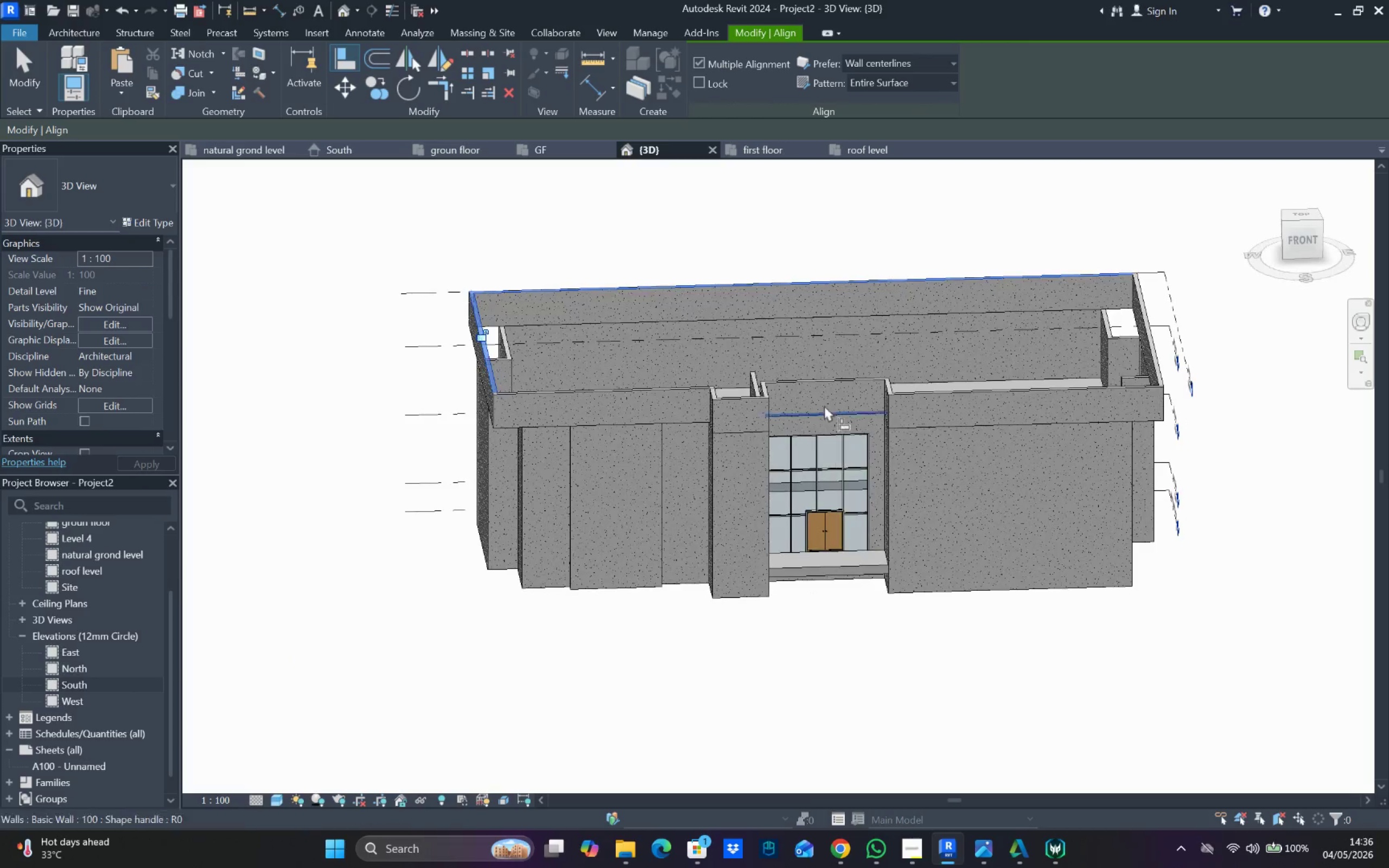 
hold_key(key=ShiftLeft, duration=0.78)
 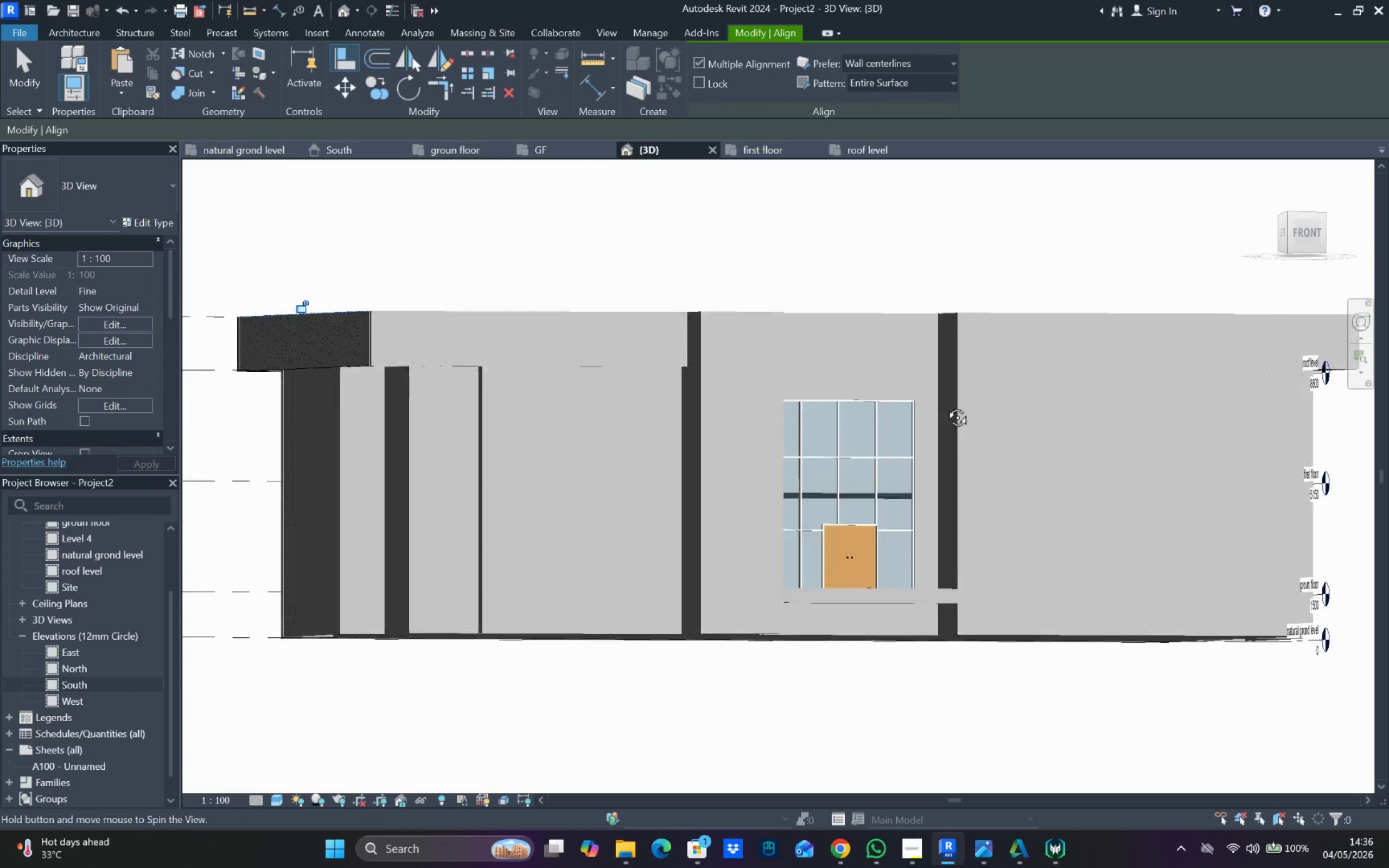 
scroll: coordinate [976, 395], scroll_direction: up, amount: 4.0
 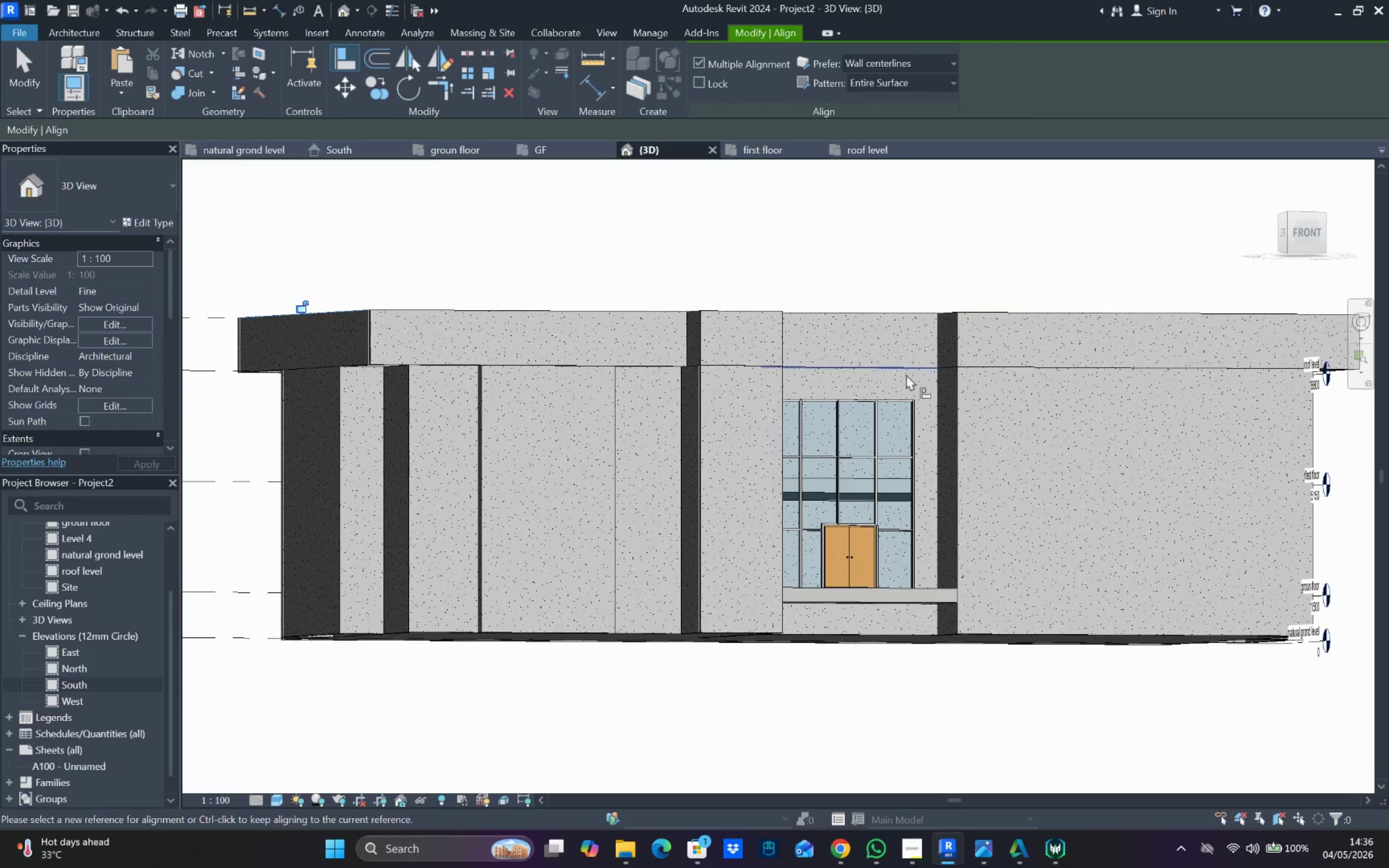 
hold_key(key=ShiftLeft, duration=1.45)
 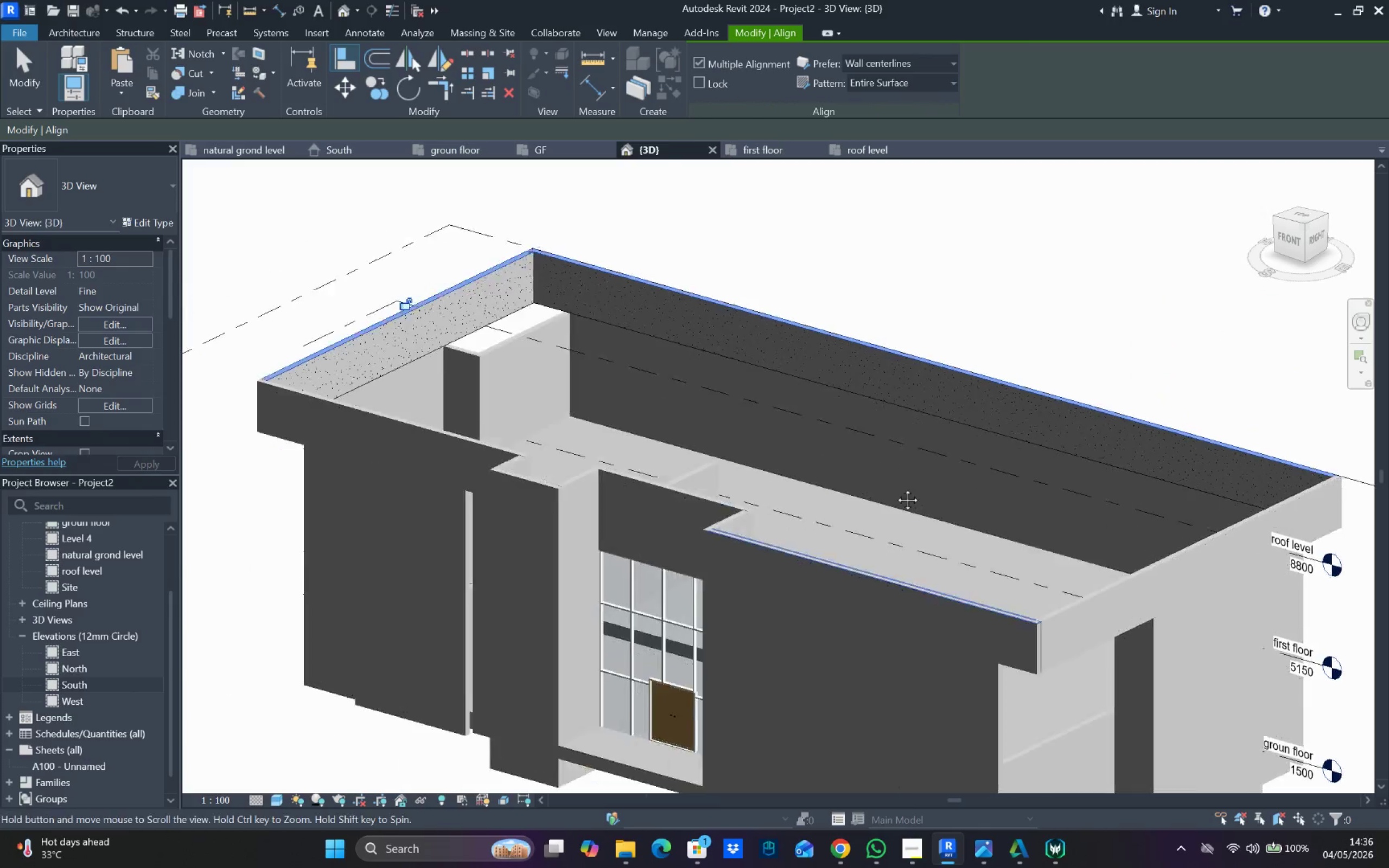 
scroll: coordinate [943, 447], scroll_direction: up, amount: 1.0
 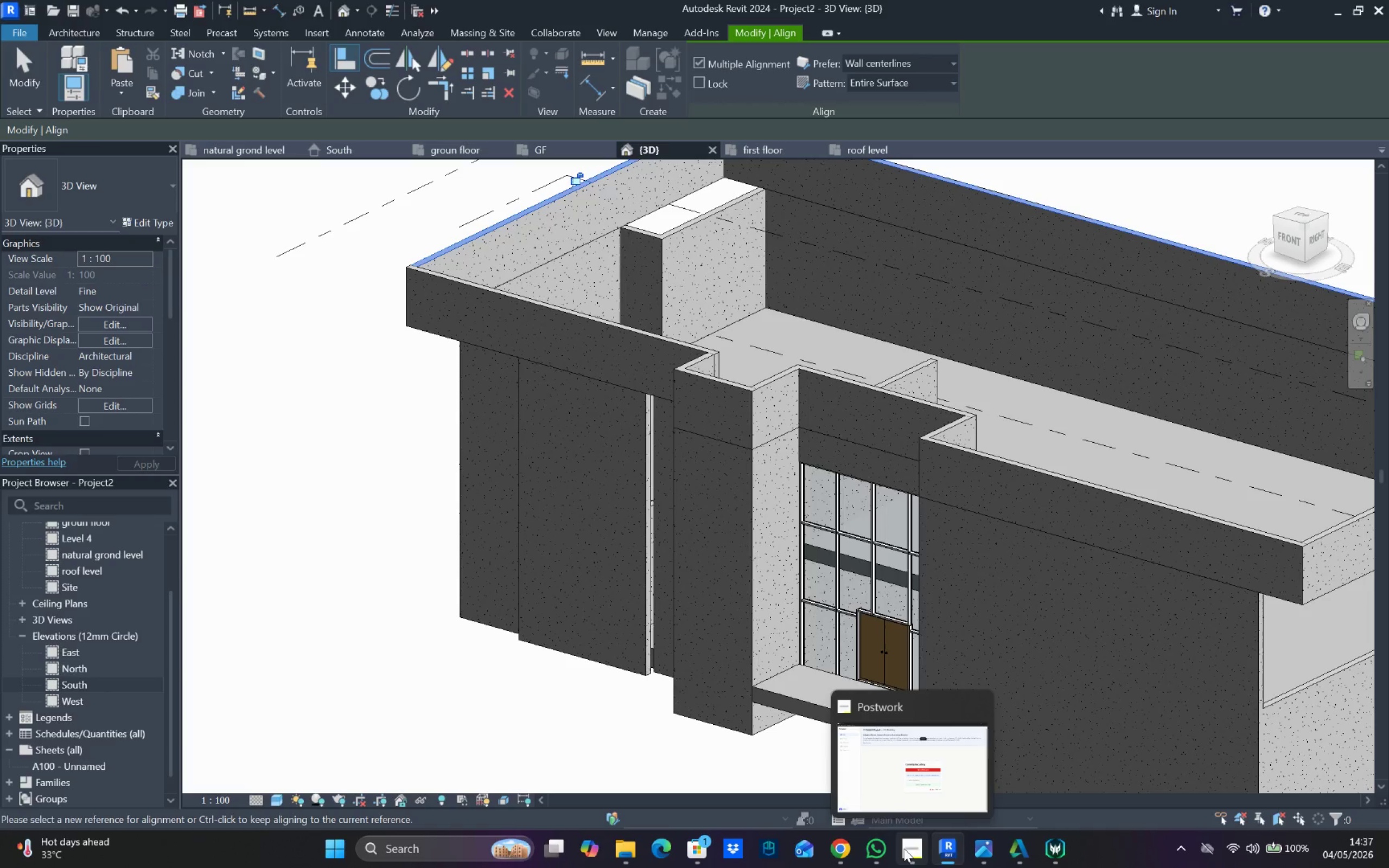 
wait(6.73)
 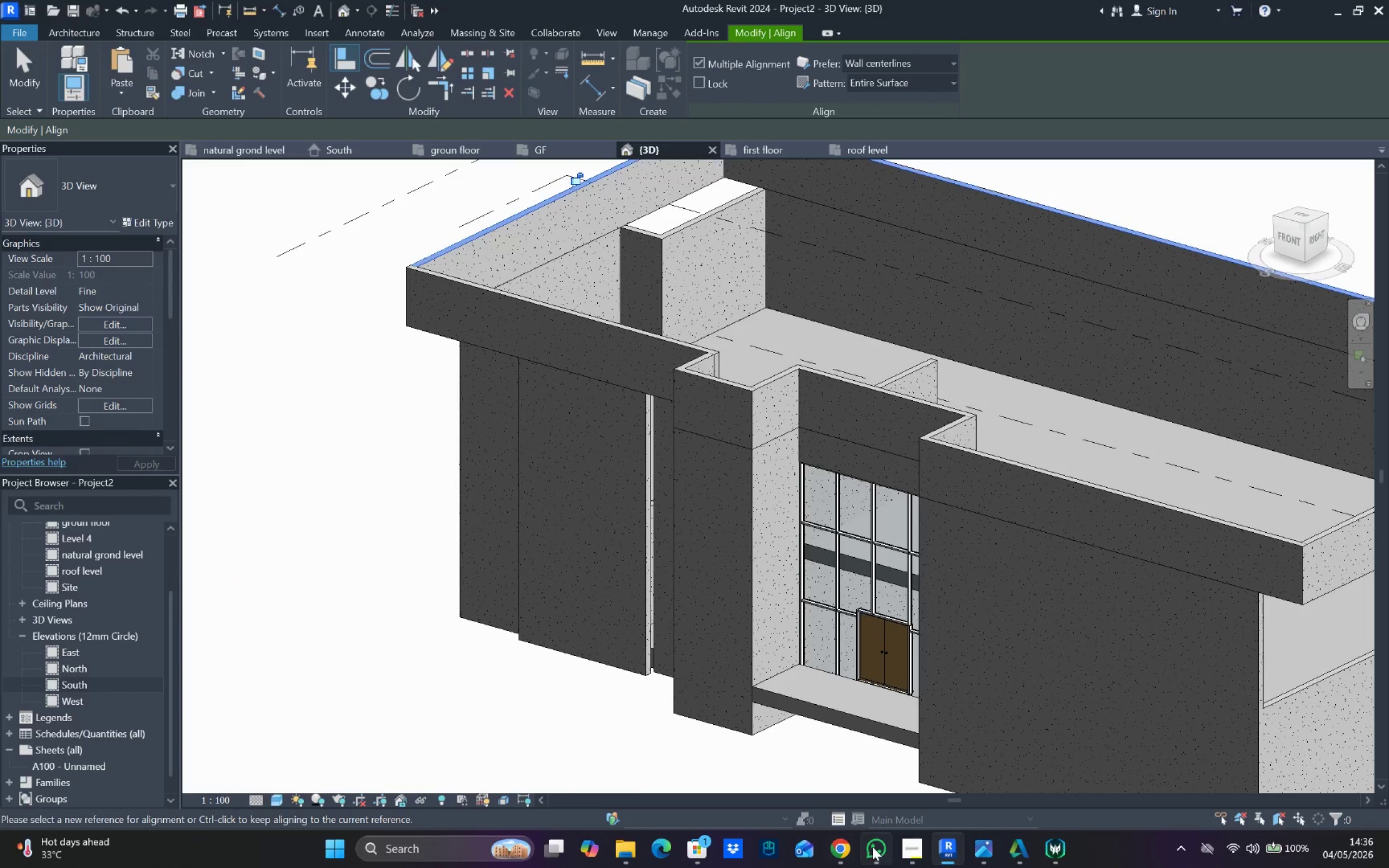 
left_click([620, 850])
 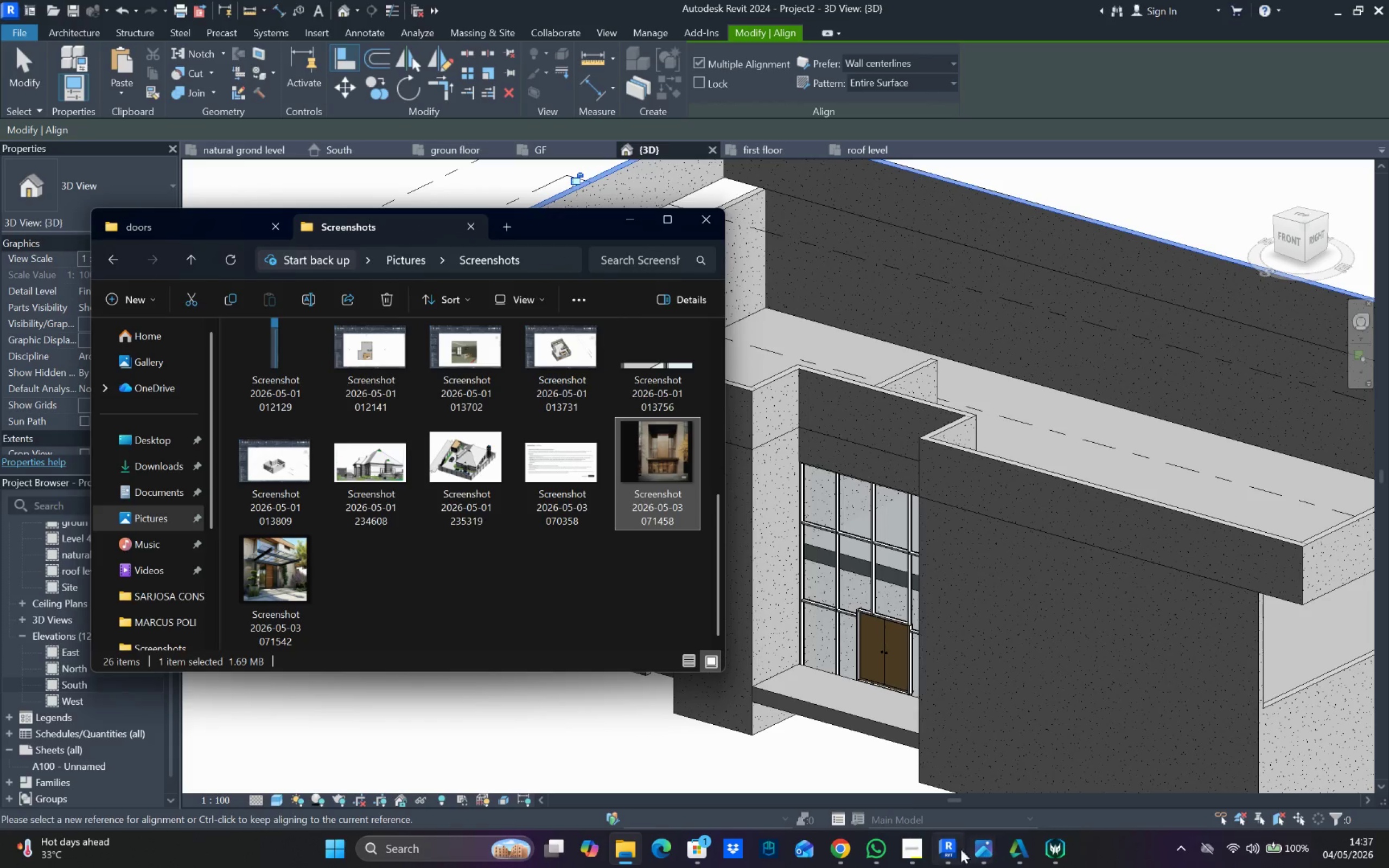 
left_click([982, 848])
 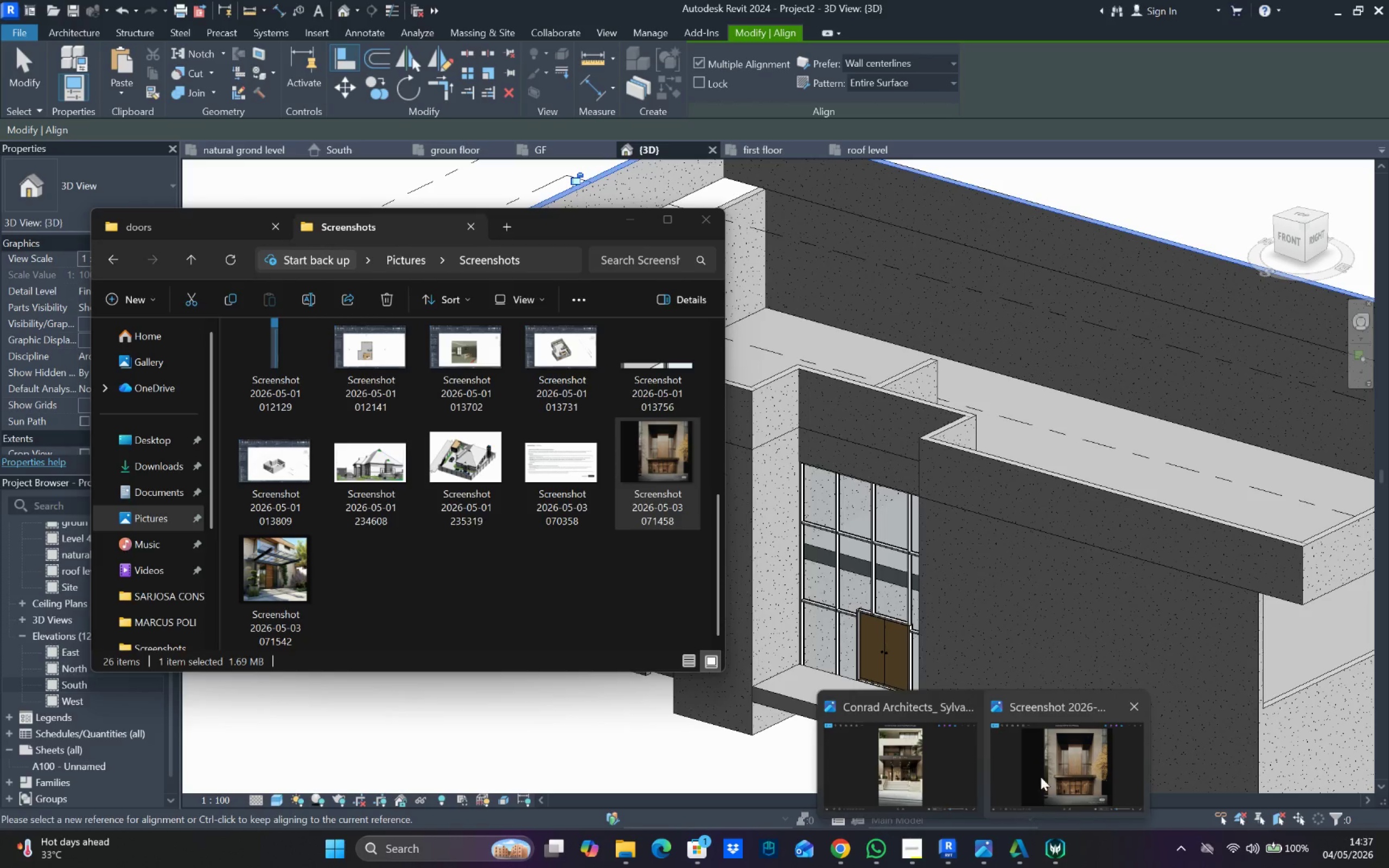 
left_click([1057, 763])
 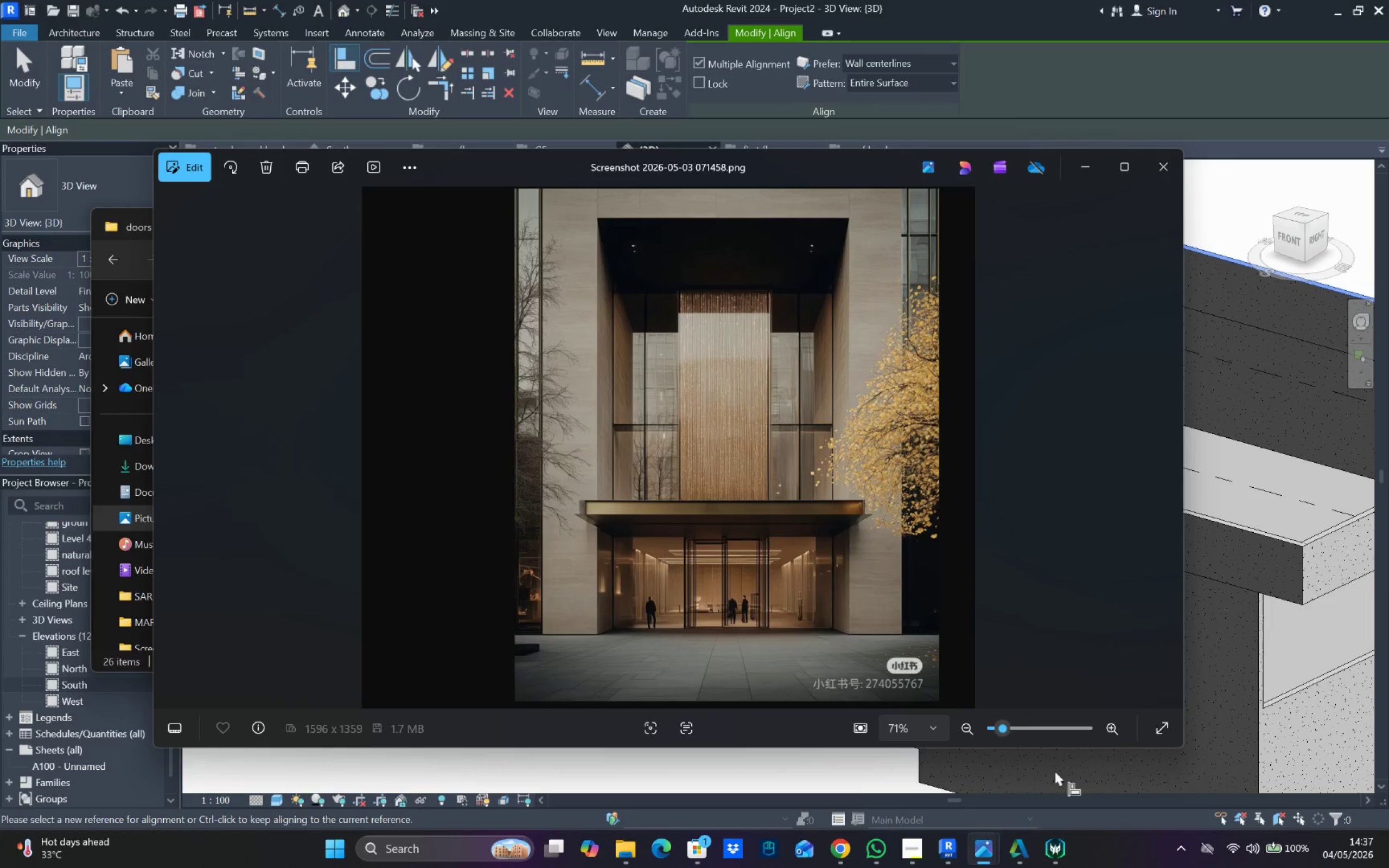 
wait(8.62)
 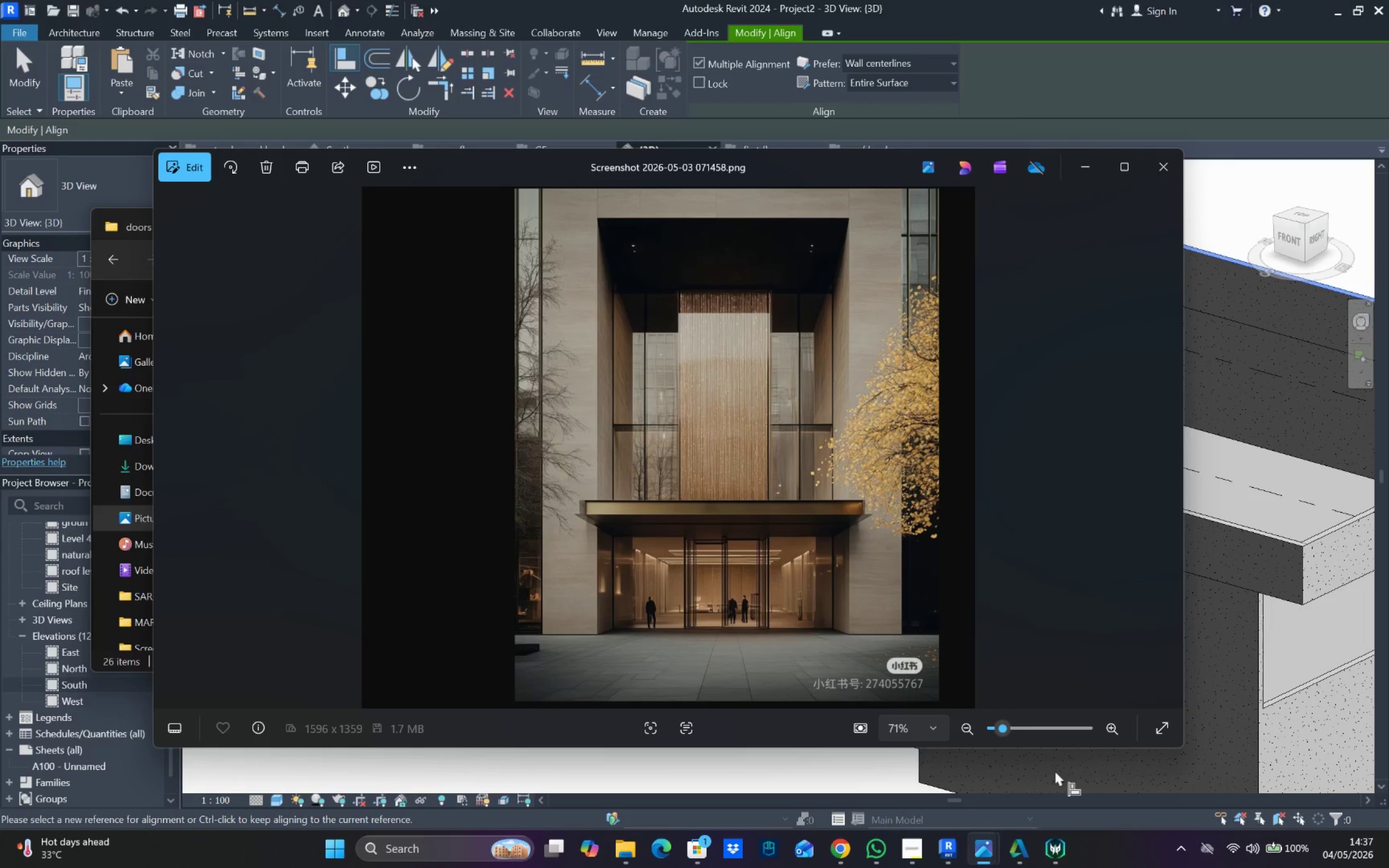 
left_click([1261, 700])
 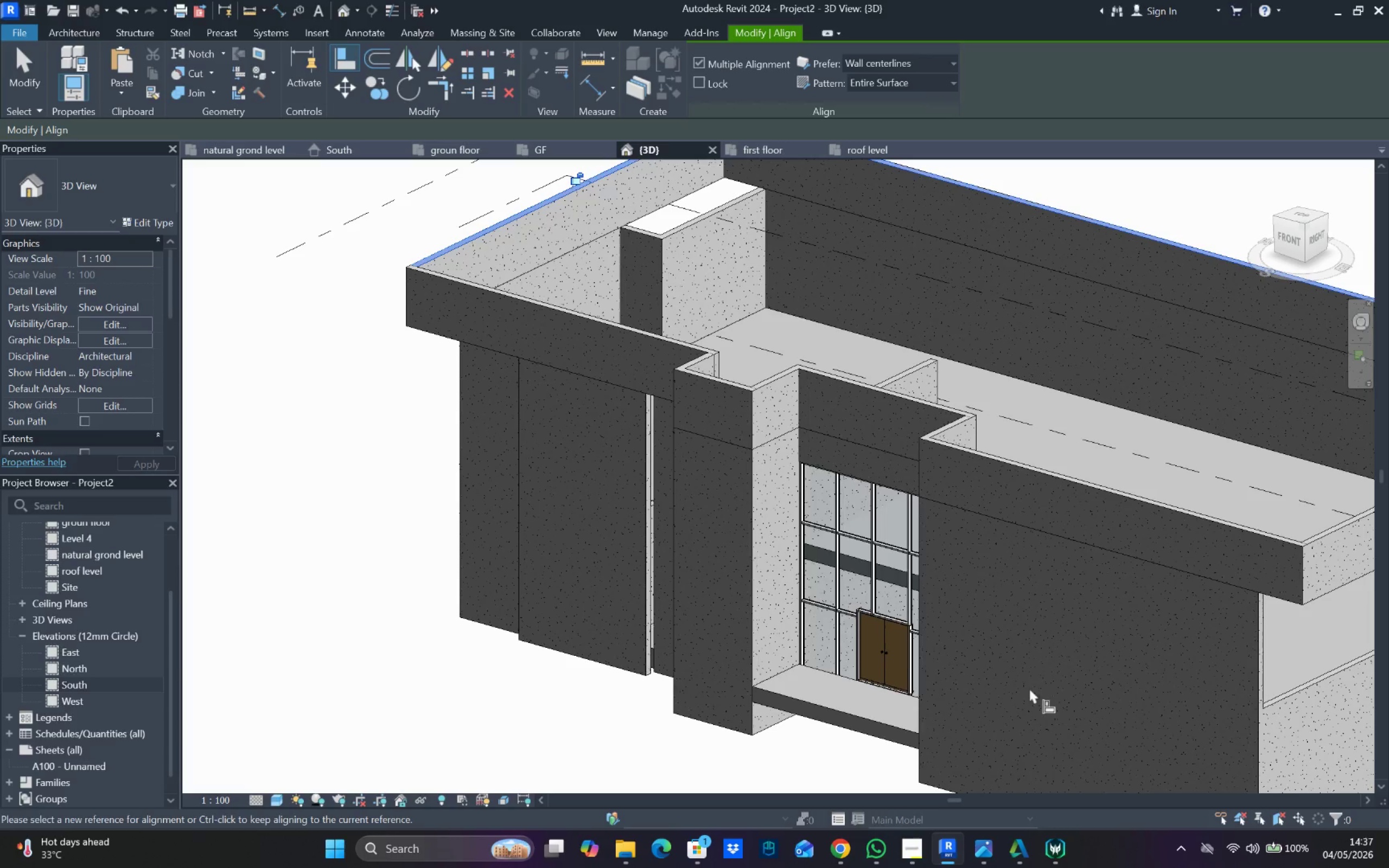 
hold_key(key=ShiftLeft, duration=0.98)
 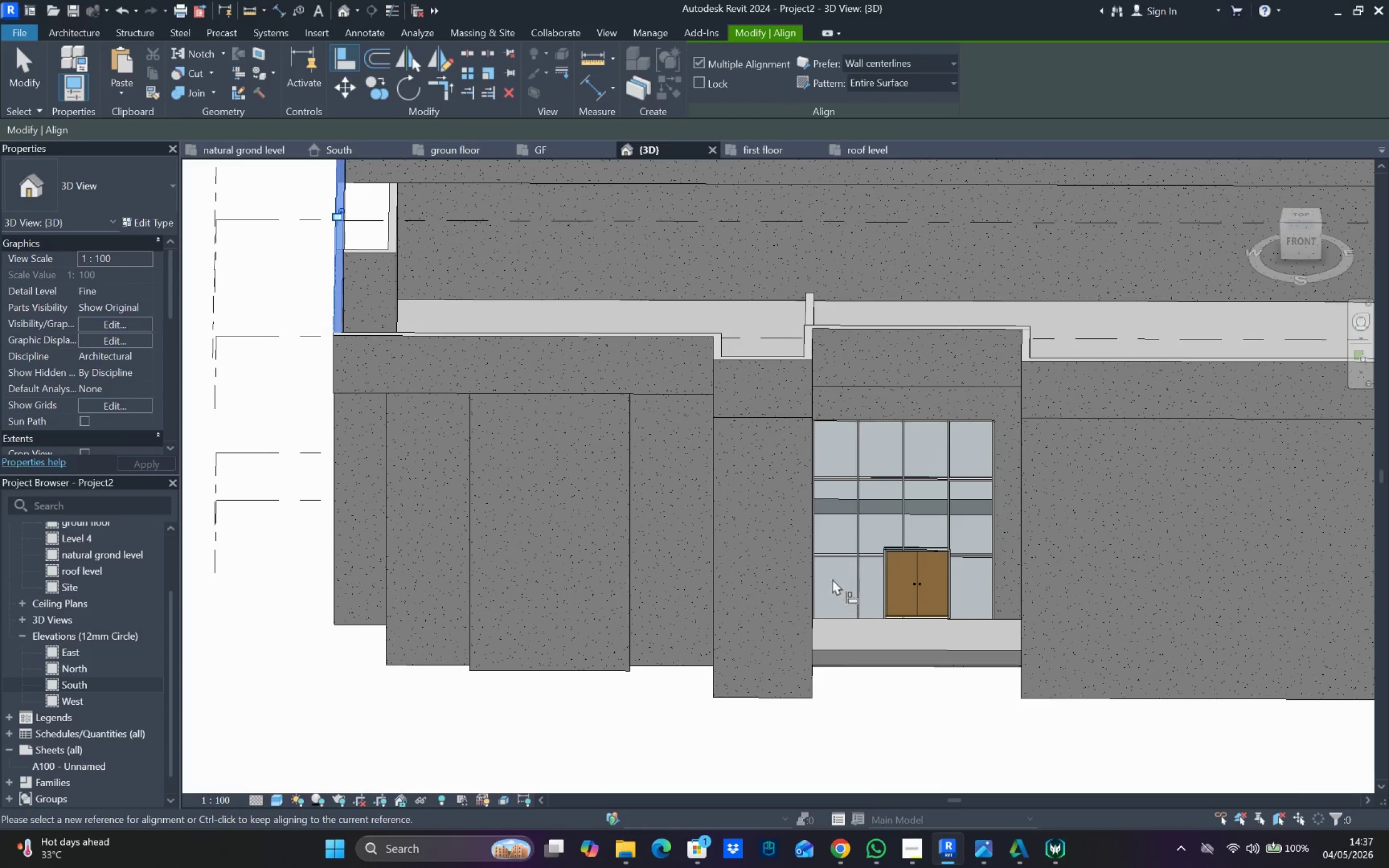 
wait(7.47)
 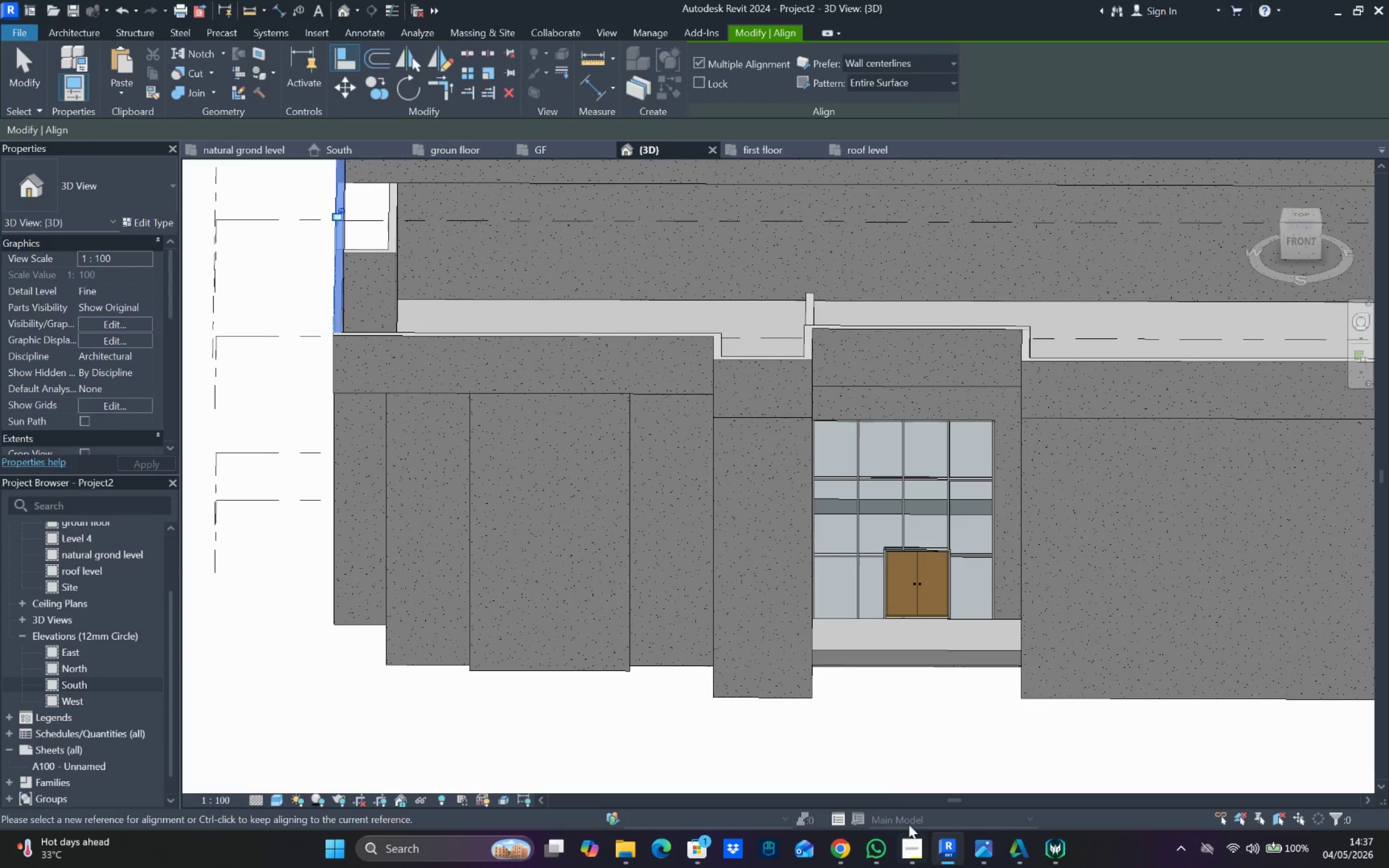 
left_click([88, 684])
 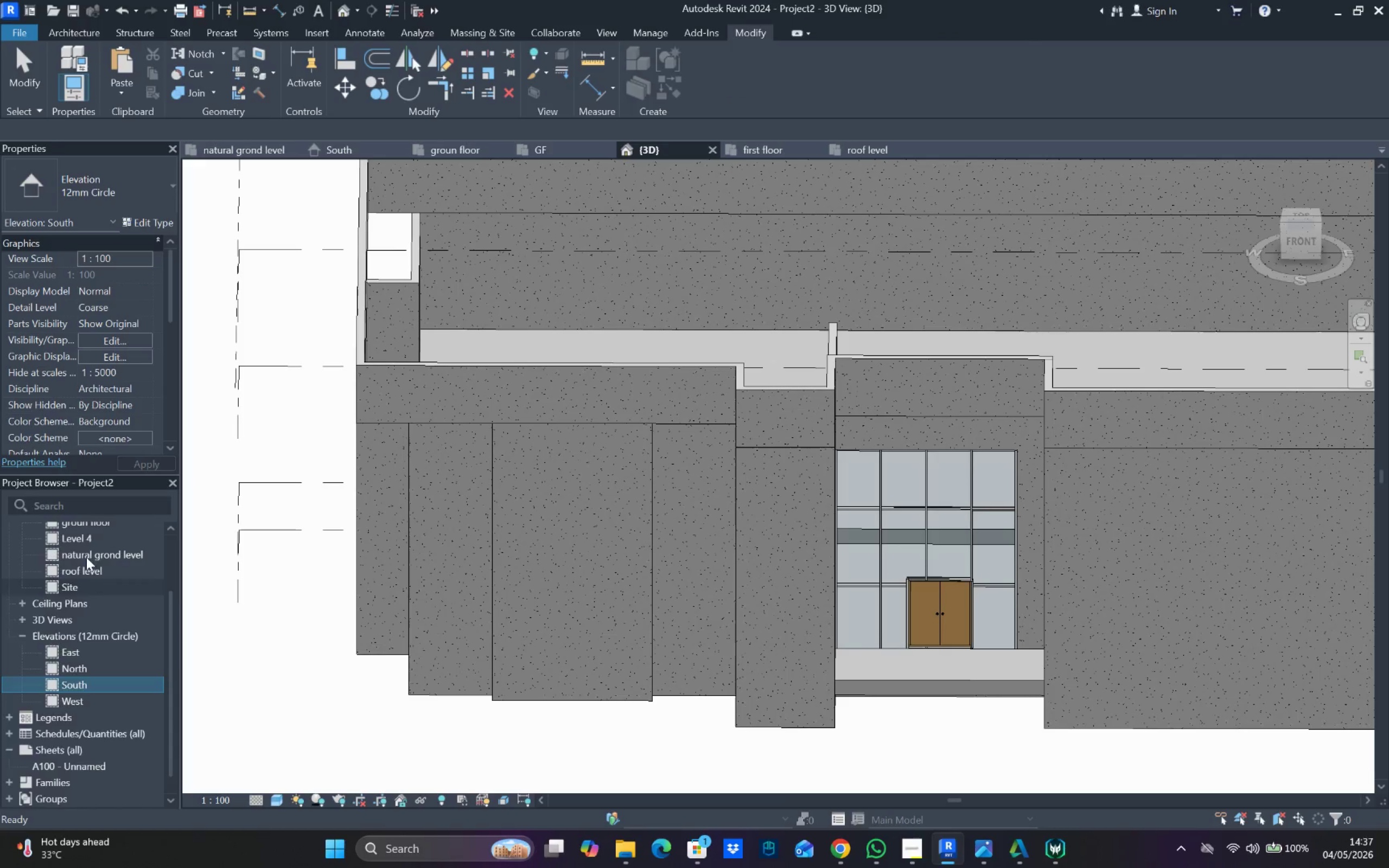 
scroll: coordinate [86, 553], scroll_direction: up, amount: 4.0
 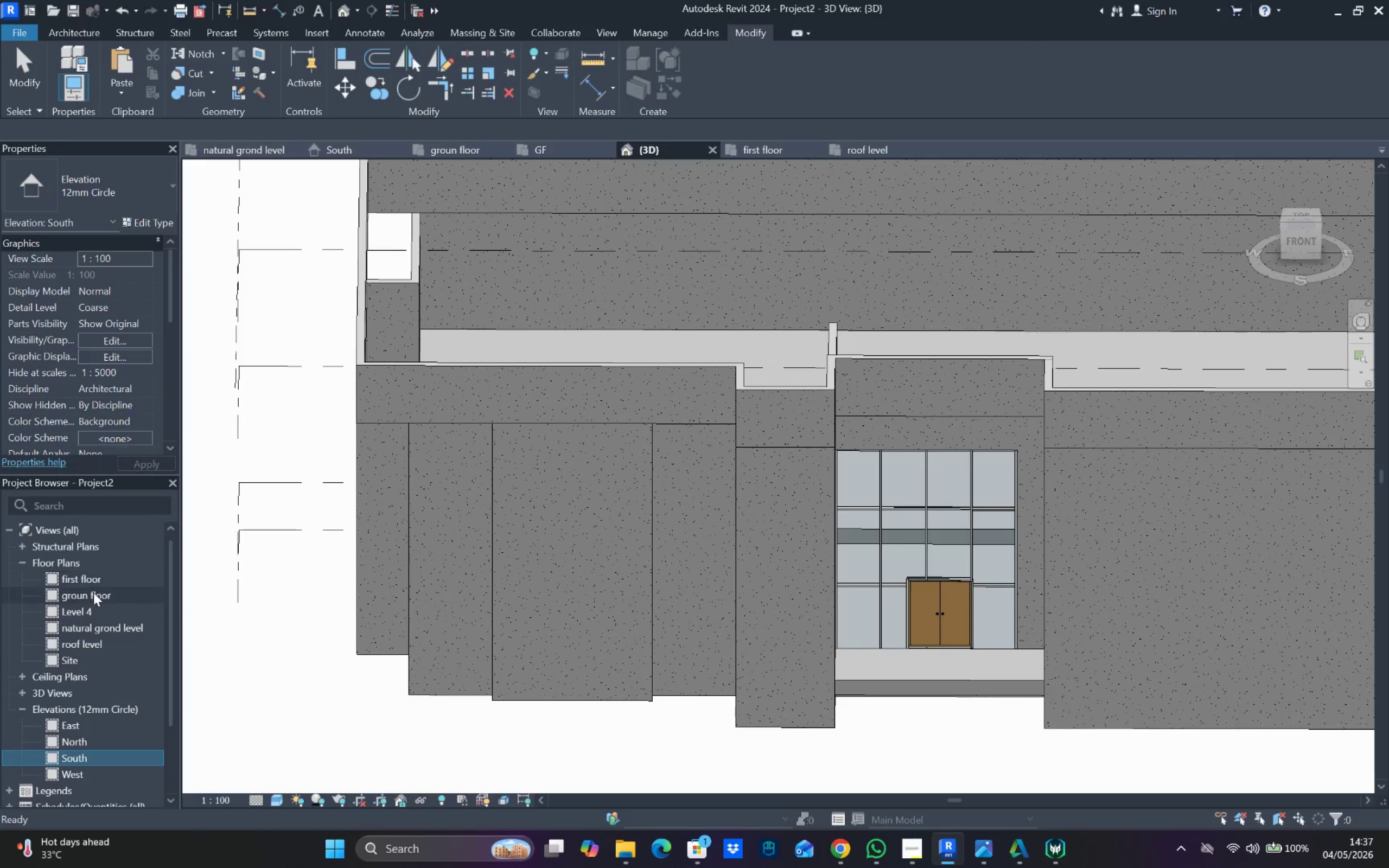 
left_click([93, 593])
 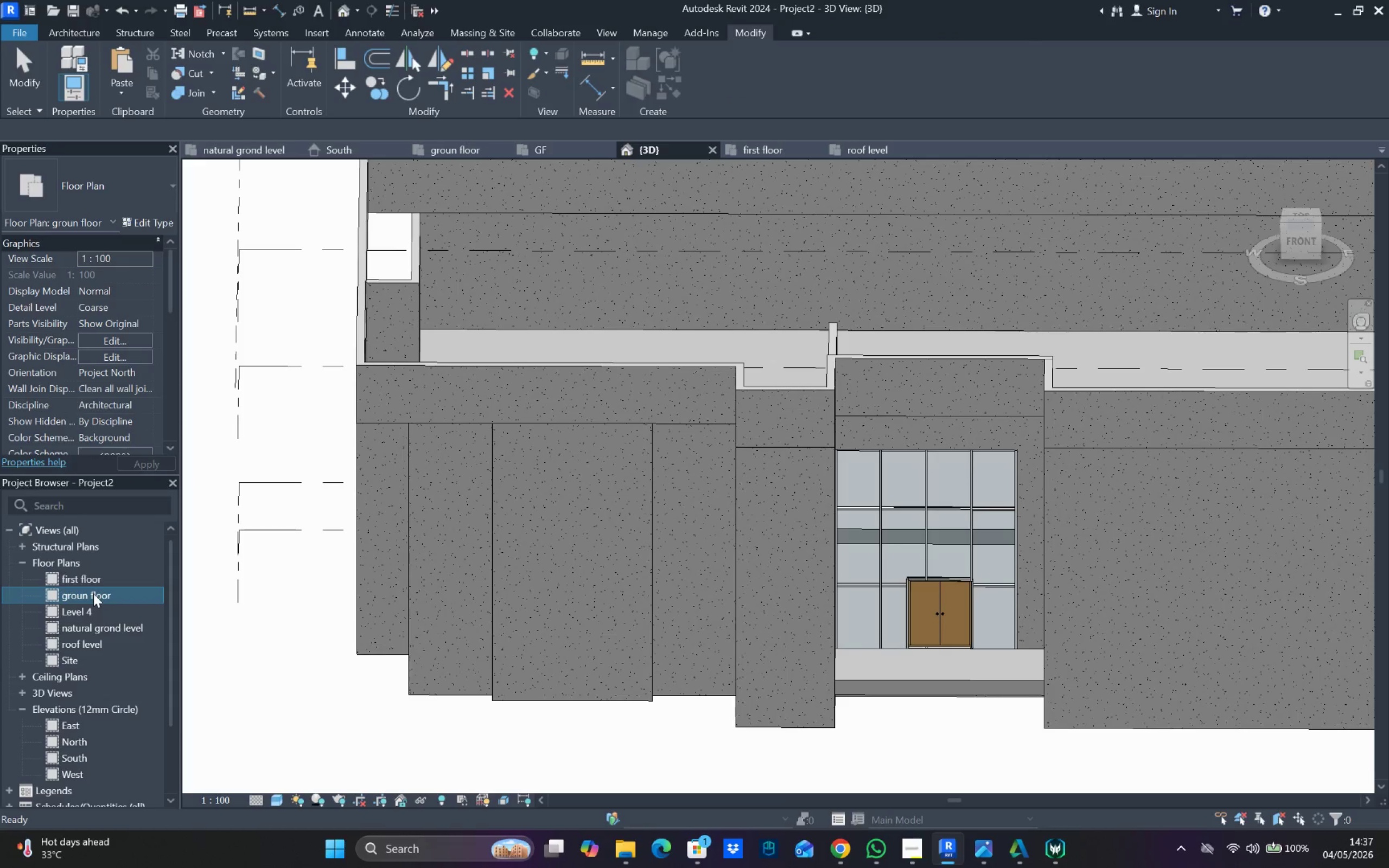 
double_click([93, 593])
 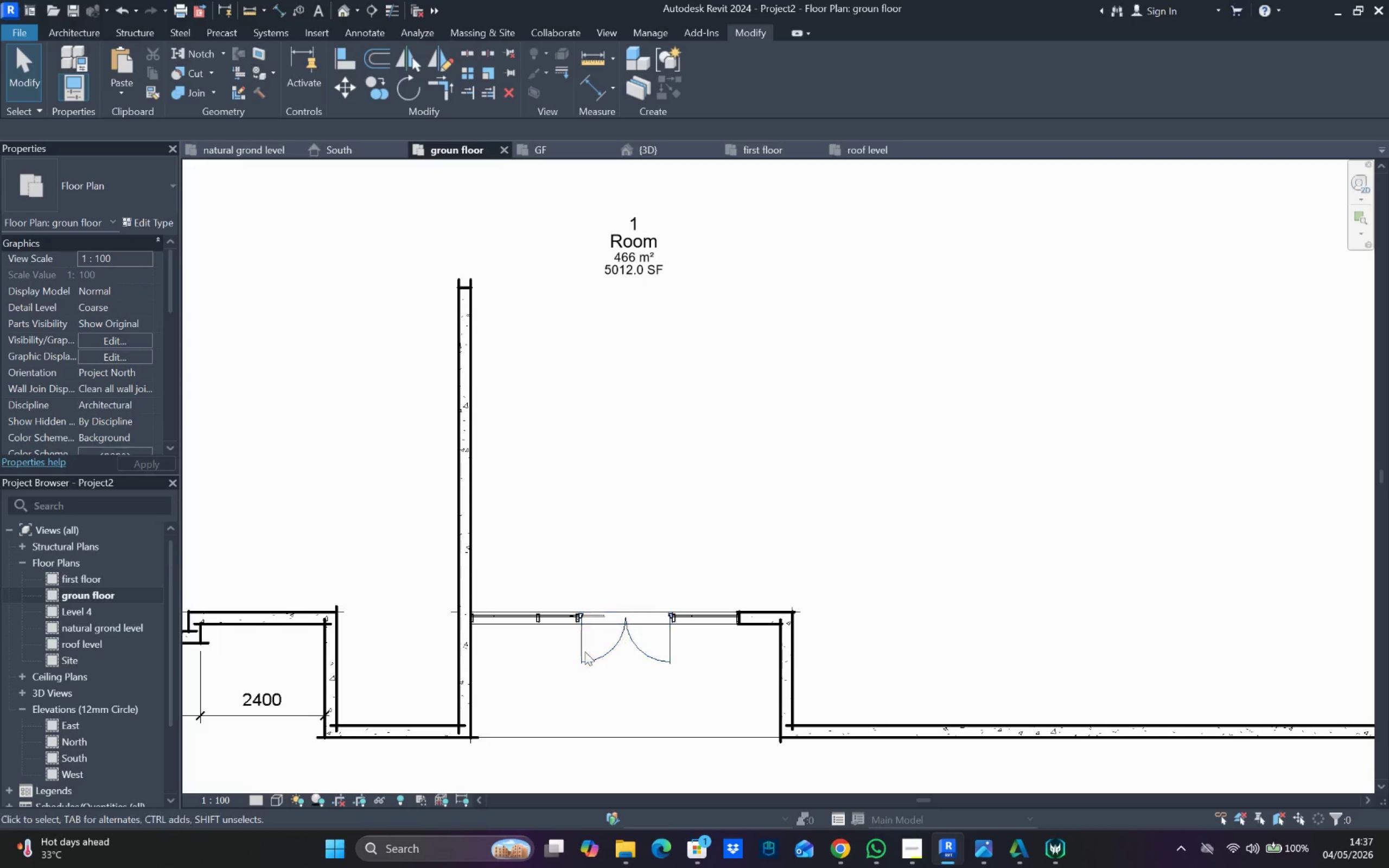 
scroll: coordinate [567, 590], scroll_direction: down, amount: 3.0
 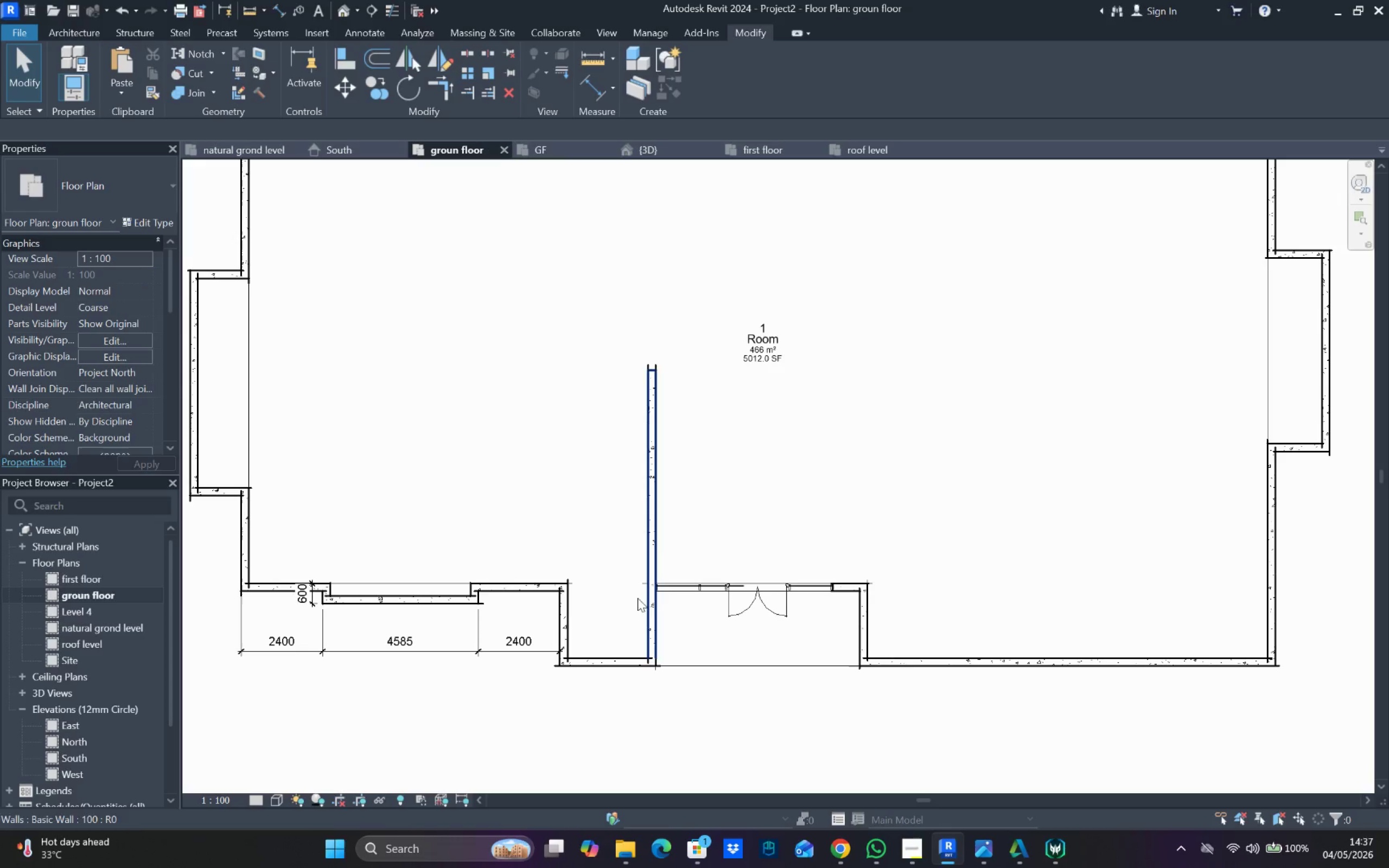 
scroll: coordinate [628, 607], scroll_direction: up, amount: 3.0
 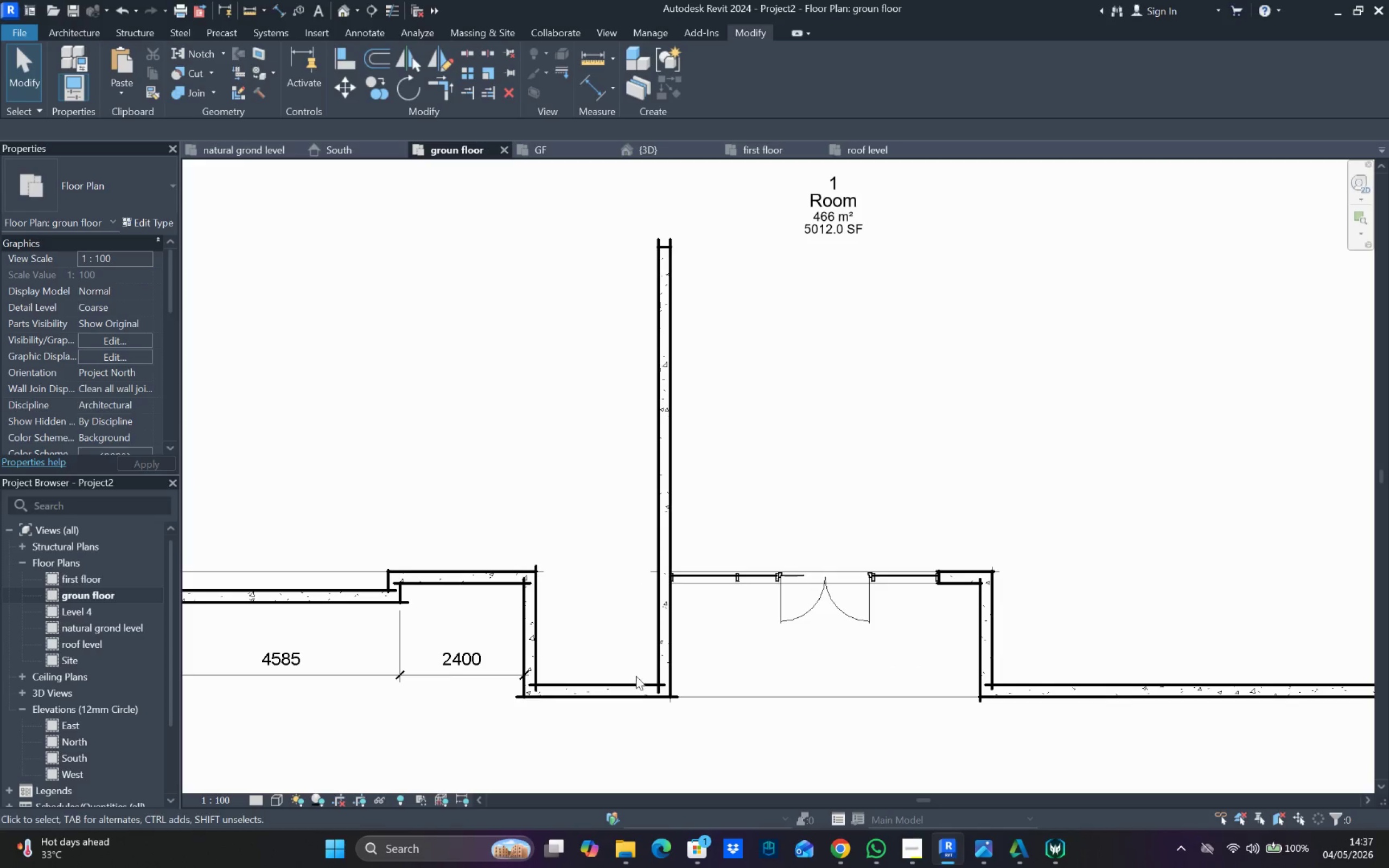 
key(Escape)
 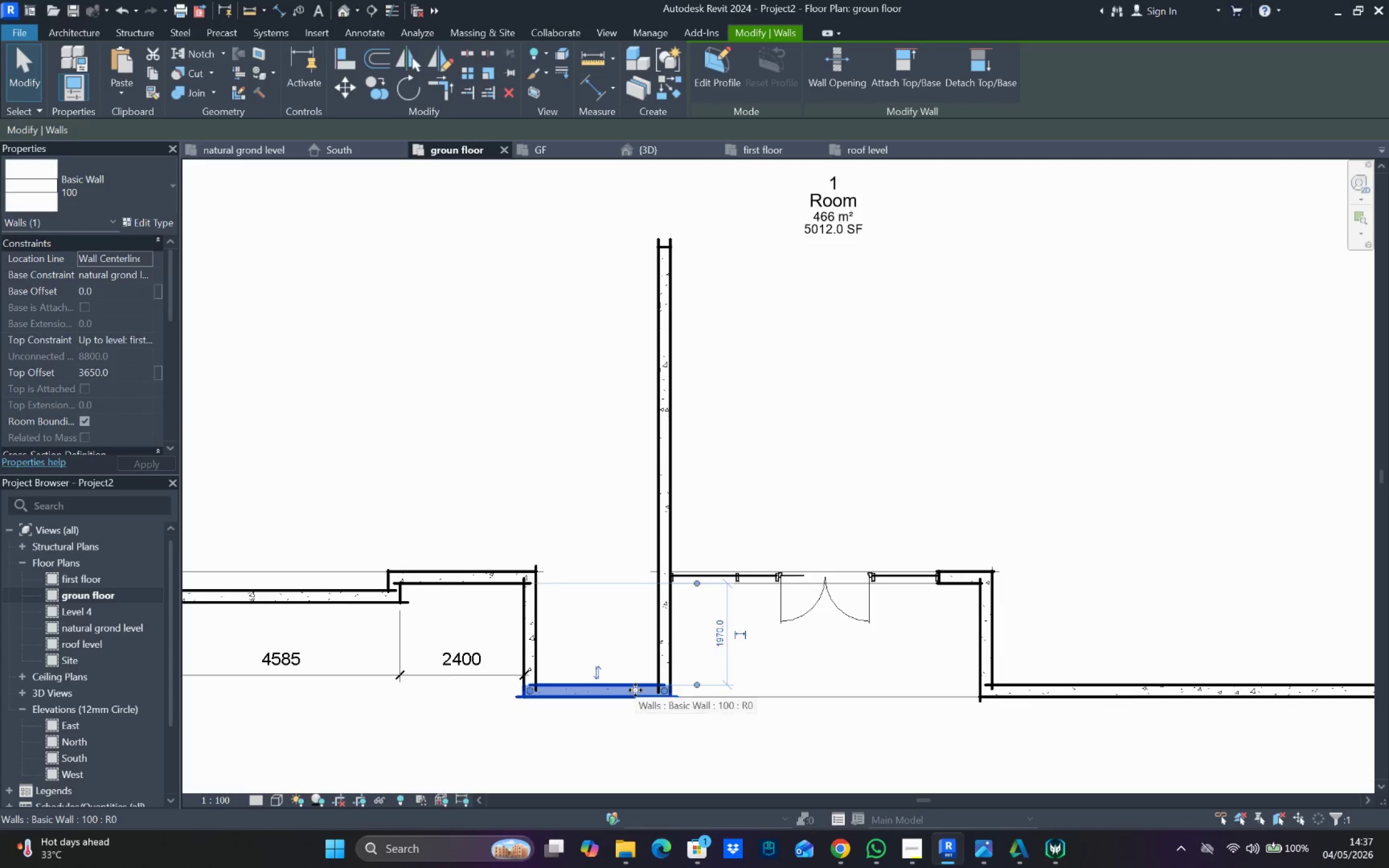 
key(MediaTrackPrevious)
 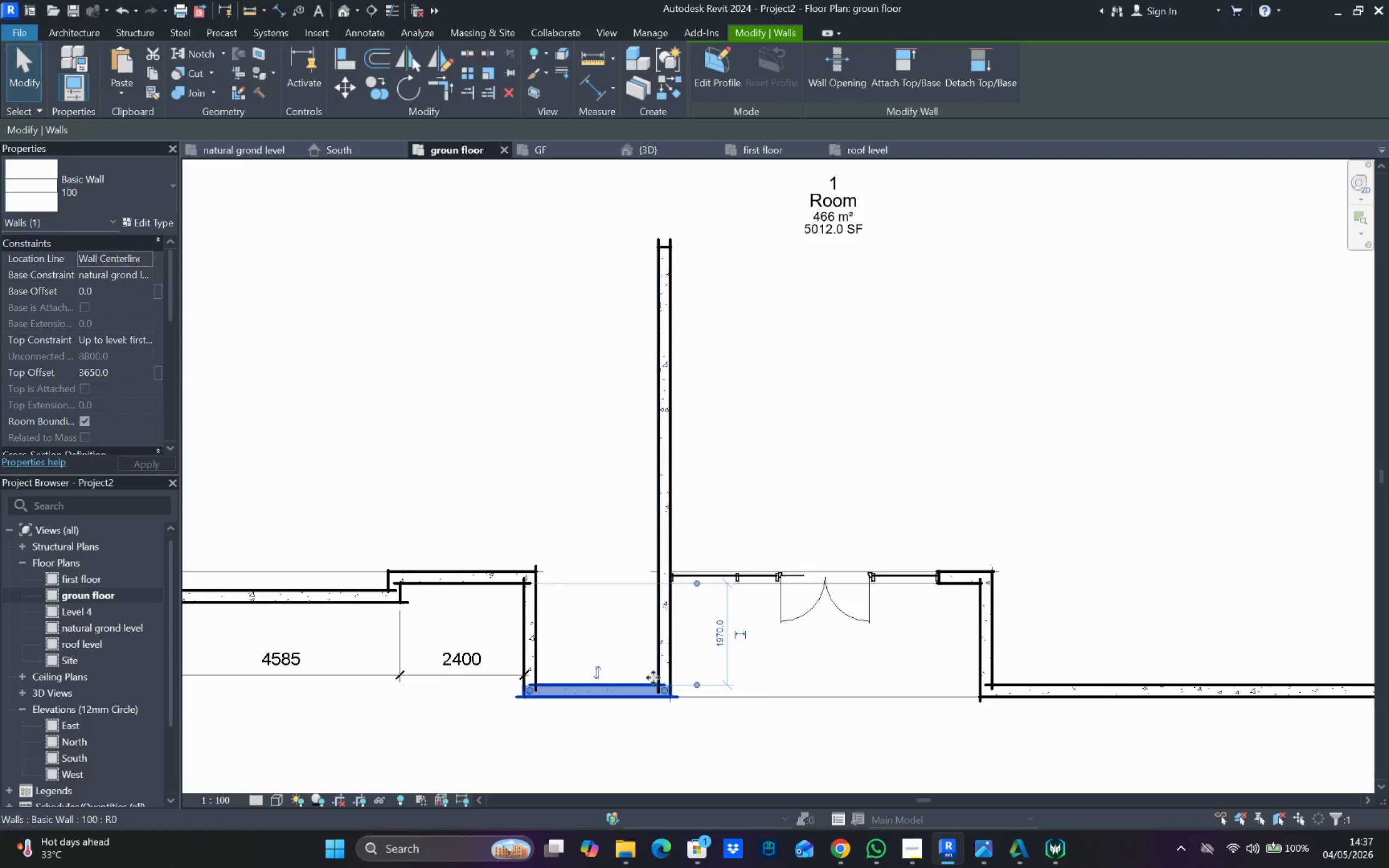 
key(Delete)
 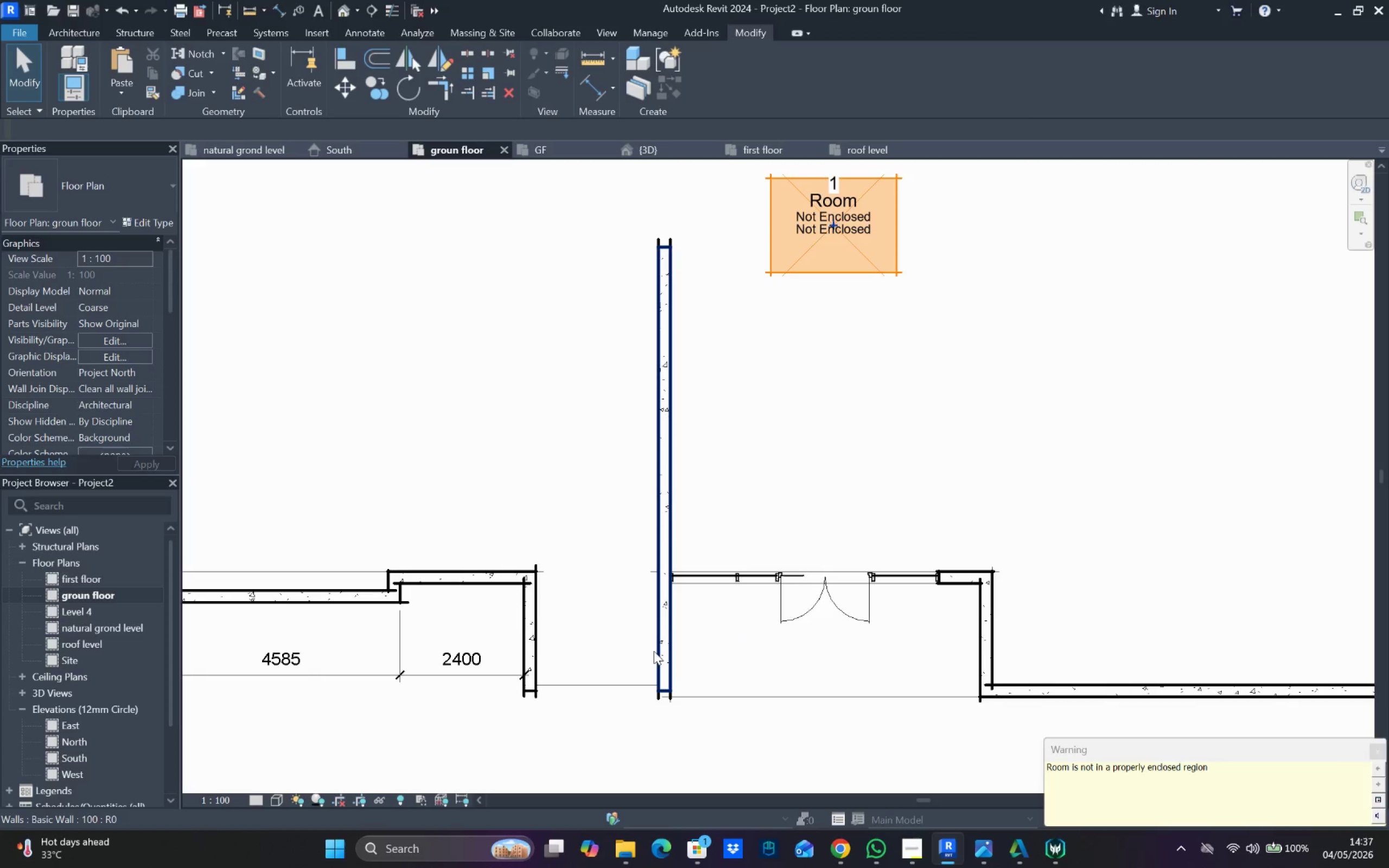 
left_click([657, 660])
 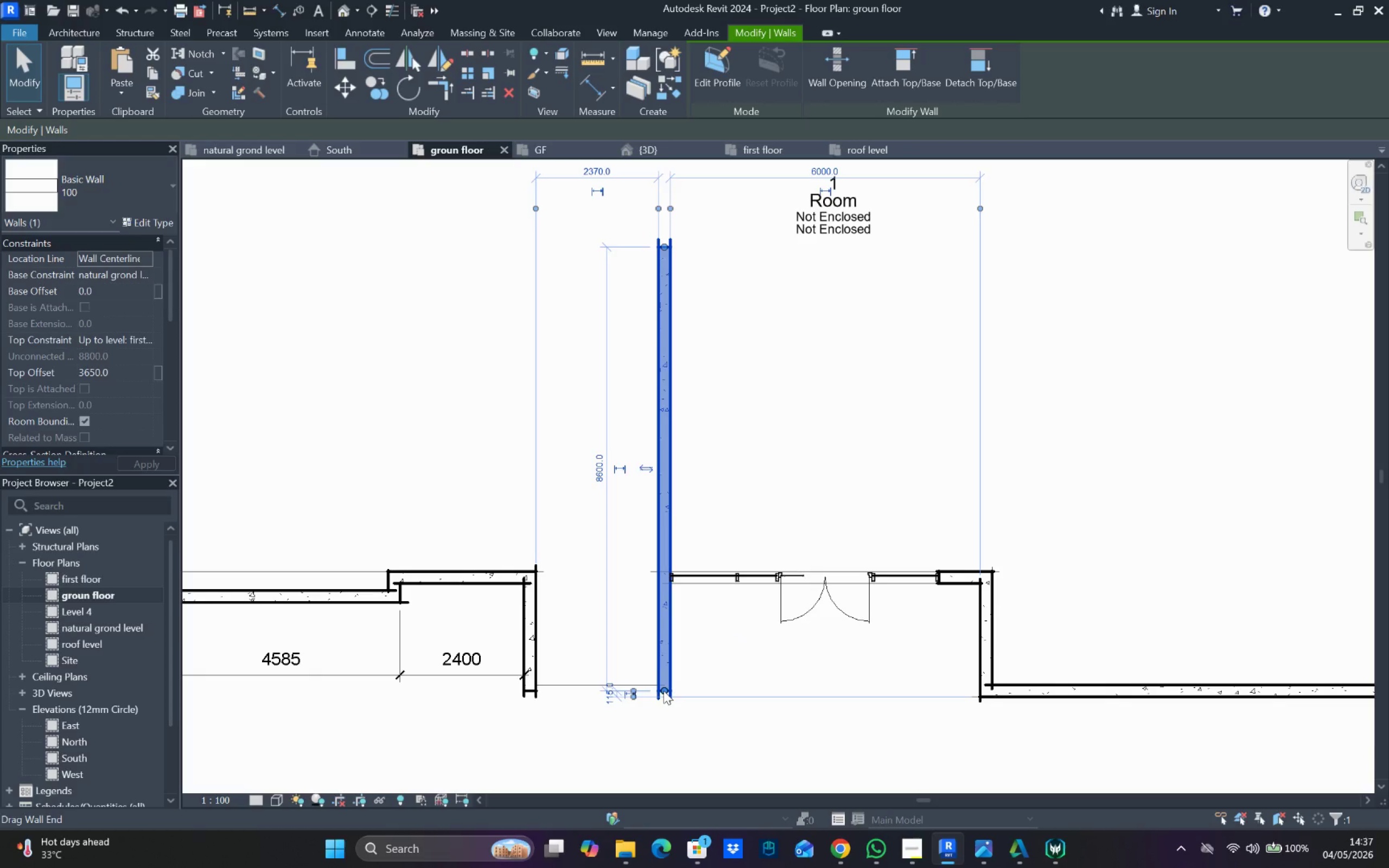 
left_click_drag(start_coordinate=[664, 691], to_coordinate=[663, 582])
 